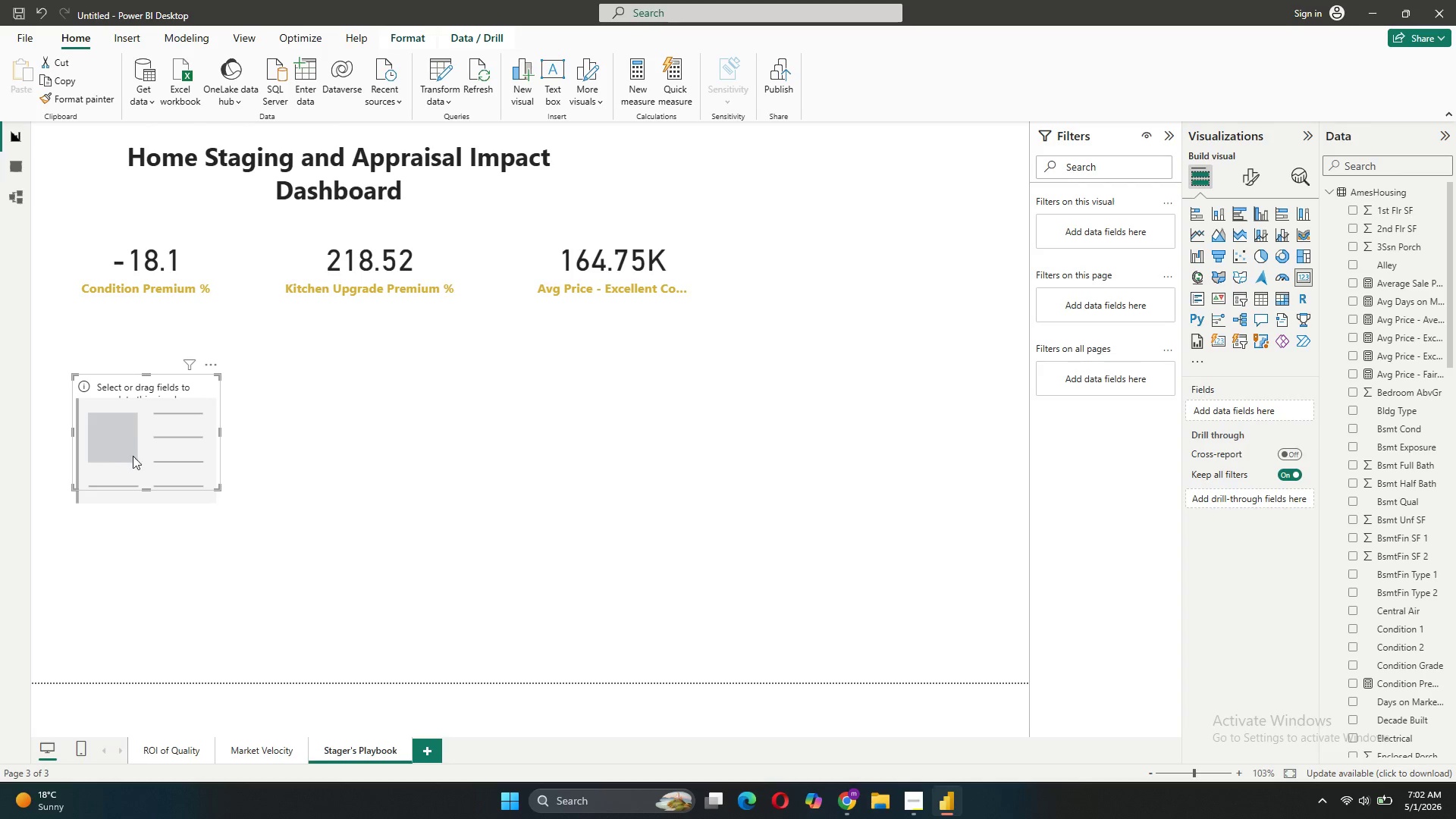 
left_click_drag(start_coordinate=[101, 456], to_coordinate=[783, 308])
 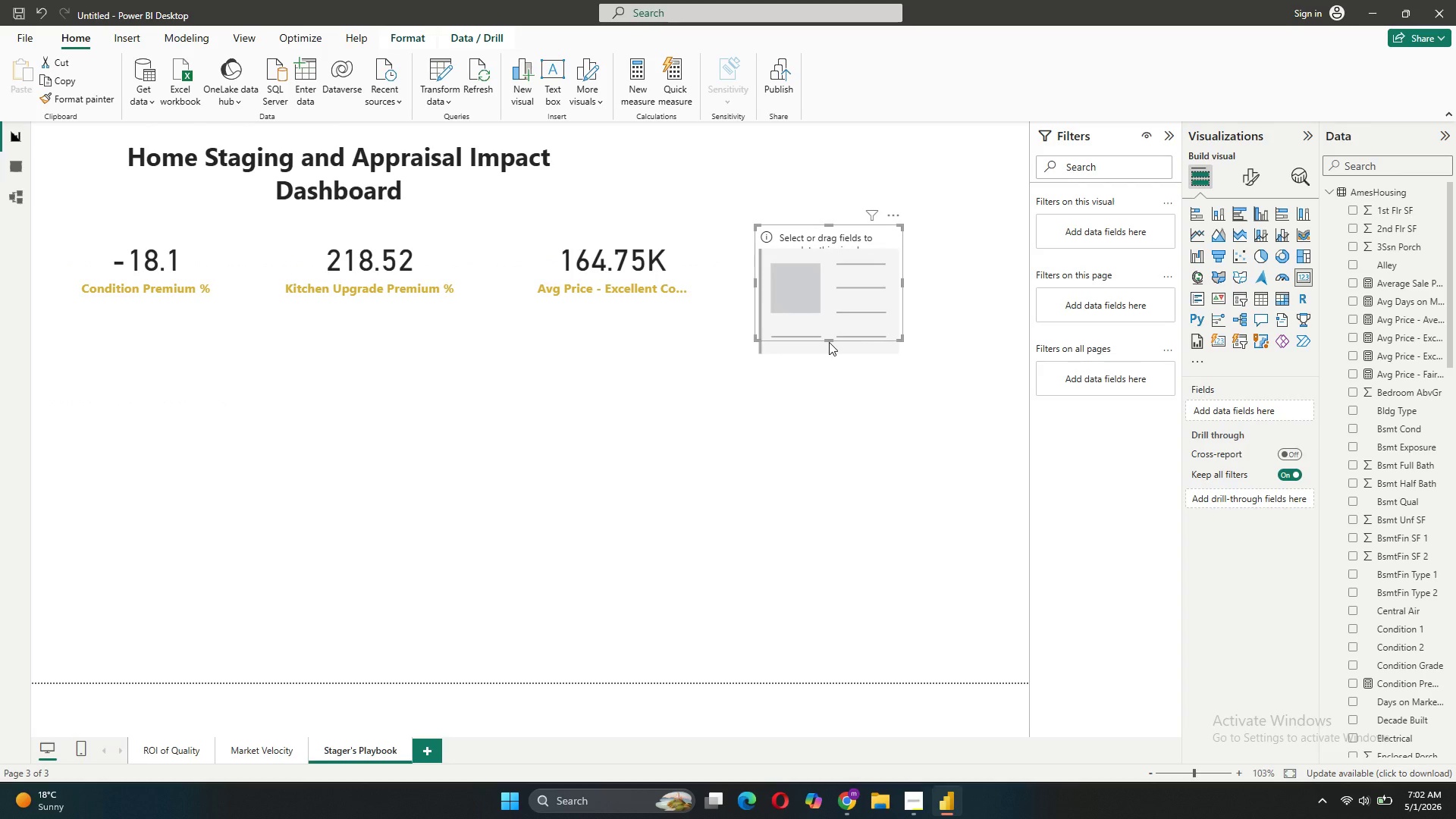 
left_click_drag(start_coordinate=[829, 341], to_coordinate=[828, 304])
 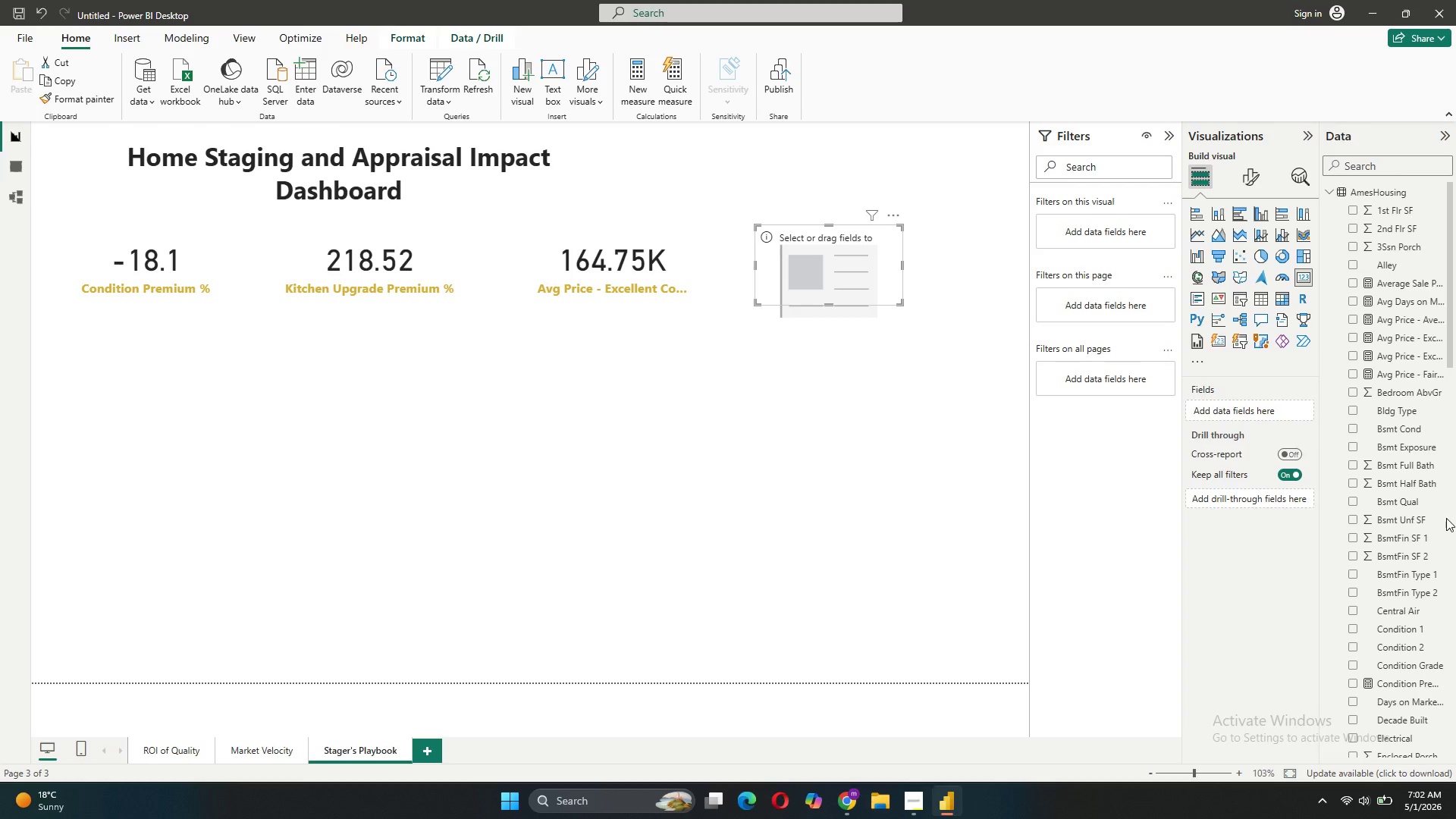 
scroll: coordinate [1372, 568], scroll_direction: down, amount: 9.0
 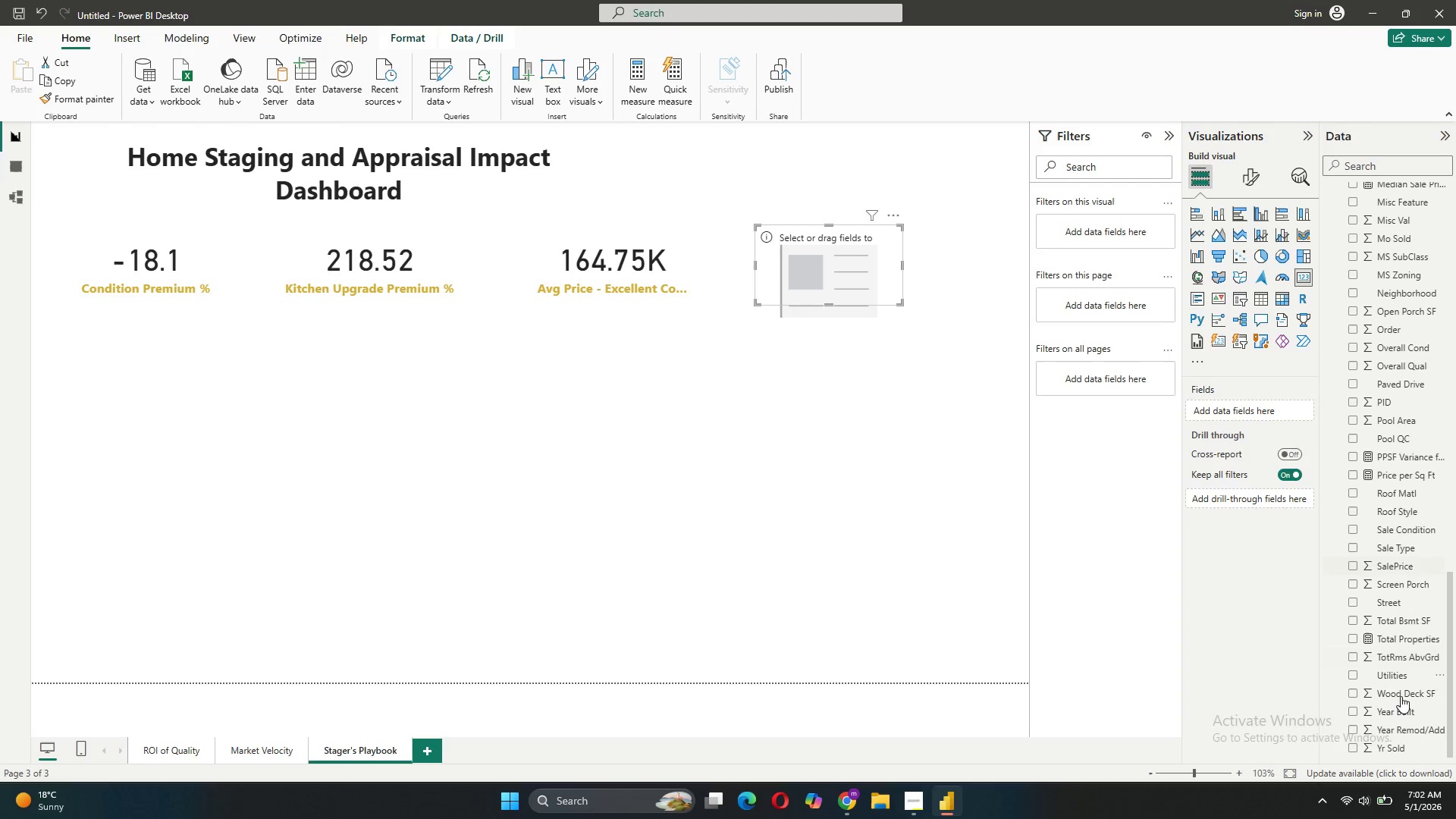 
left_click_drag(start_coordinate=[1380, 641], to_coordinate=[1242, 406])
 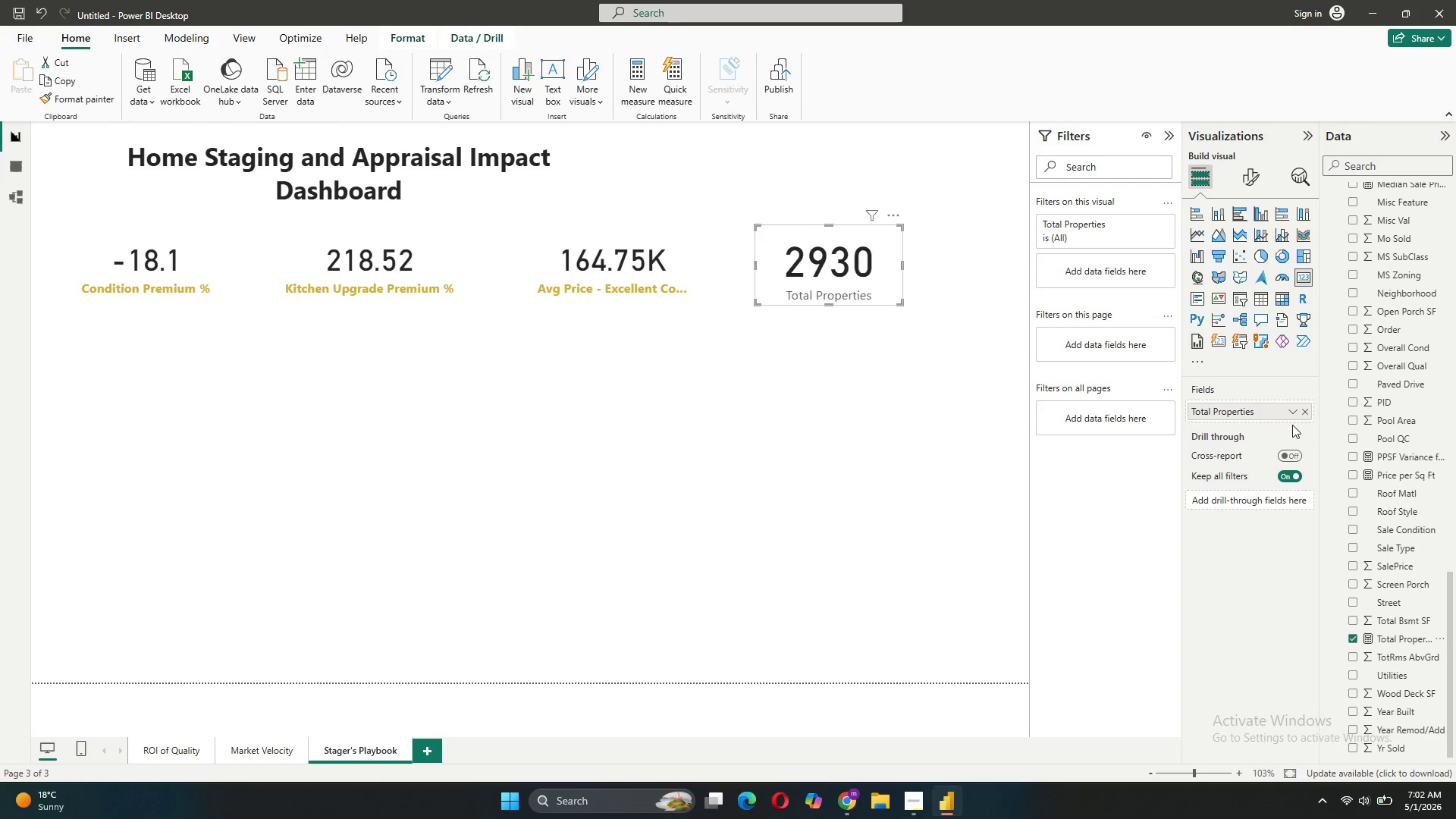 
left_click([1259, 166])
 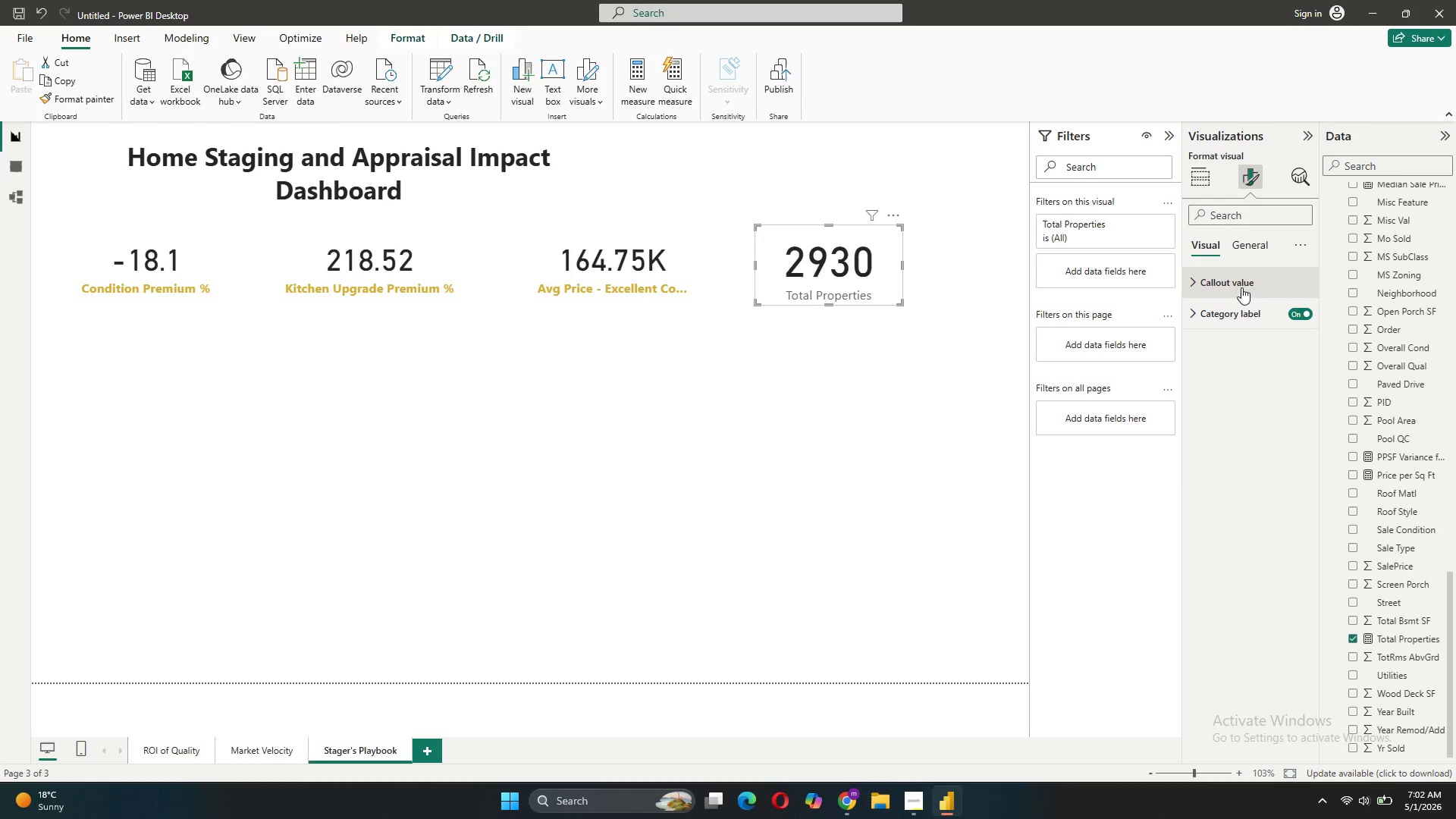 
left_click([1241, 287])
 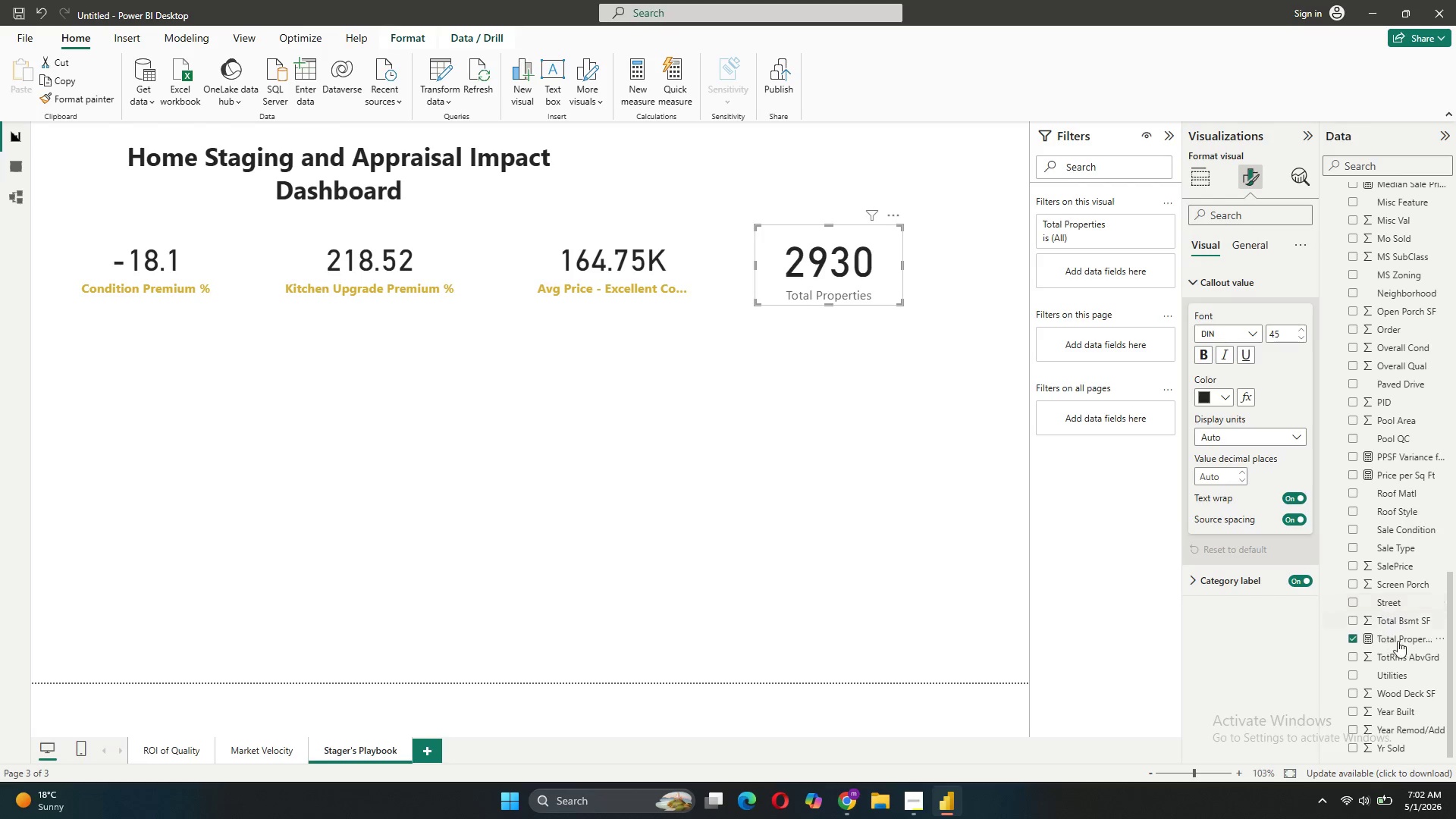 
left_click([1282, 579])
 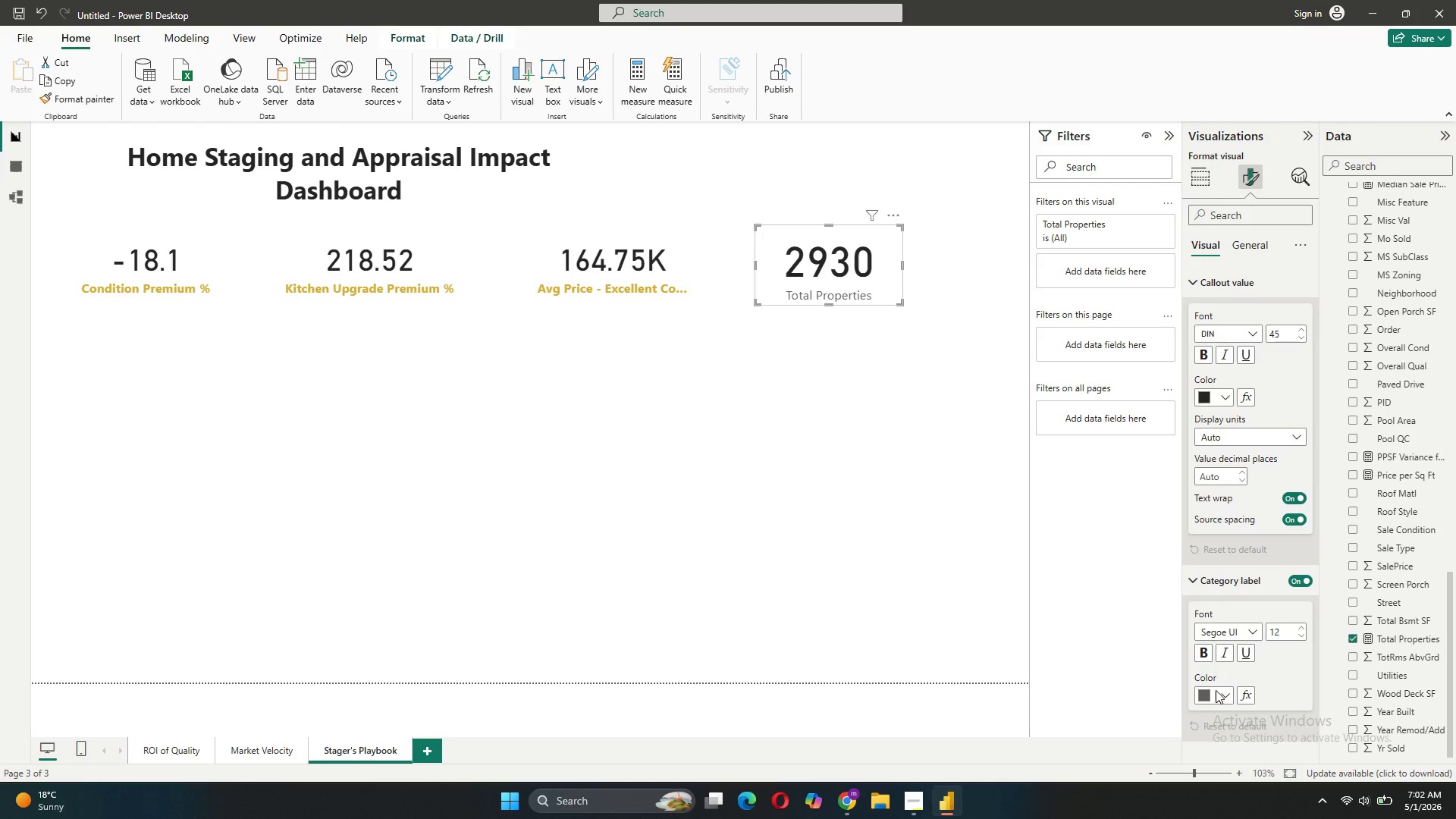 
left_click([1220, 701])
 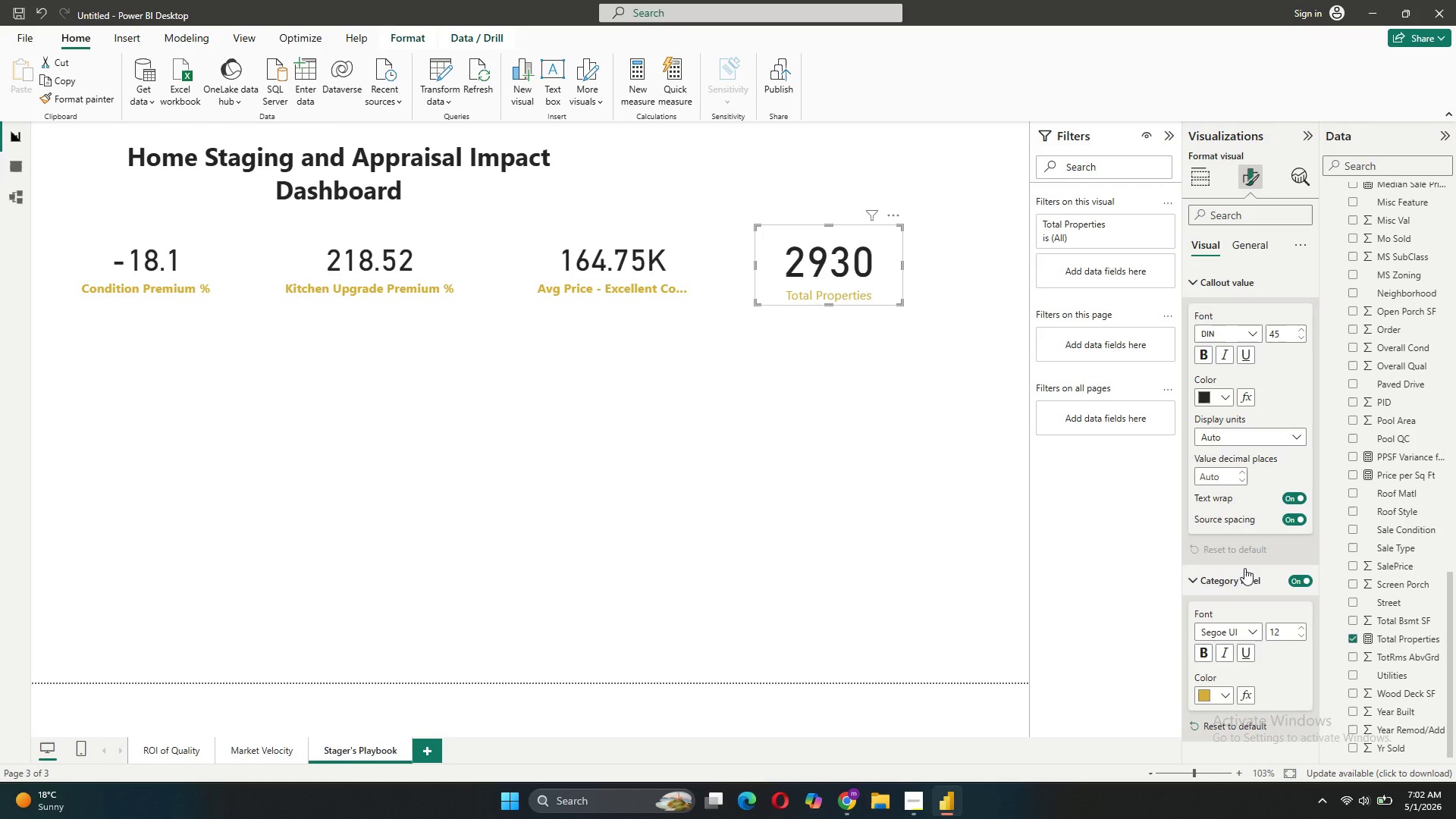 
left_click([1211, 648])
 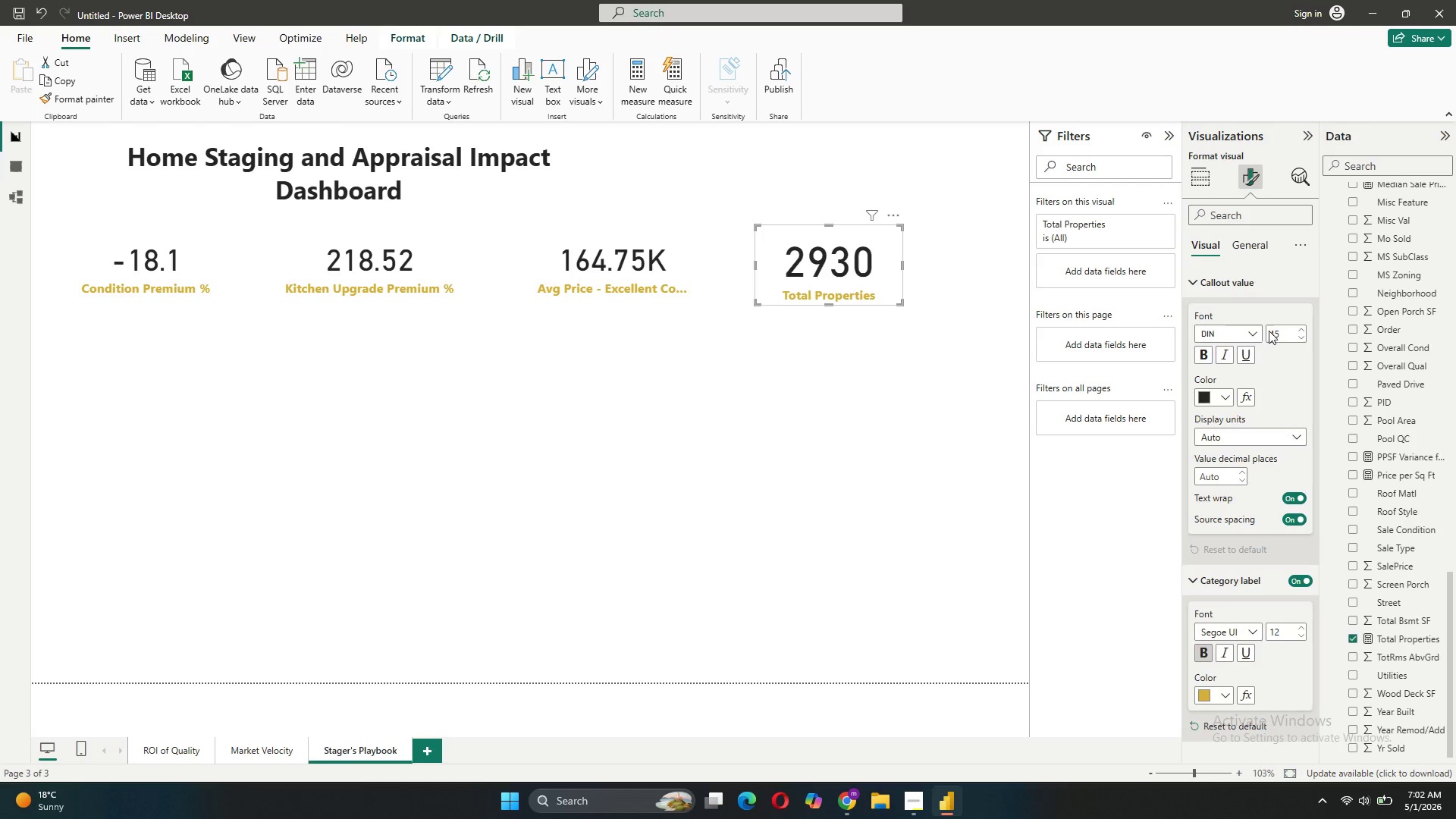 
left_click([1285, 337])
 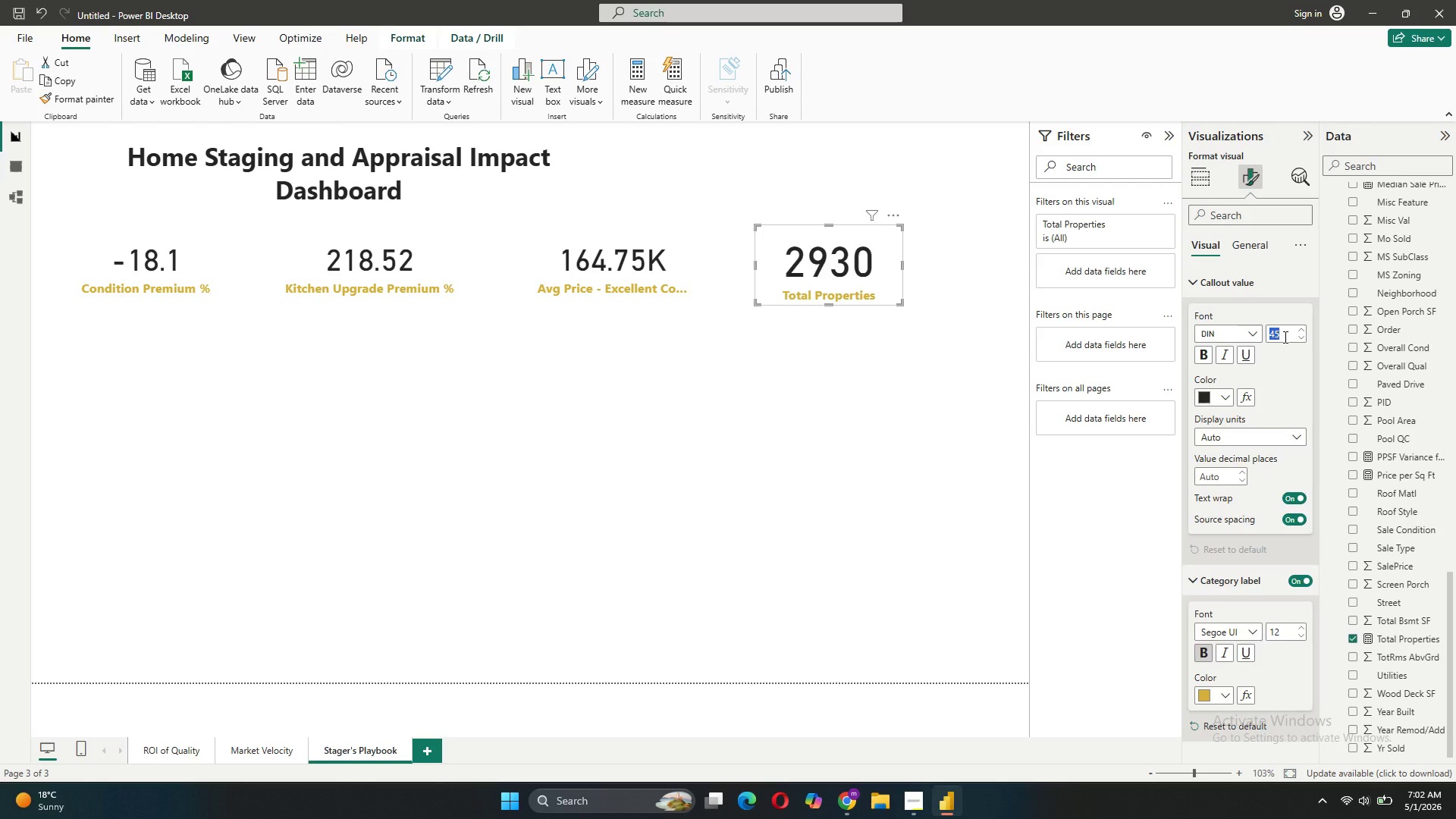 
type(32)
 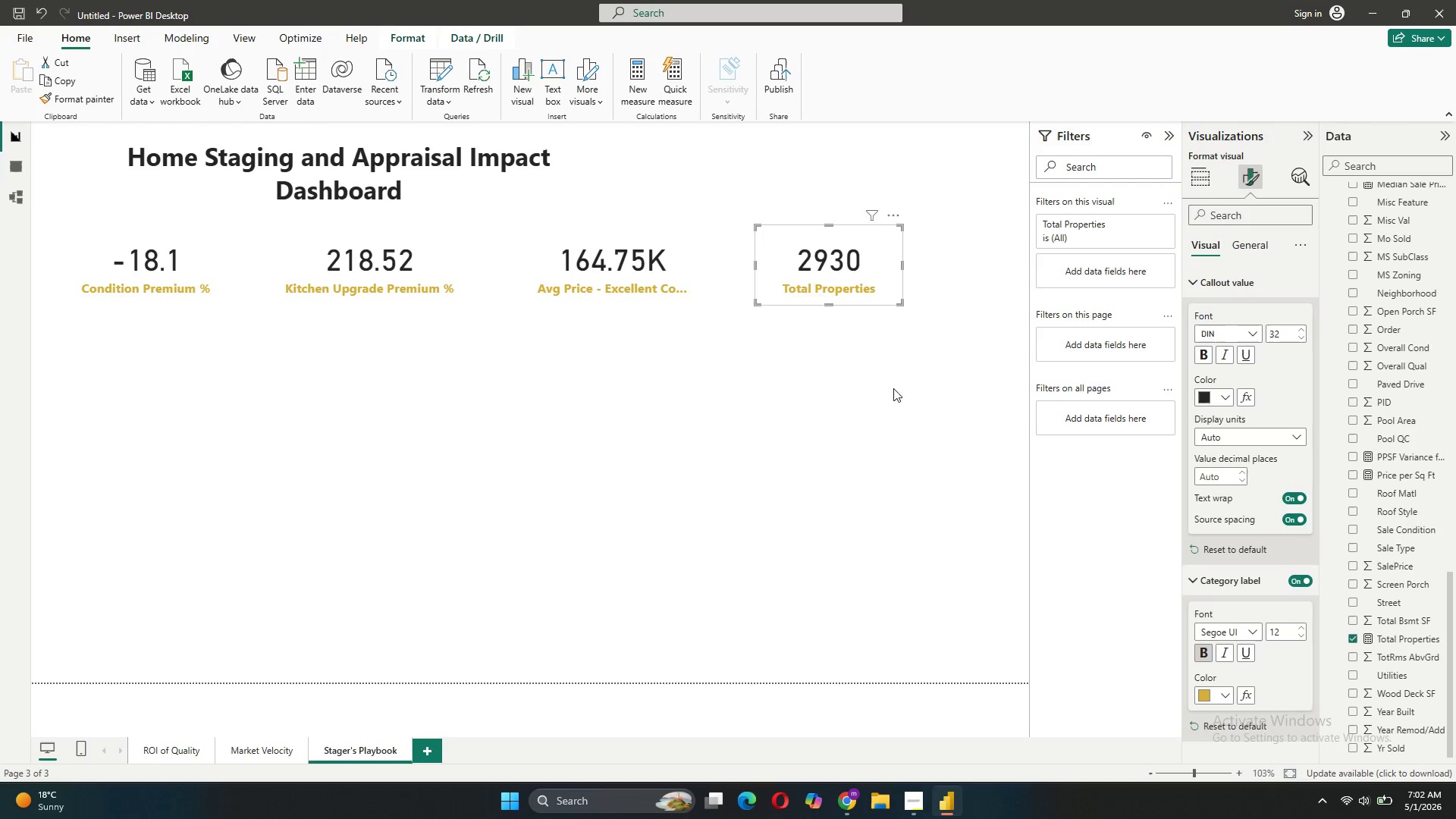 
left_click([845, 372])
 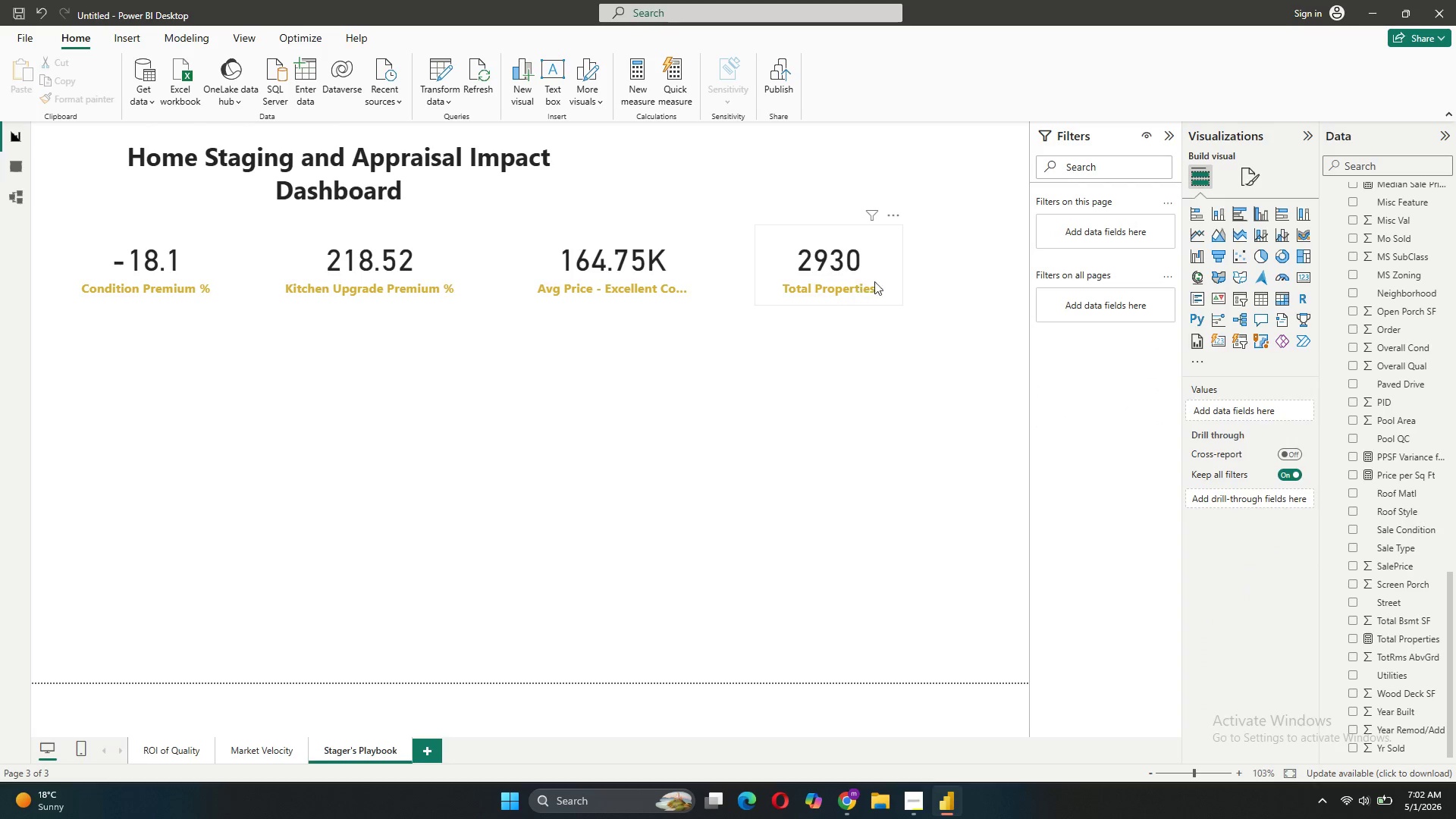 
left_click_drag(start_coordinate=[876, 279], to_coordinate=[974, 276])
 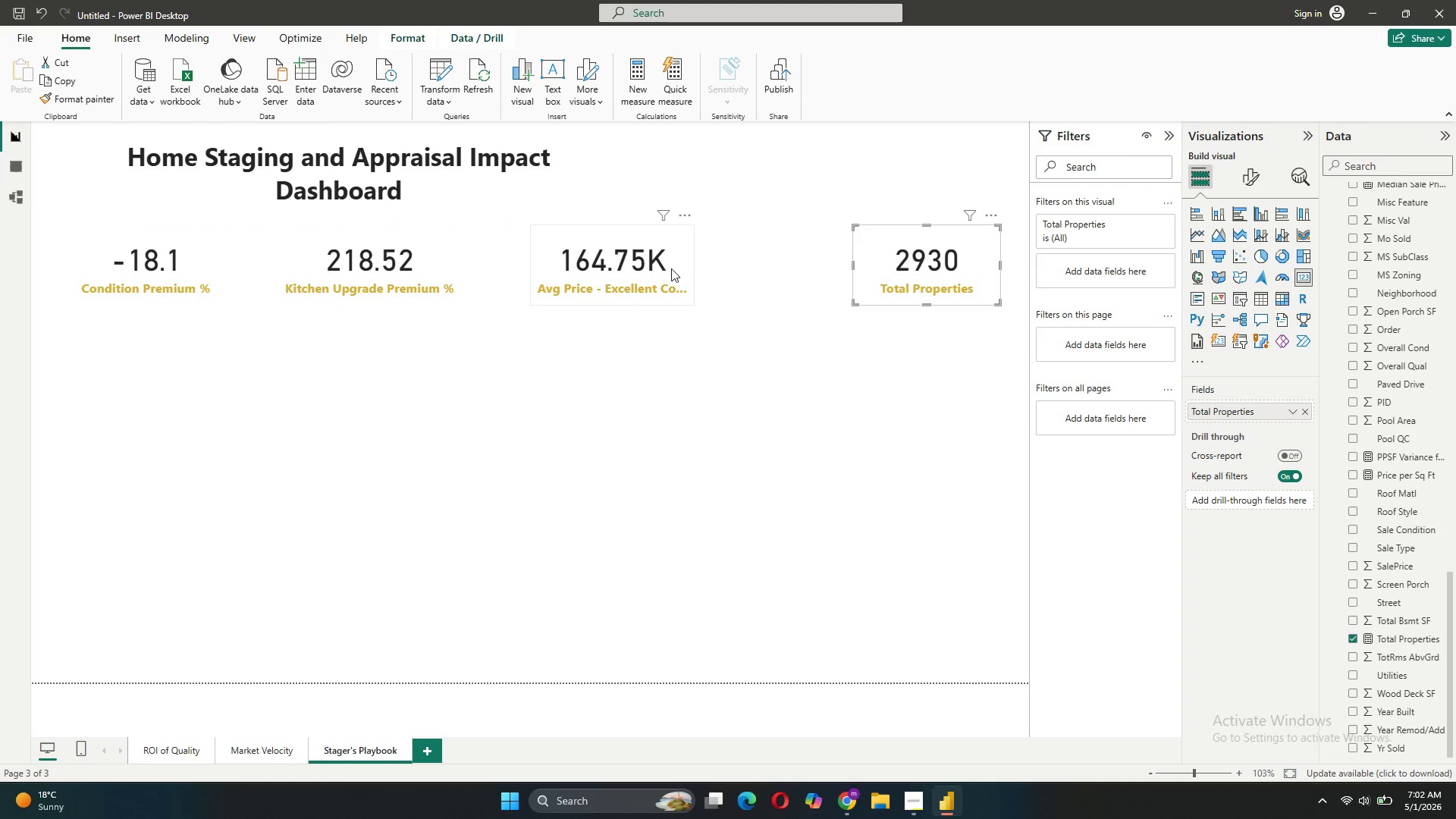 
left_click_drag(start_coordinate=[671, 268], to_coordinate=[742, 269])
 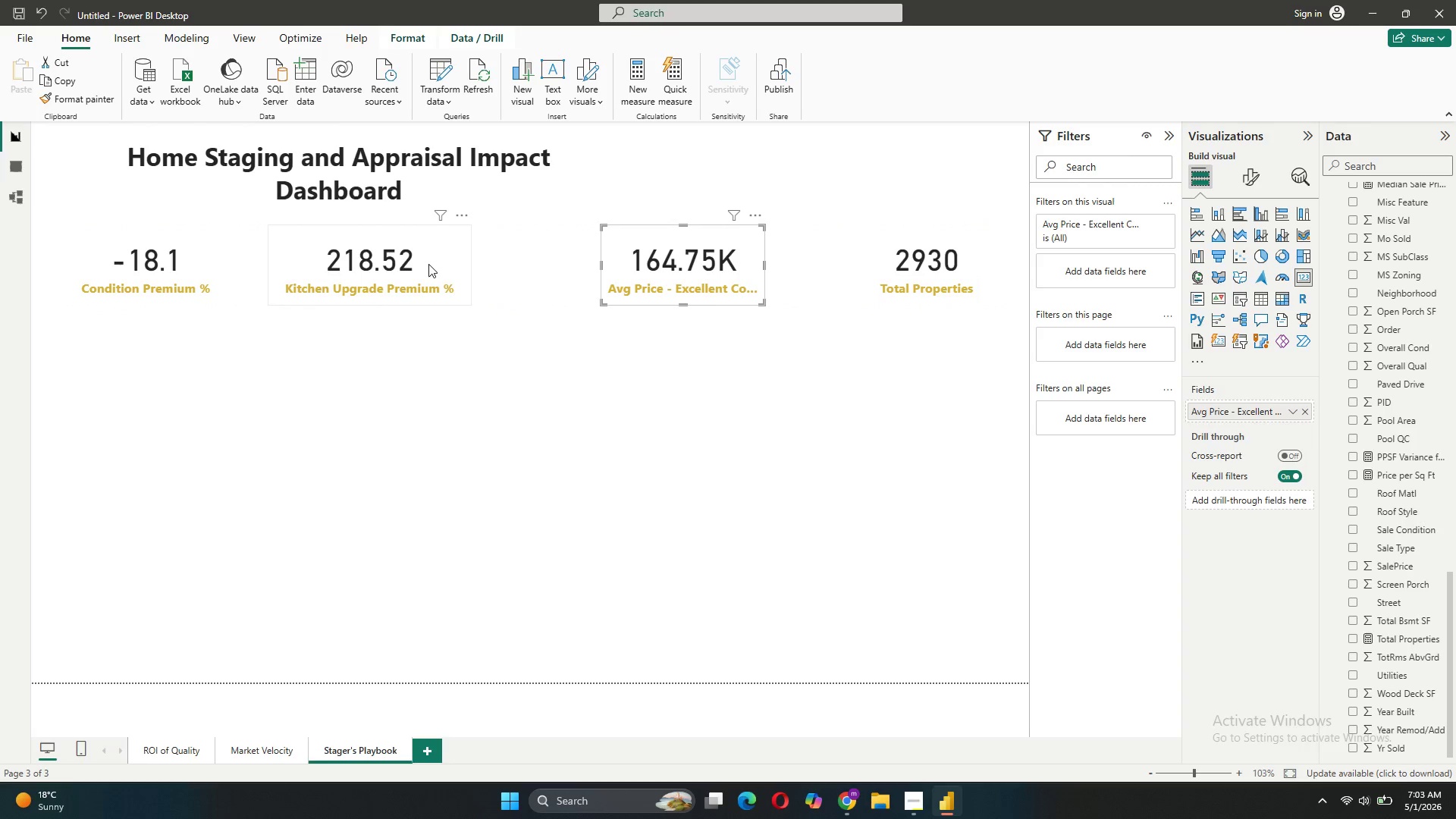 
left_click_drag(start_coordinate=[428, 264], to_coordinate=[472, 265])
 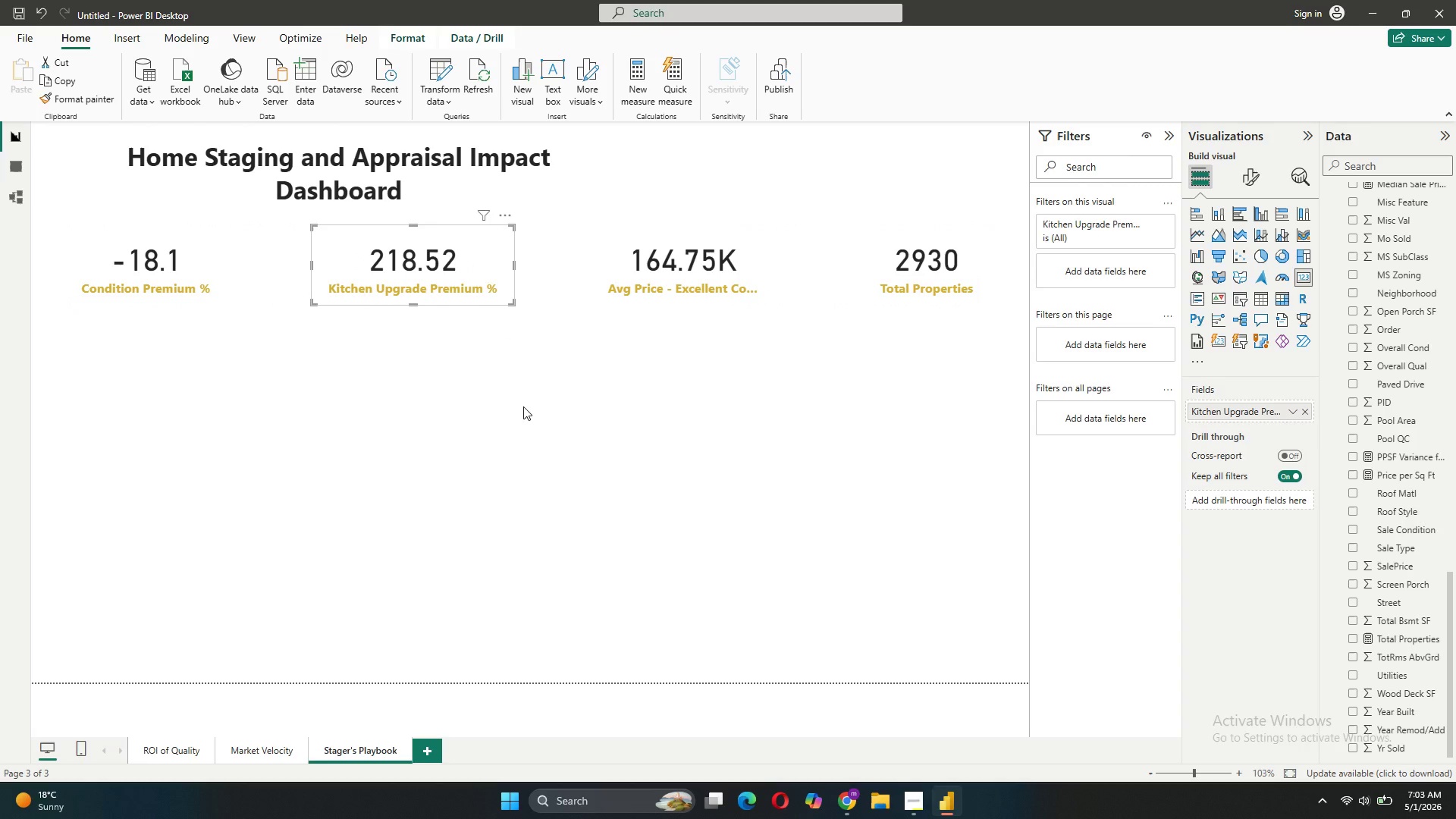 
left_click([523, 406])
 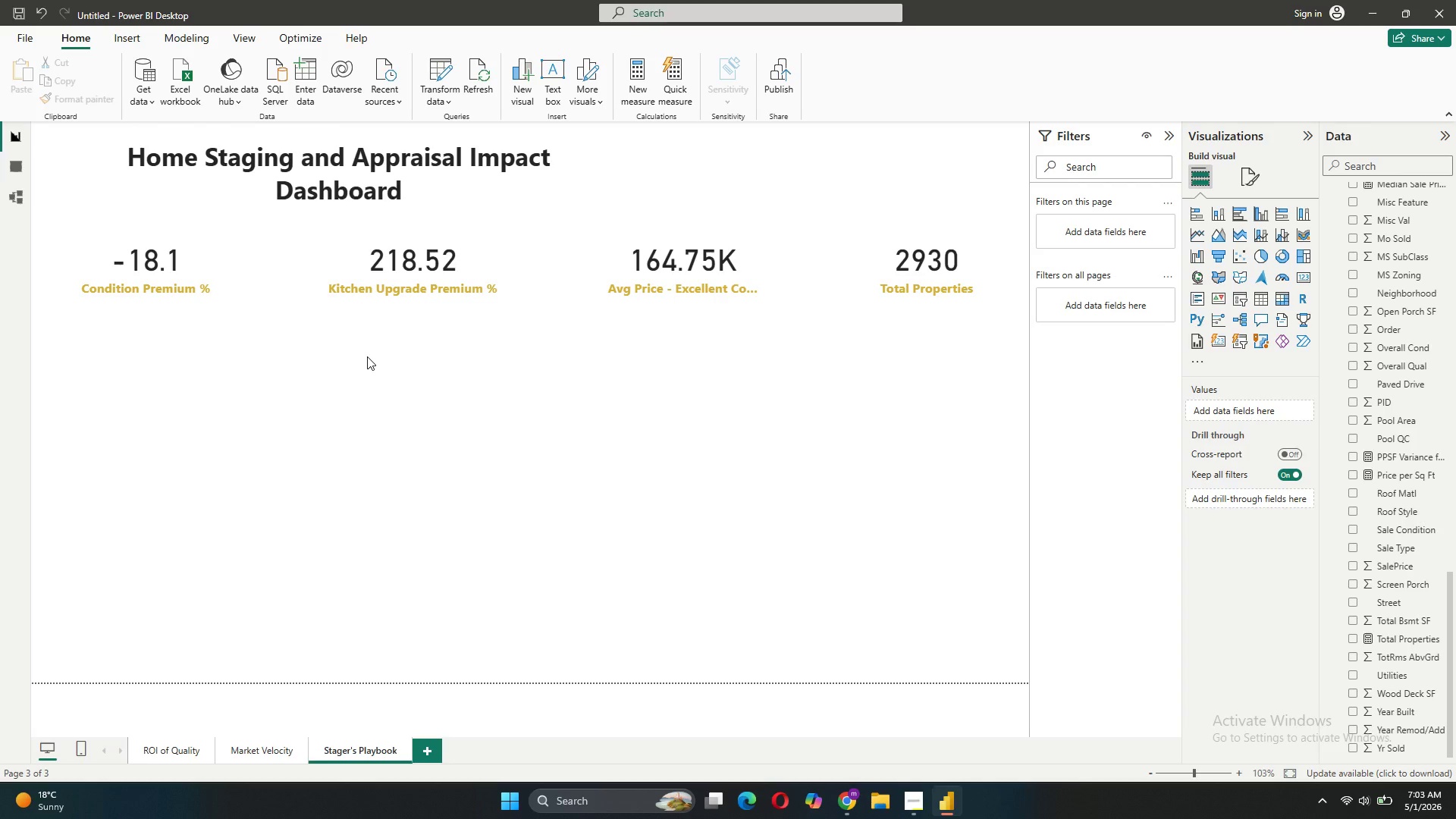 
wait(6.47)
 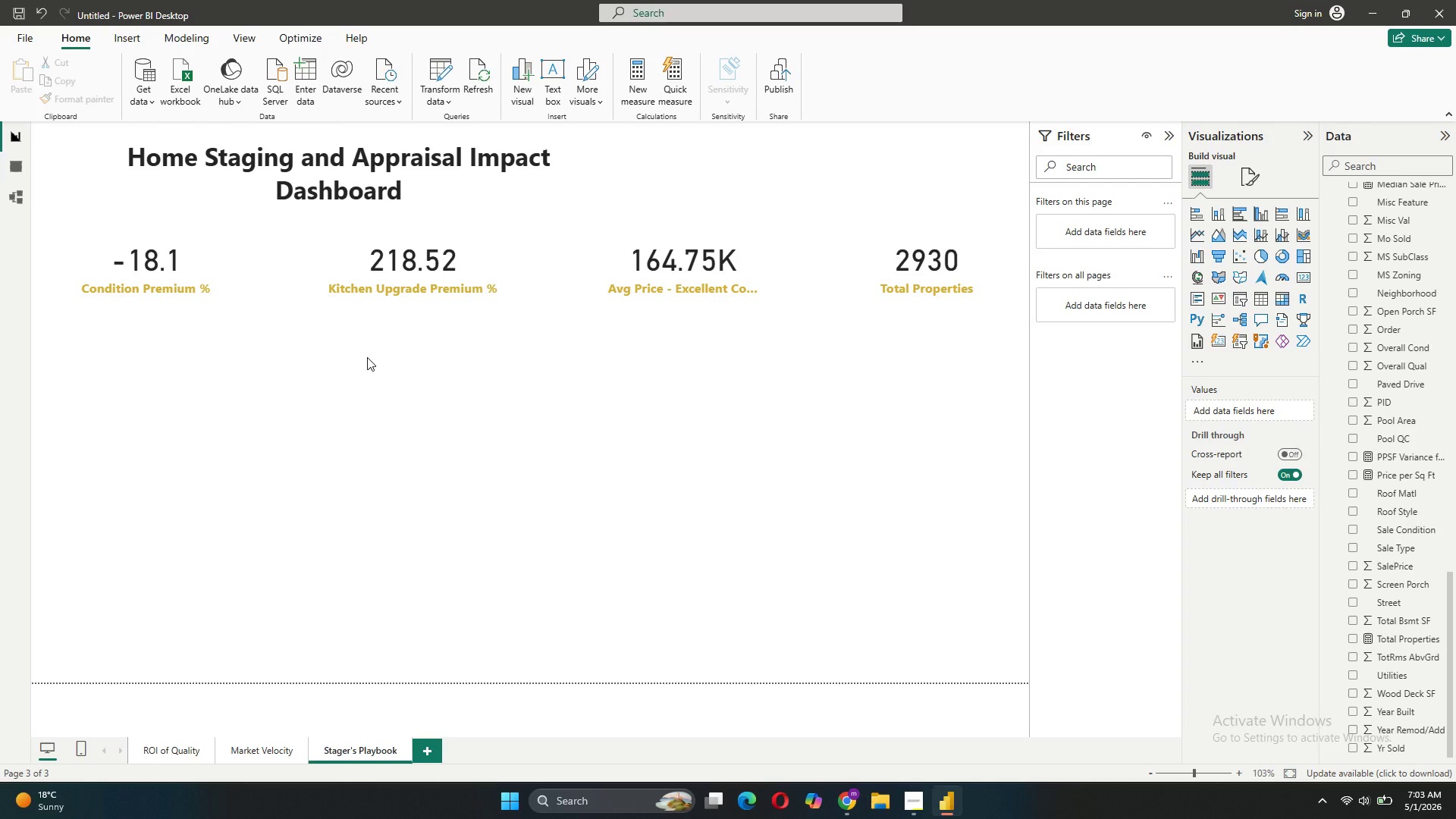 
left_click([209, 264])
 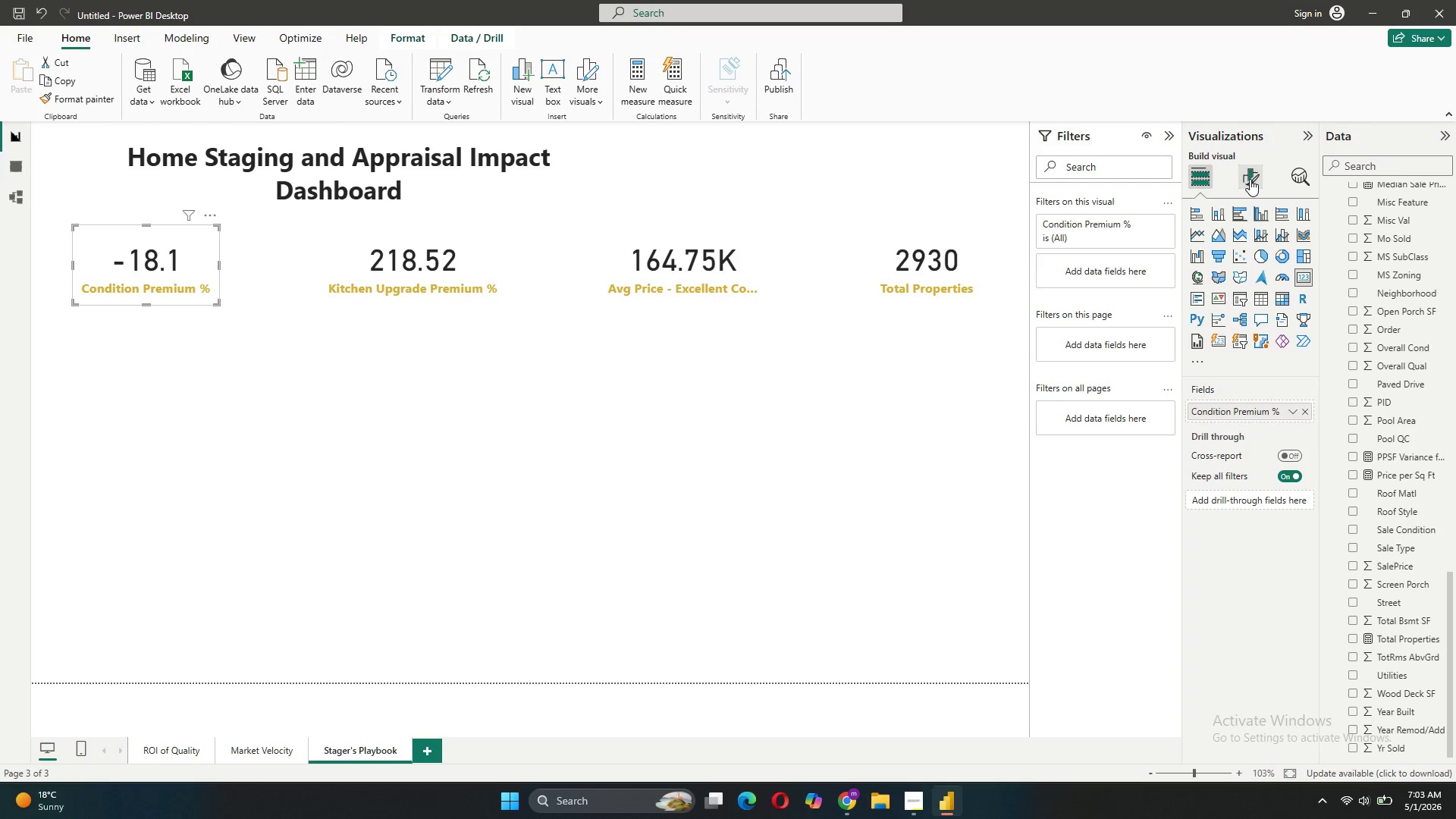 
left_click([1252, 240])
 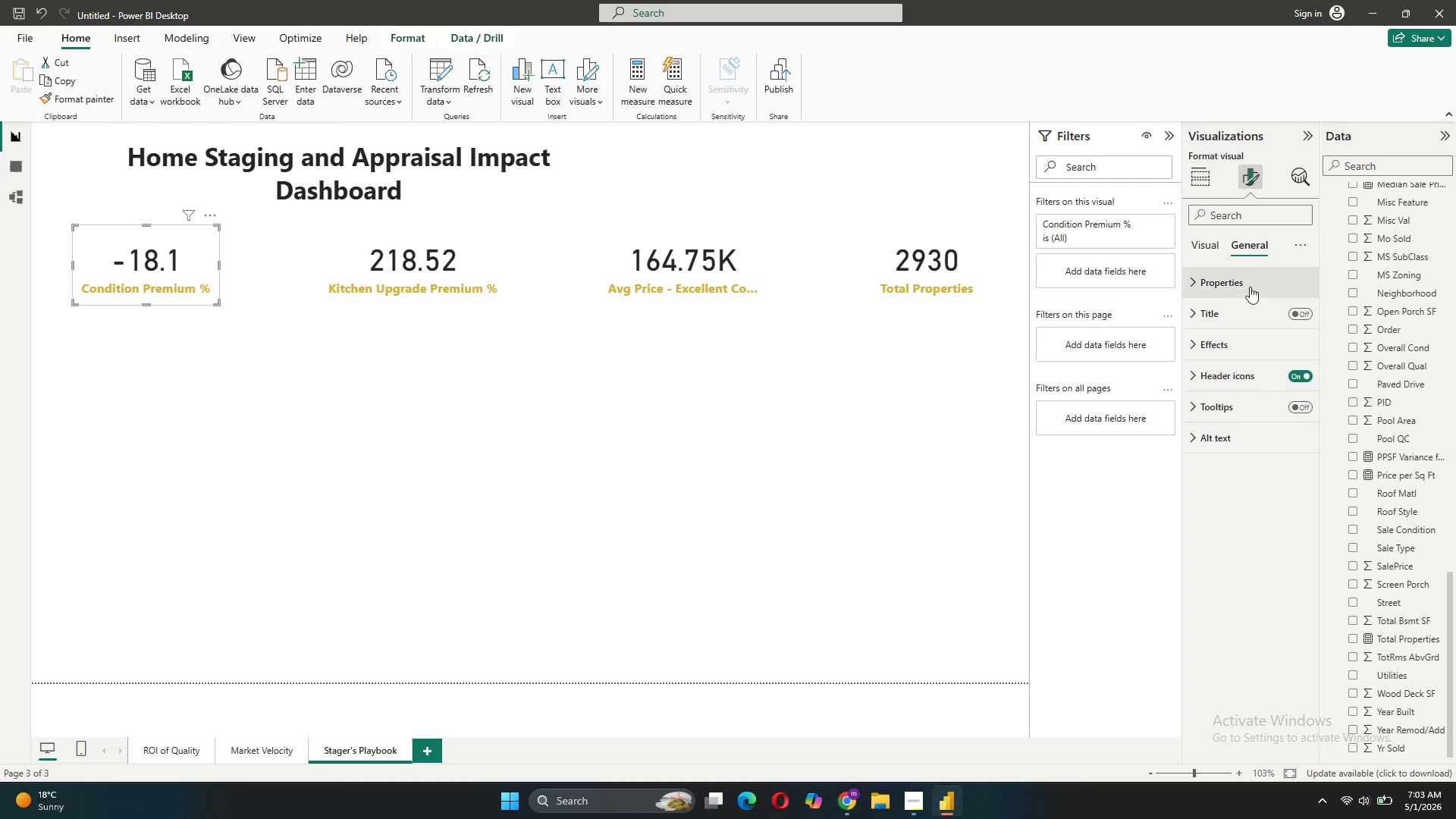 
left_click([1248, 281])
 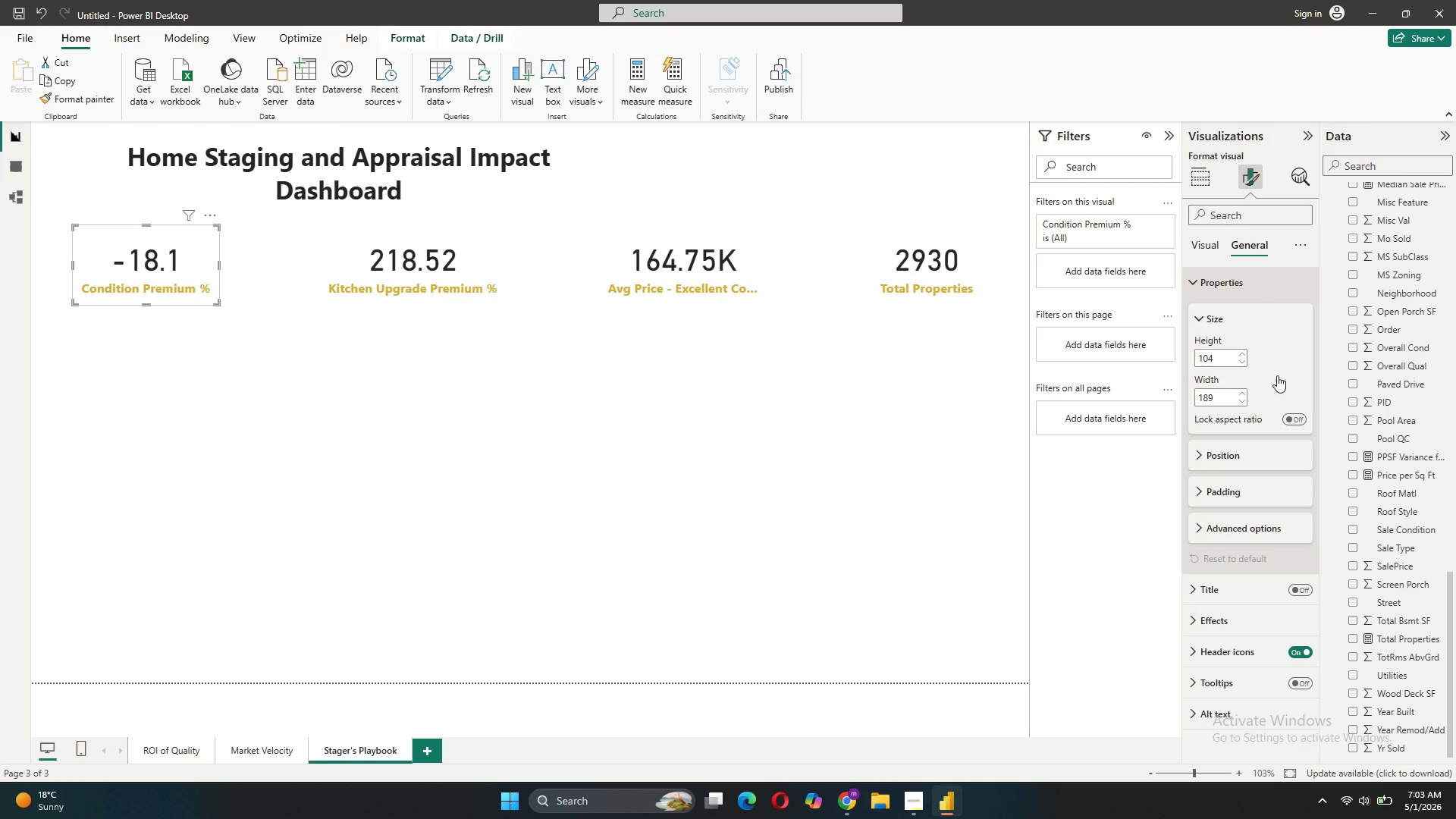 
left_click([1235, 524])
 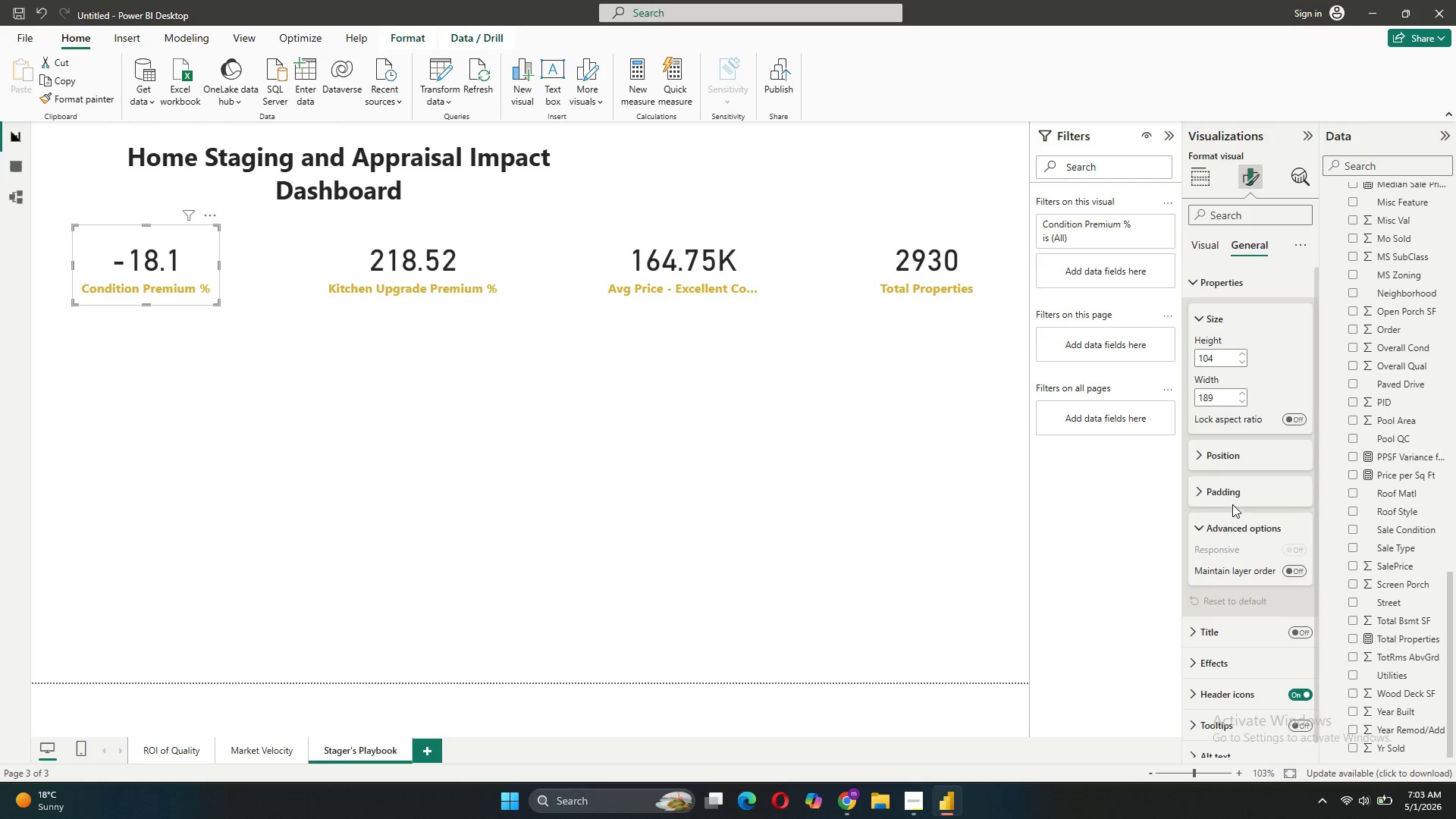 
scroll: coordinate [1232, 504], scroll_direction: down, amount: 3.0
 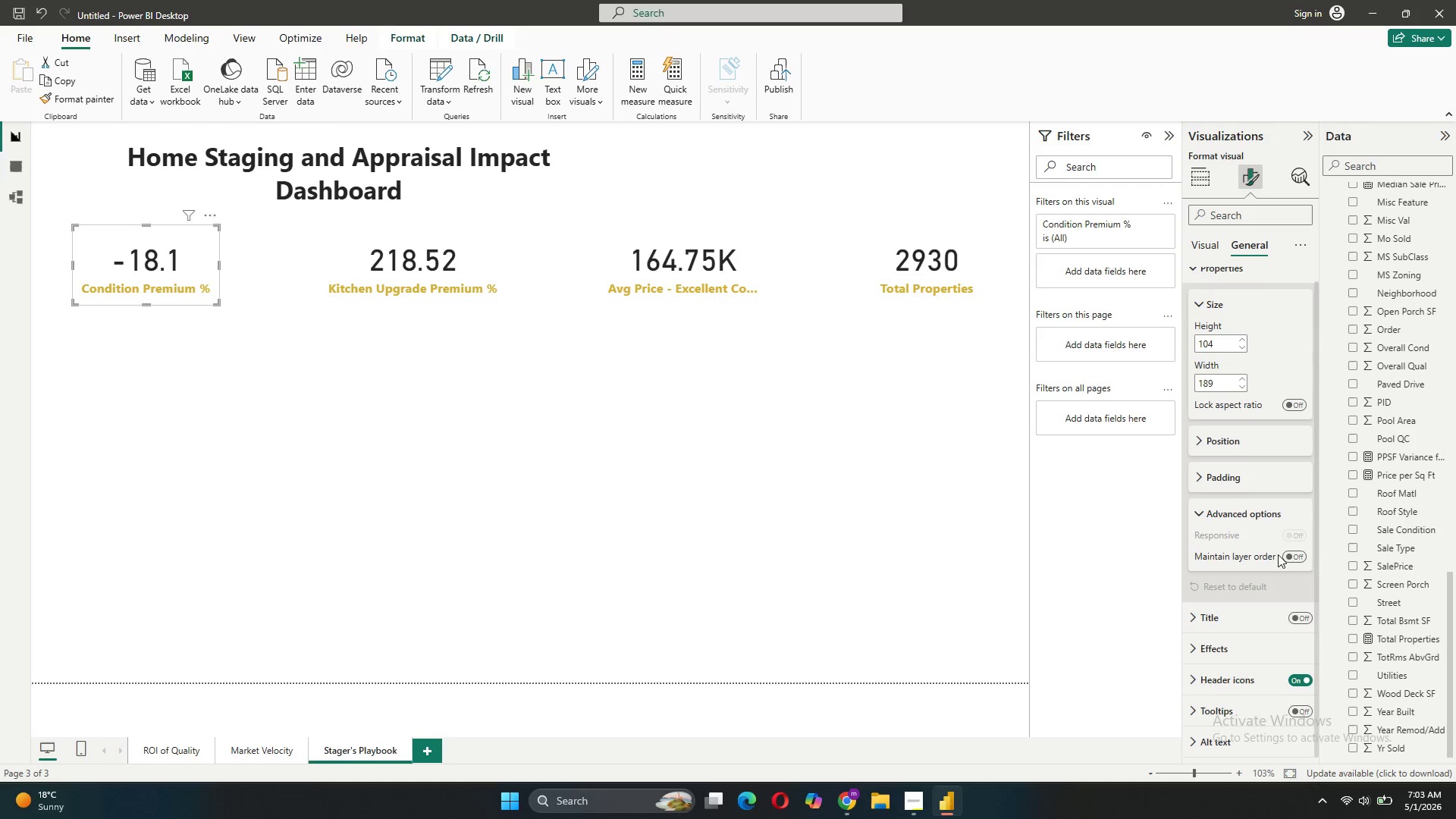 
left_click([1251, 528])
 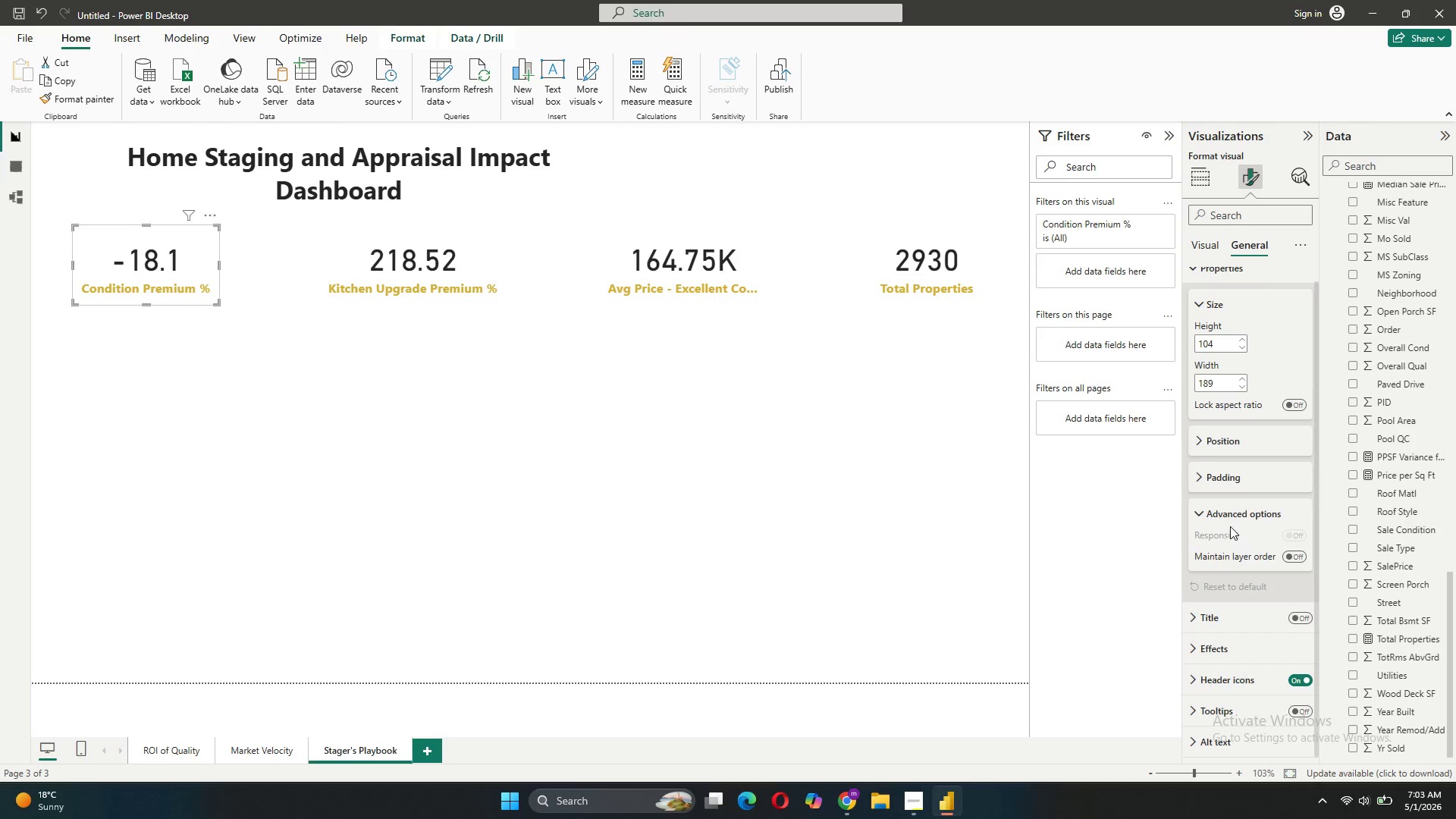 
left_click([1232, 516])
 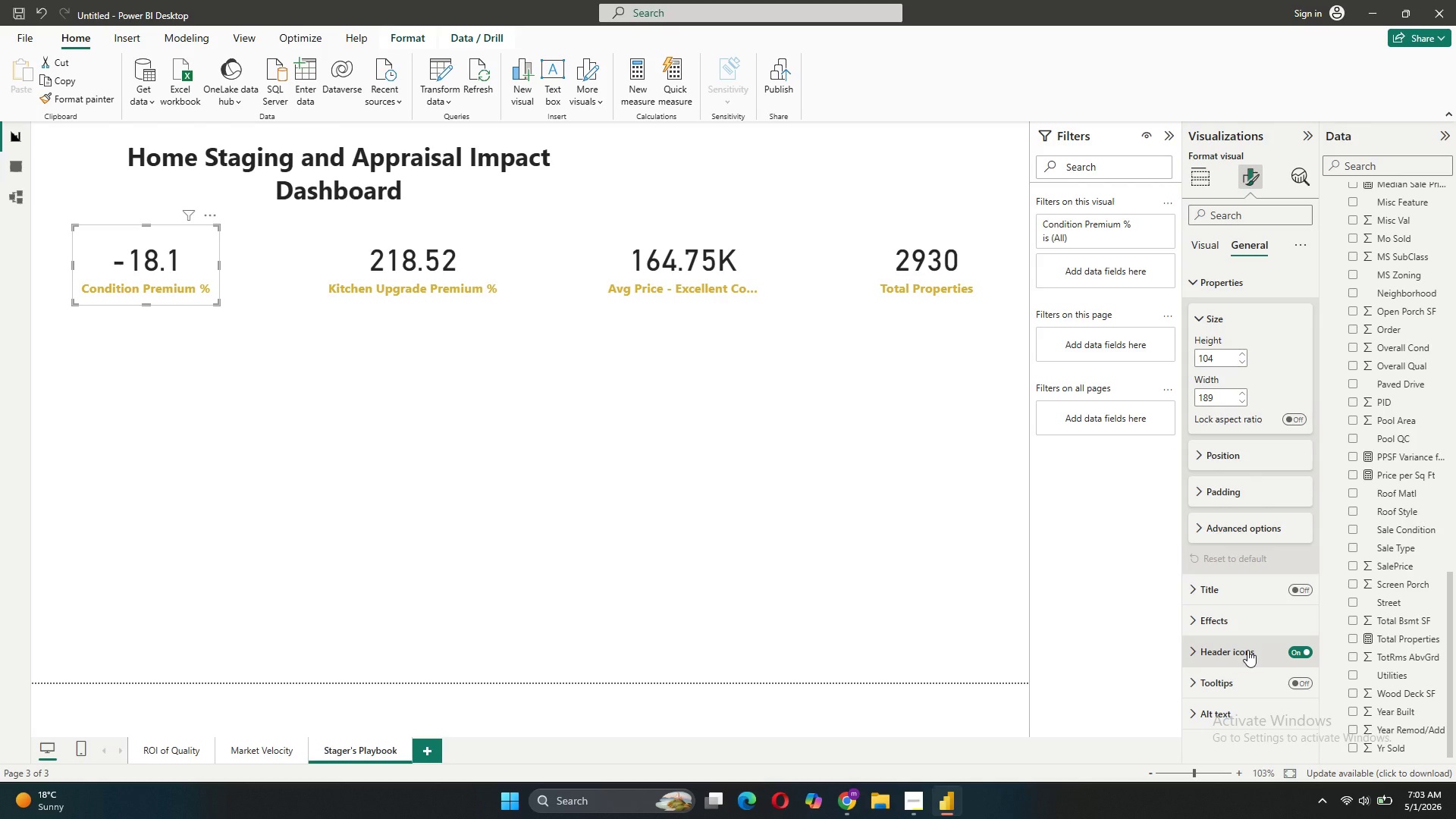 
scroll: coordinate [1247, 650], scroll_direction: down, amount: 5.0
 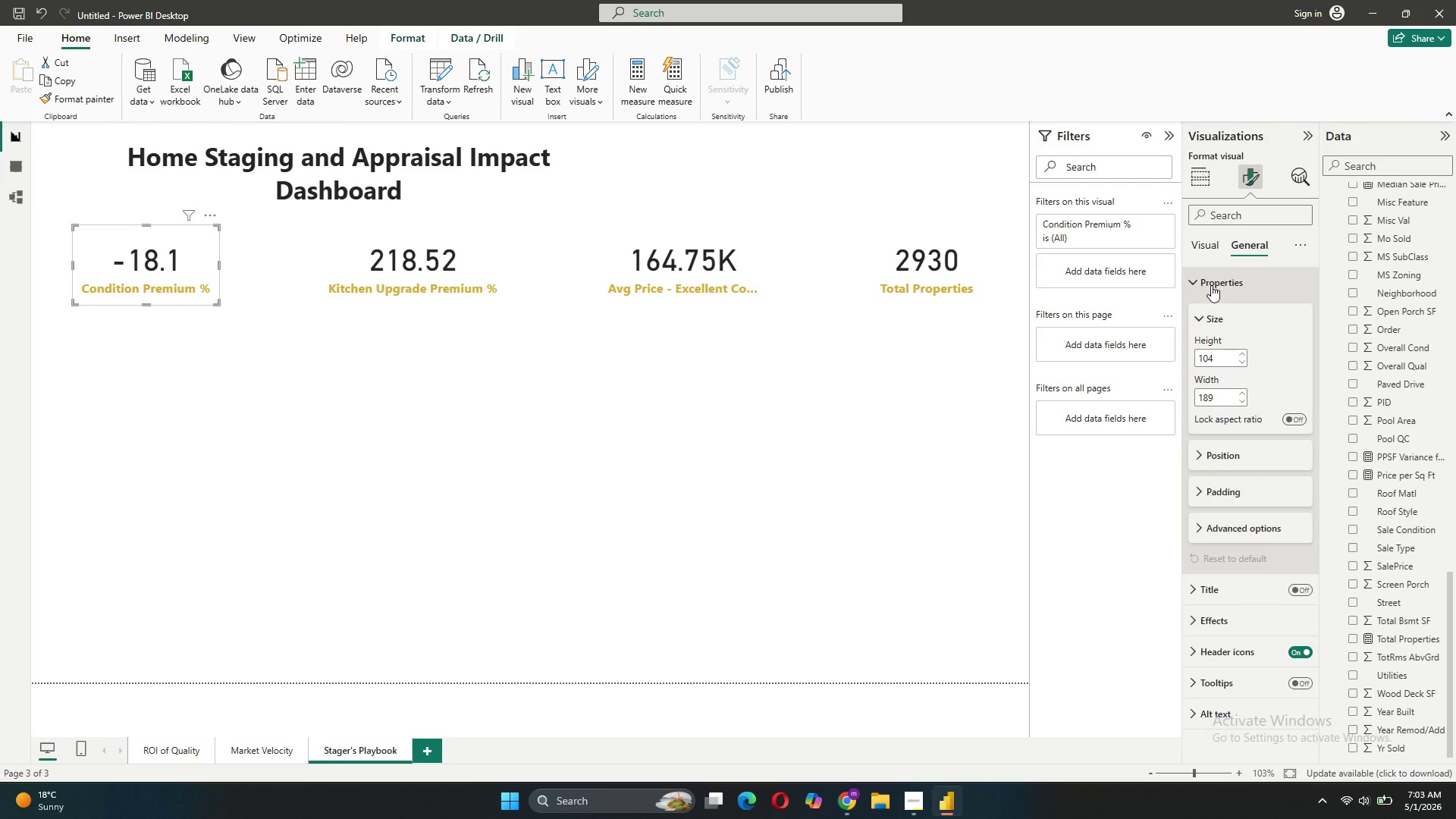 
double_click([1214, 248])
 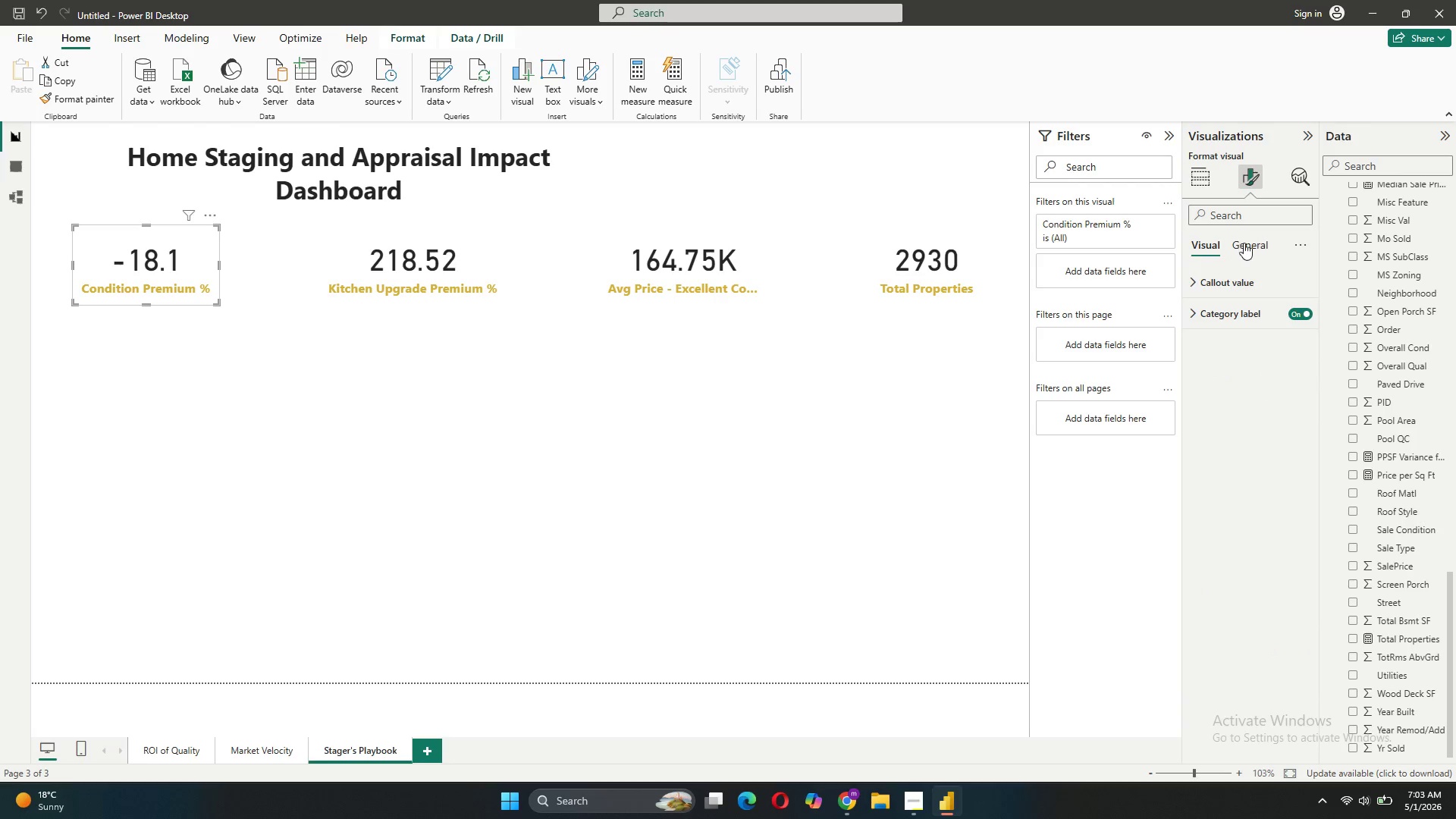 
left_click([1245, 243])
 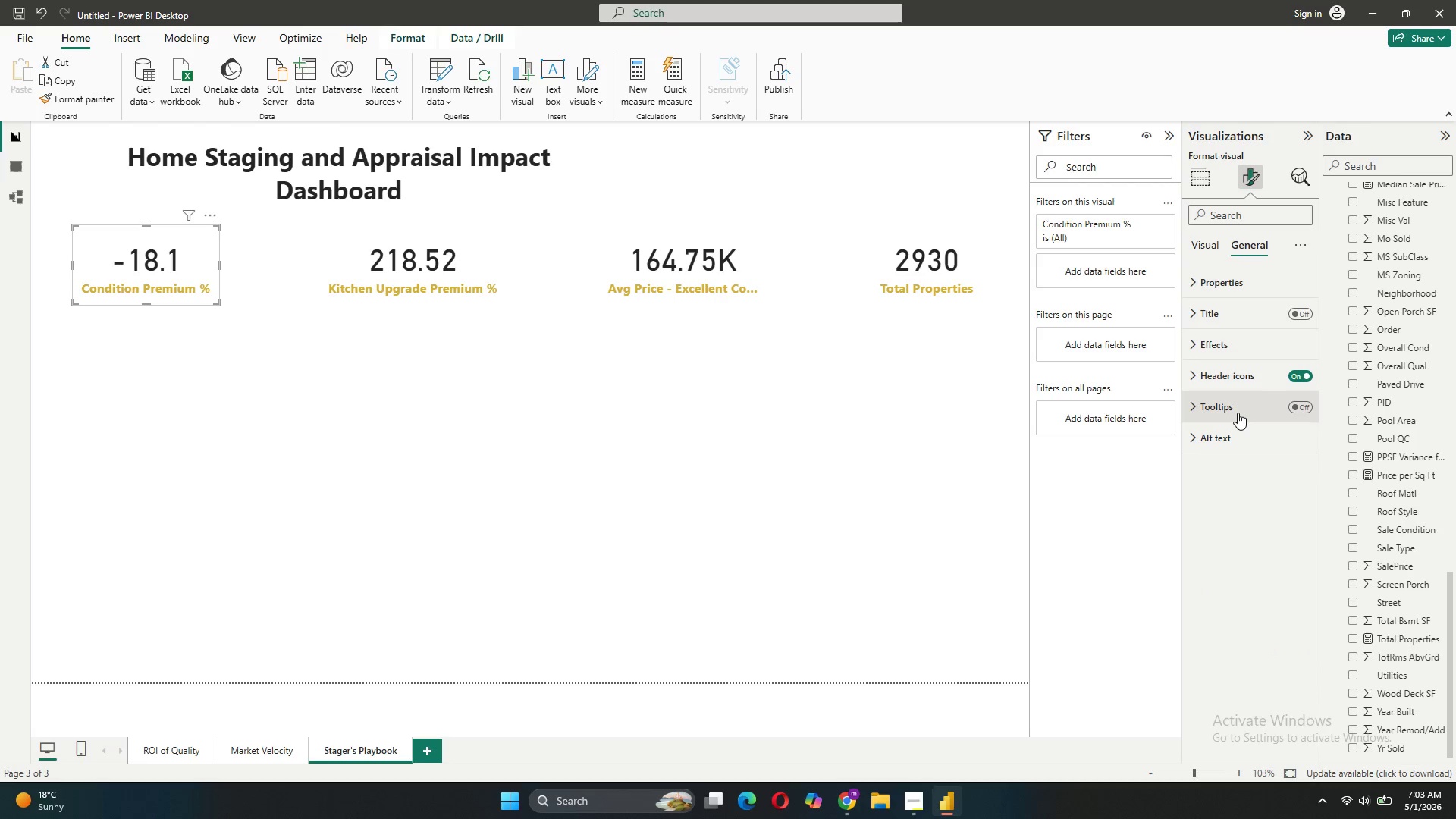 
mouse_move([1222, 322])
 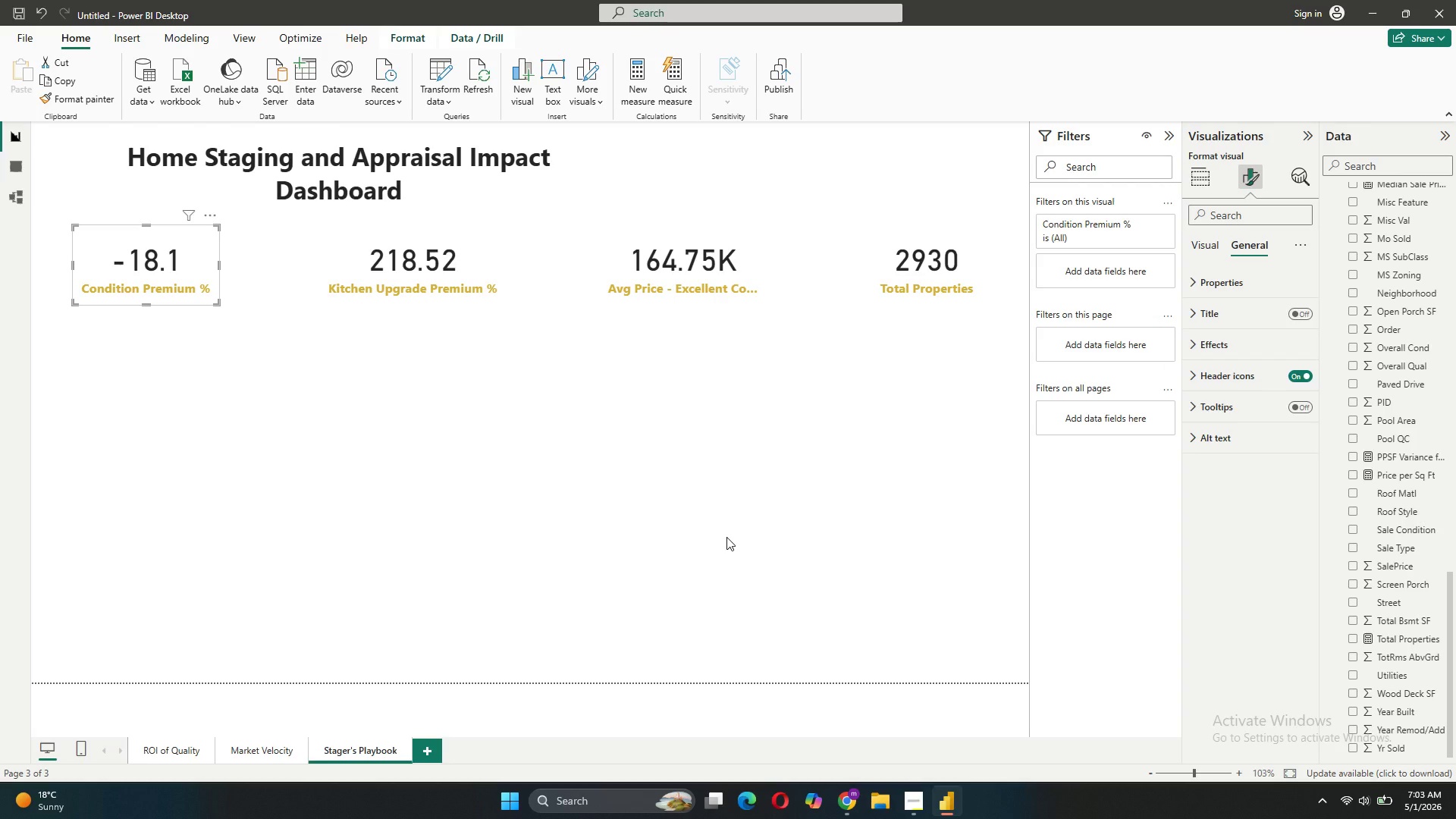 
left_click([720, 473])
 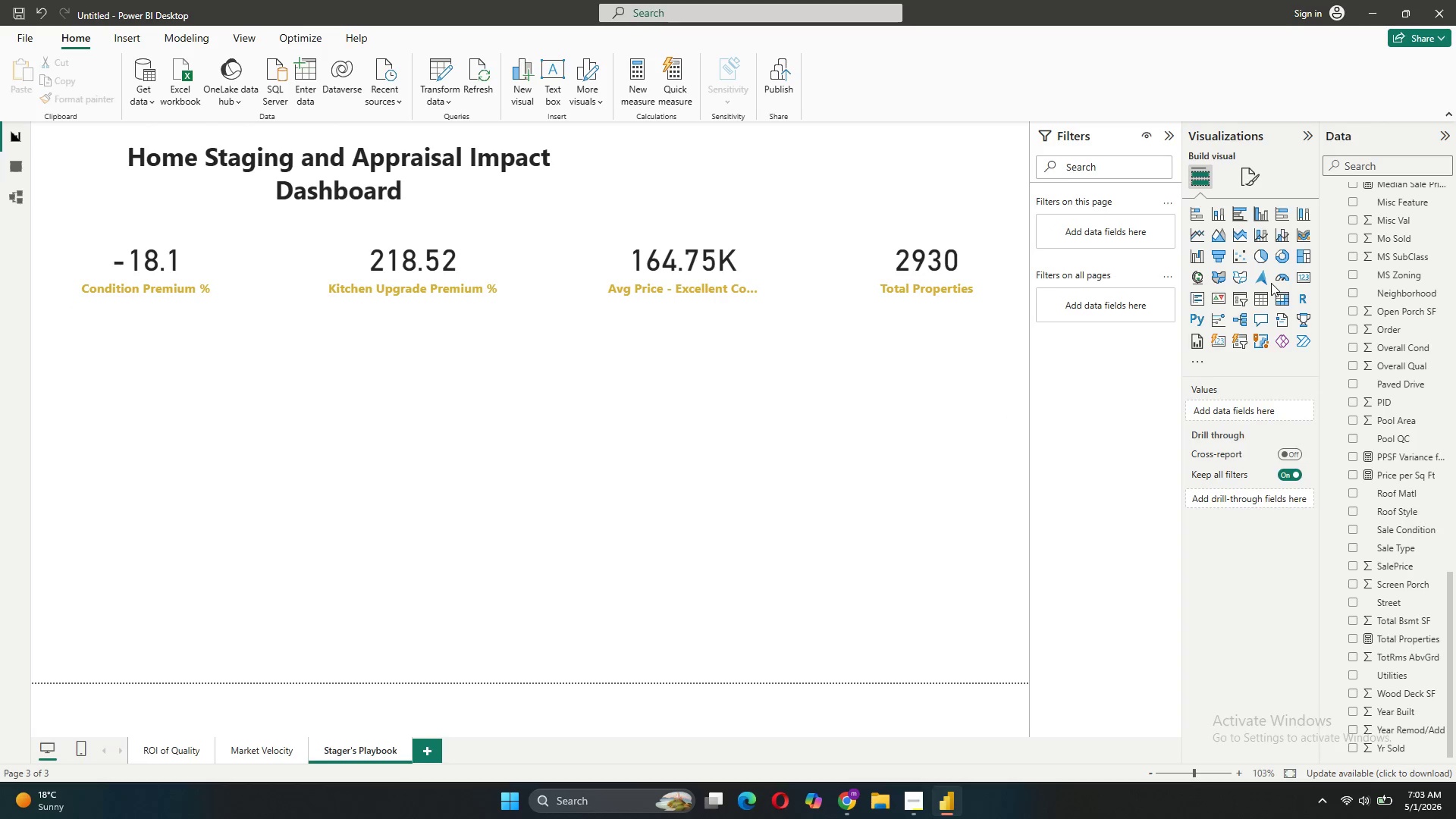 
wait(7.78)
 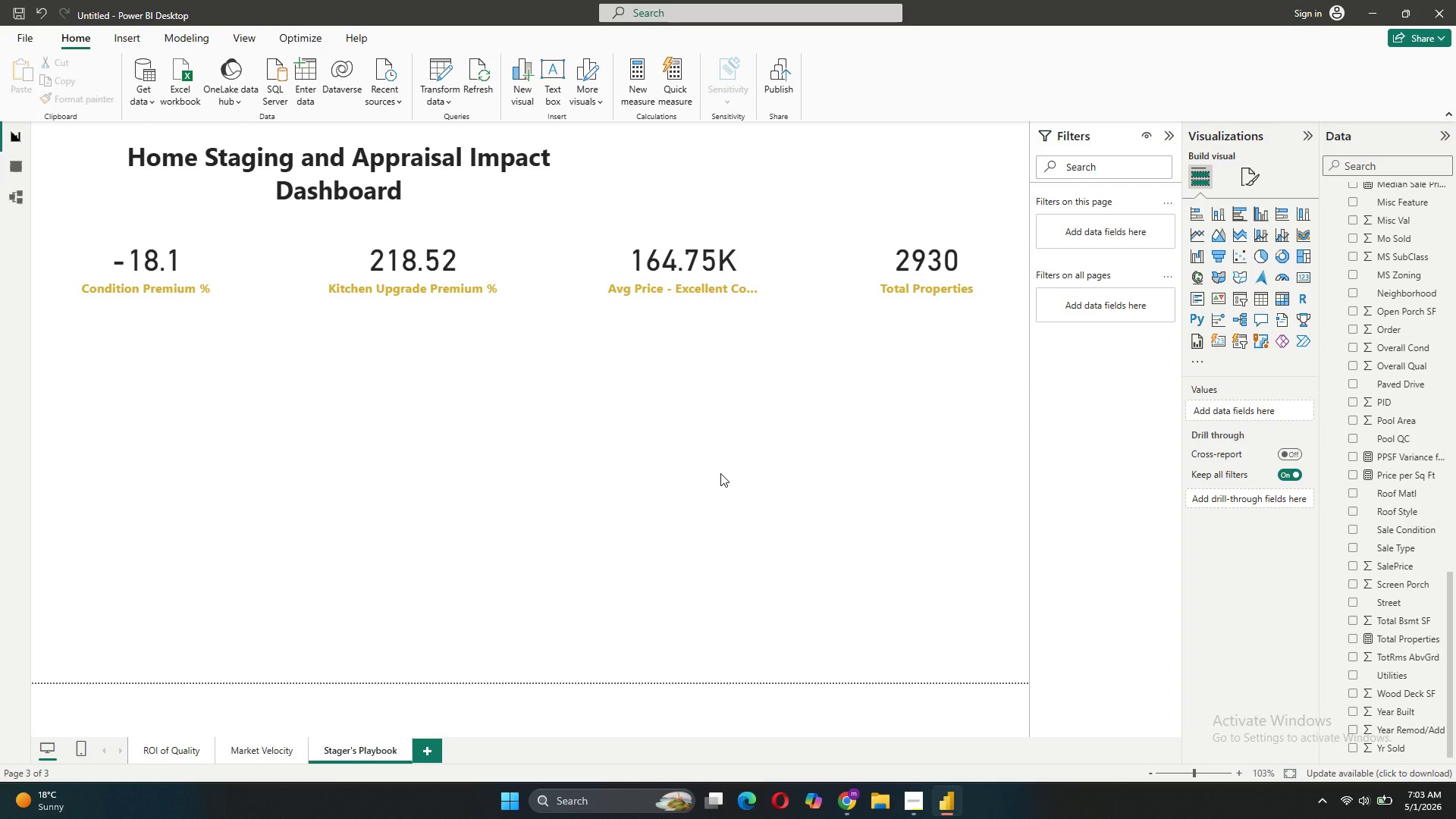 
left_click([1242, 259])
 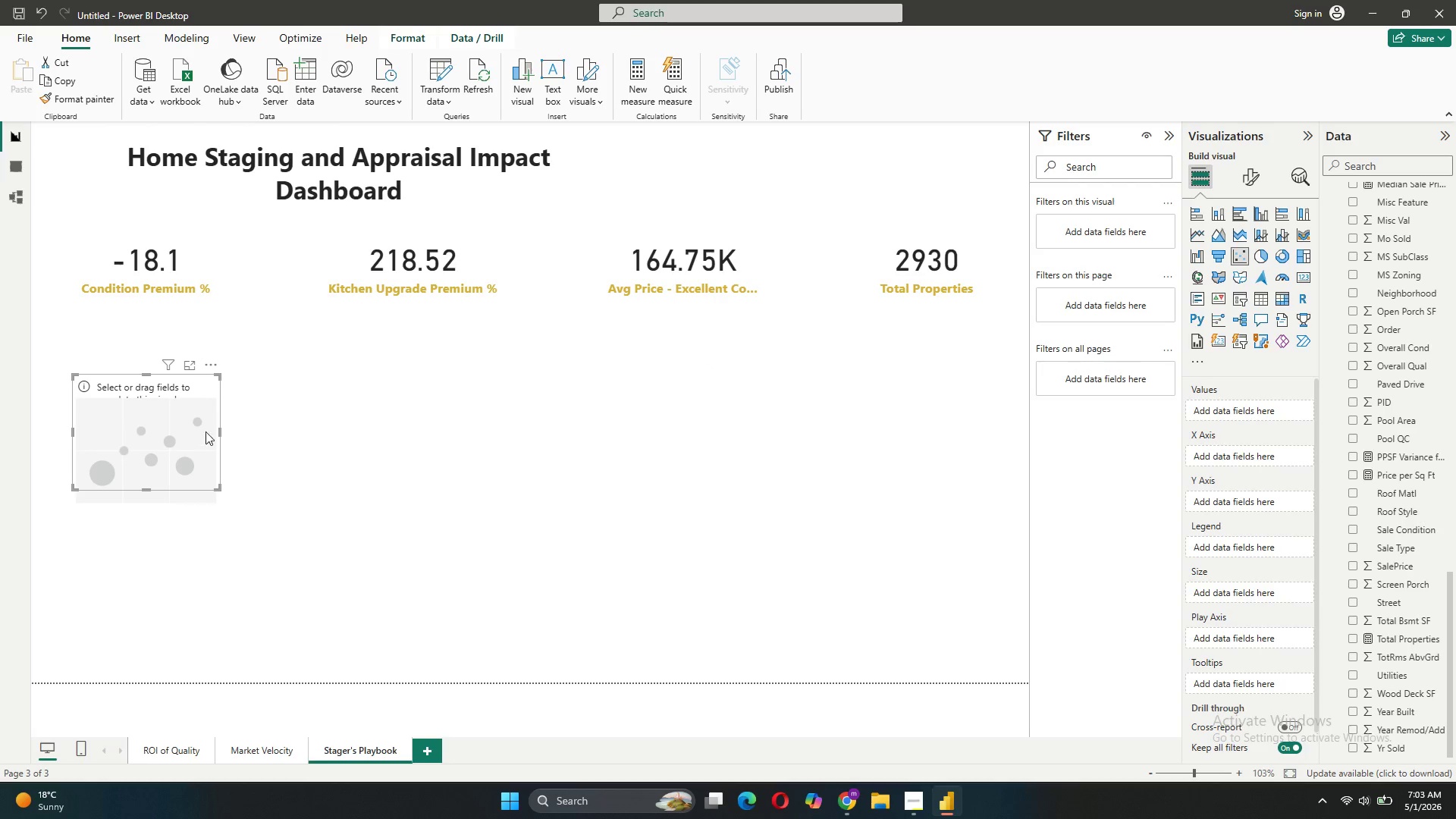 
left_click_drag(start_coordinate=[221, 431], to_coordinate=[432, 434])
 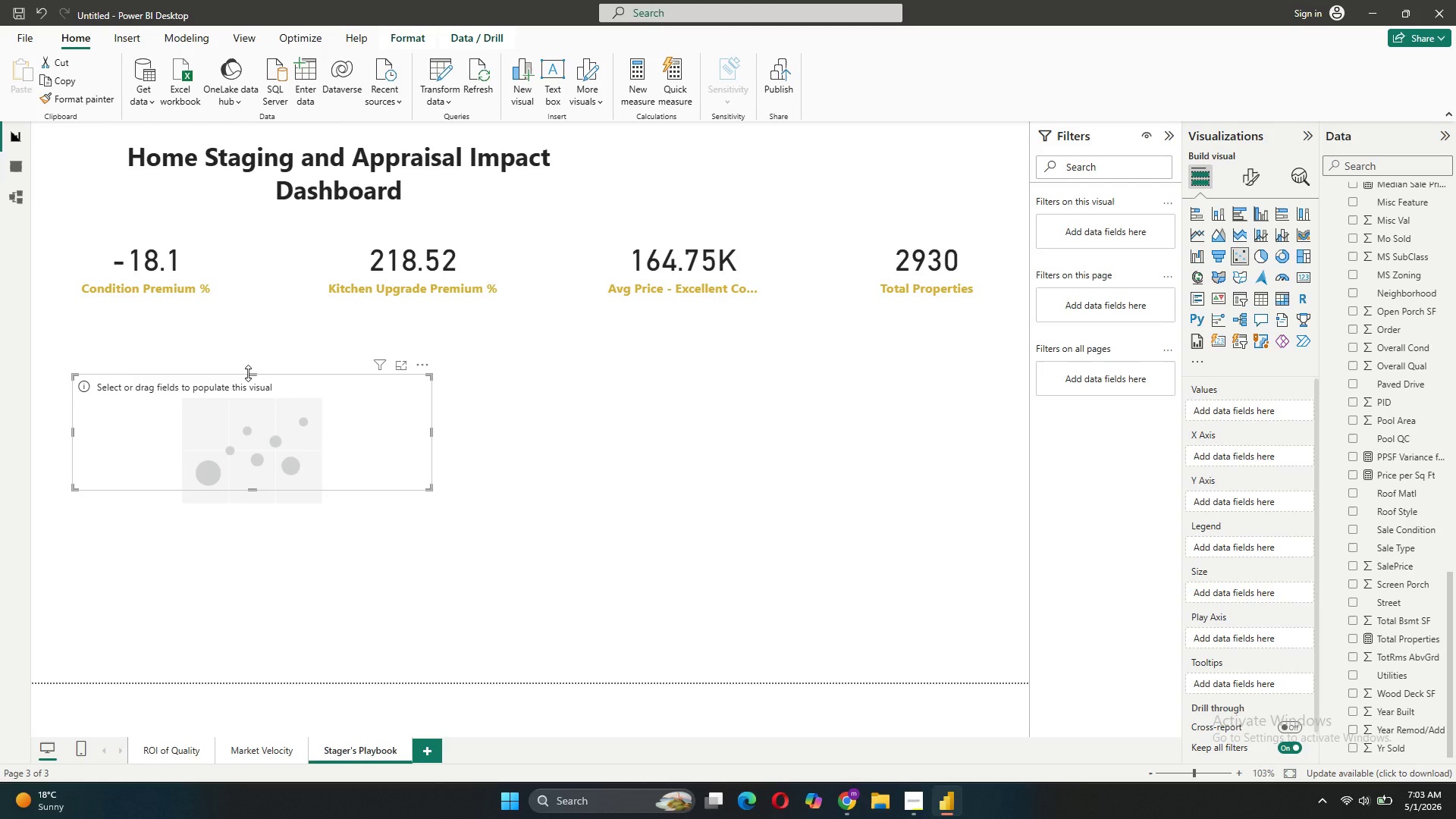 
left_click_drag(start_coordinate=[248, 373], to_coordinate=[255, 333])
 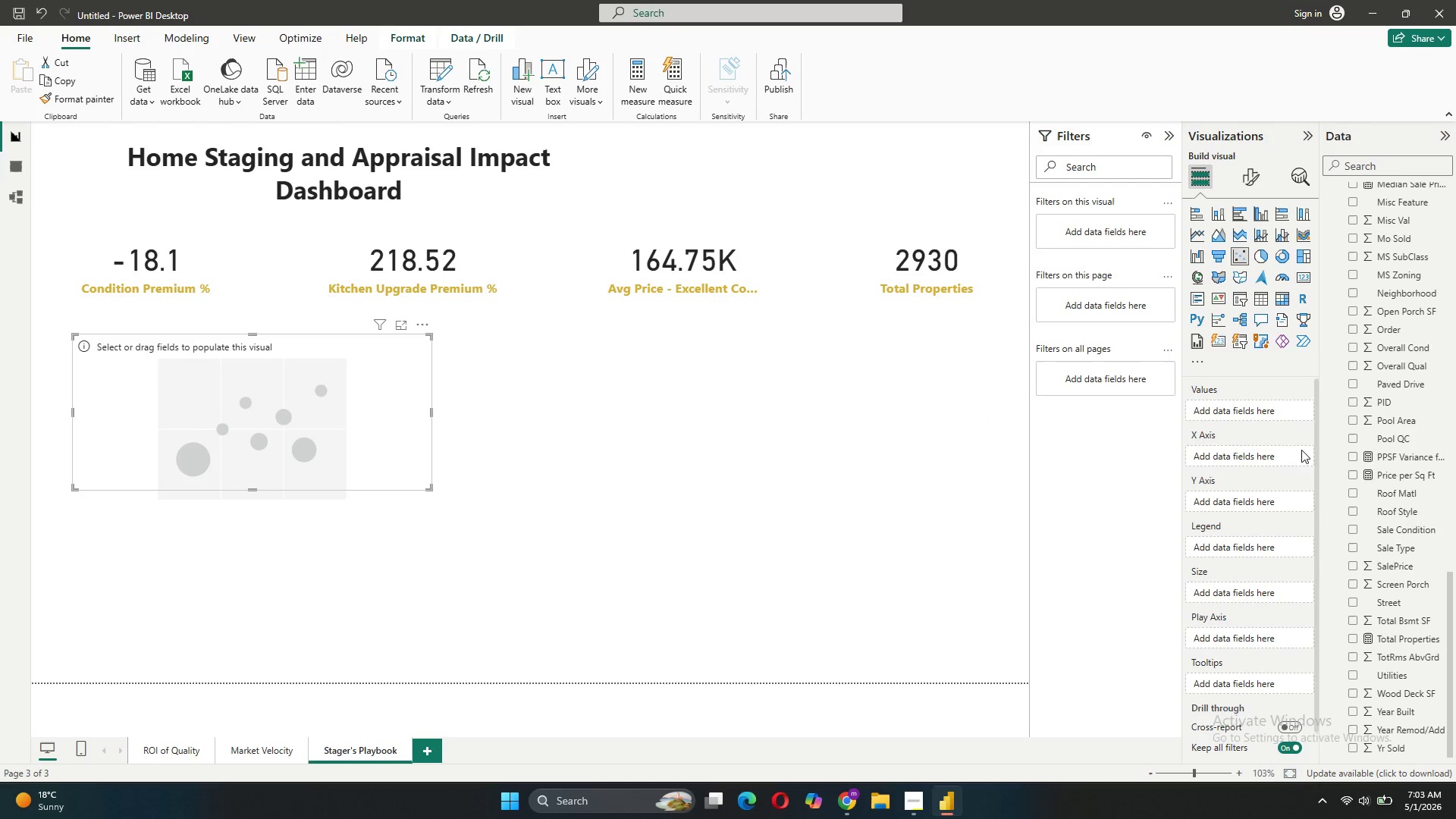 
wait(6.78)
 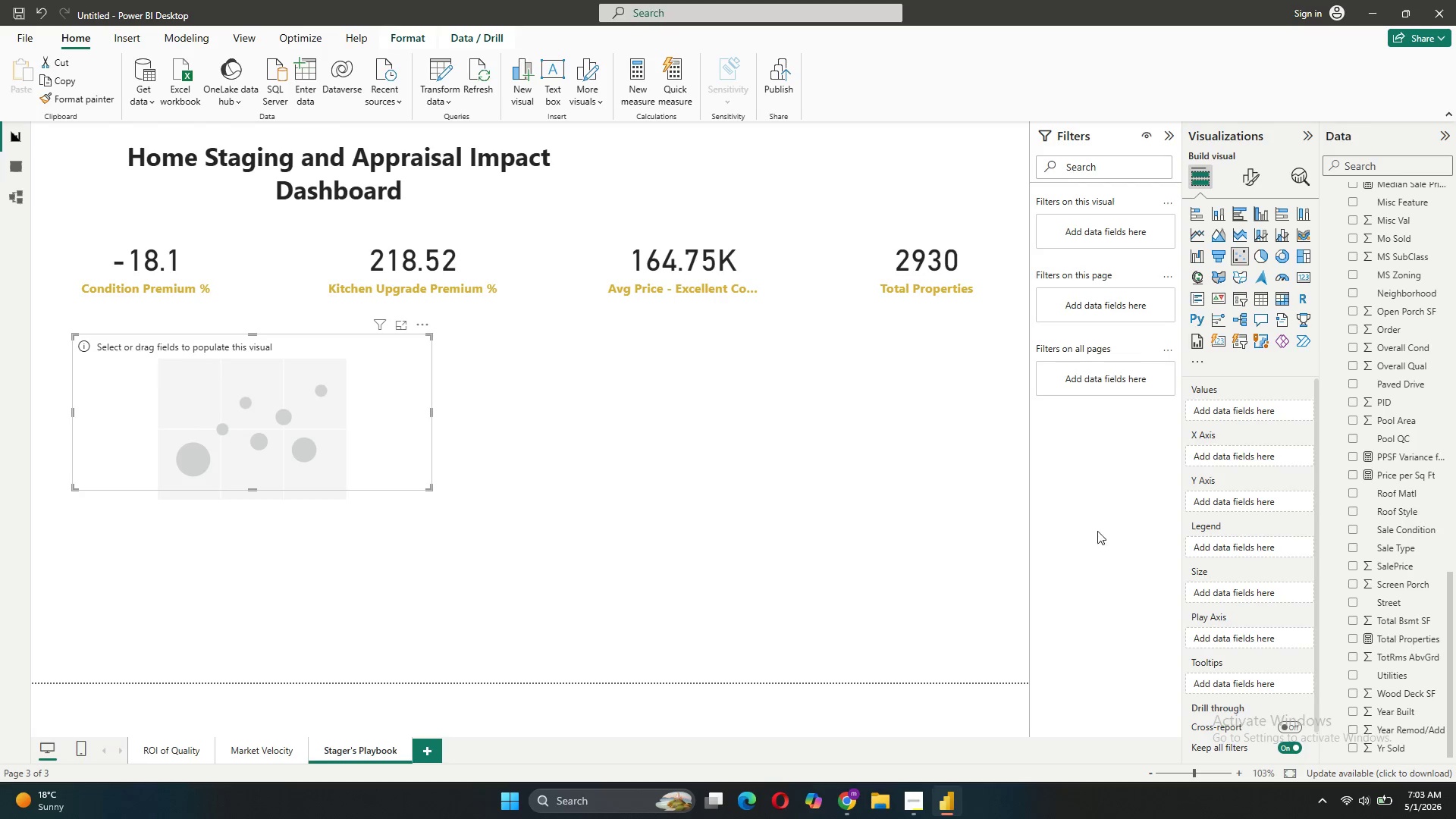 
mouse_move([1430, 413])
 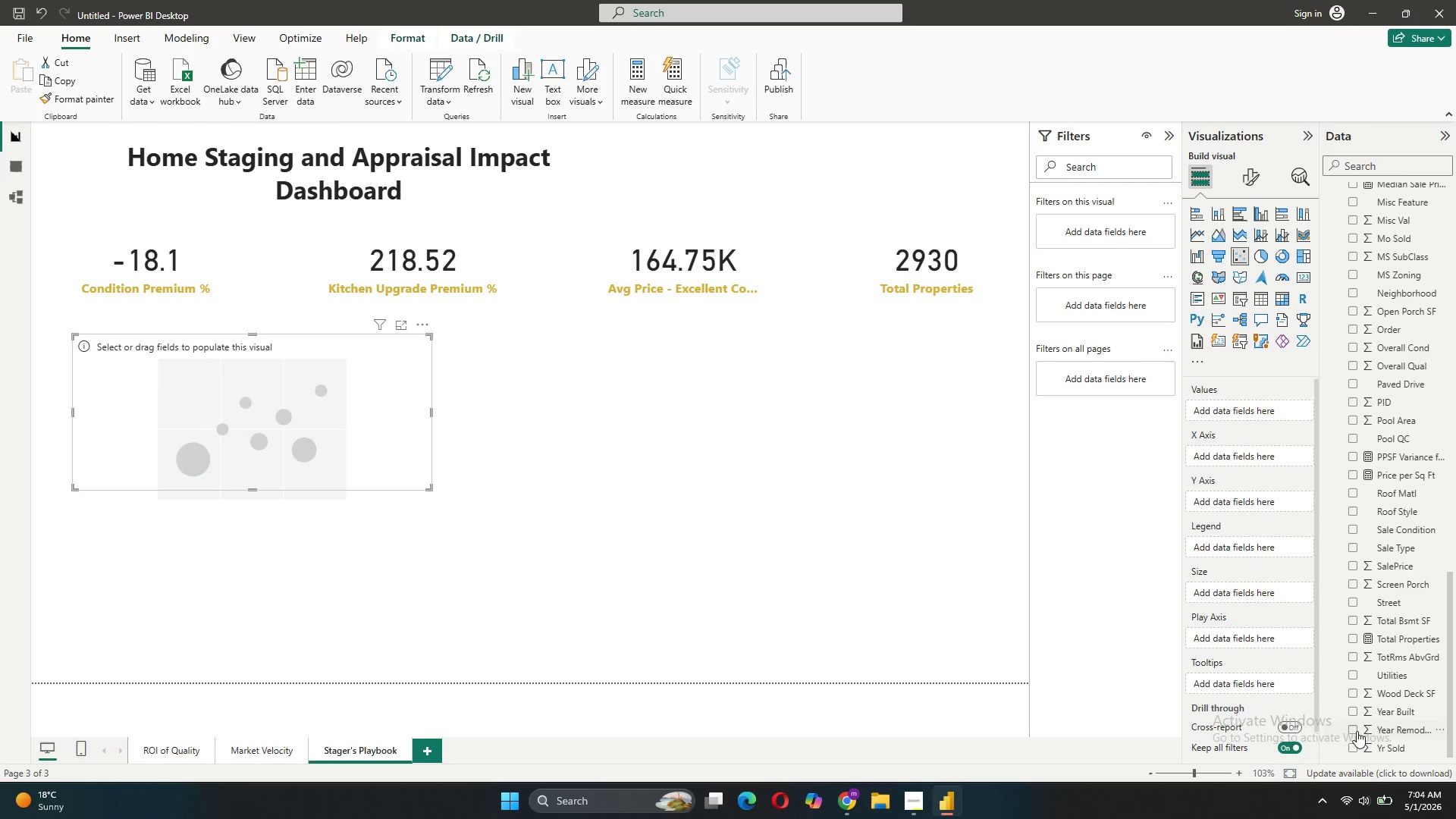 
scroll: coordinate [1393, 625], scroll_direction: up, amount: 10.0
 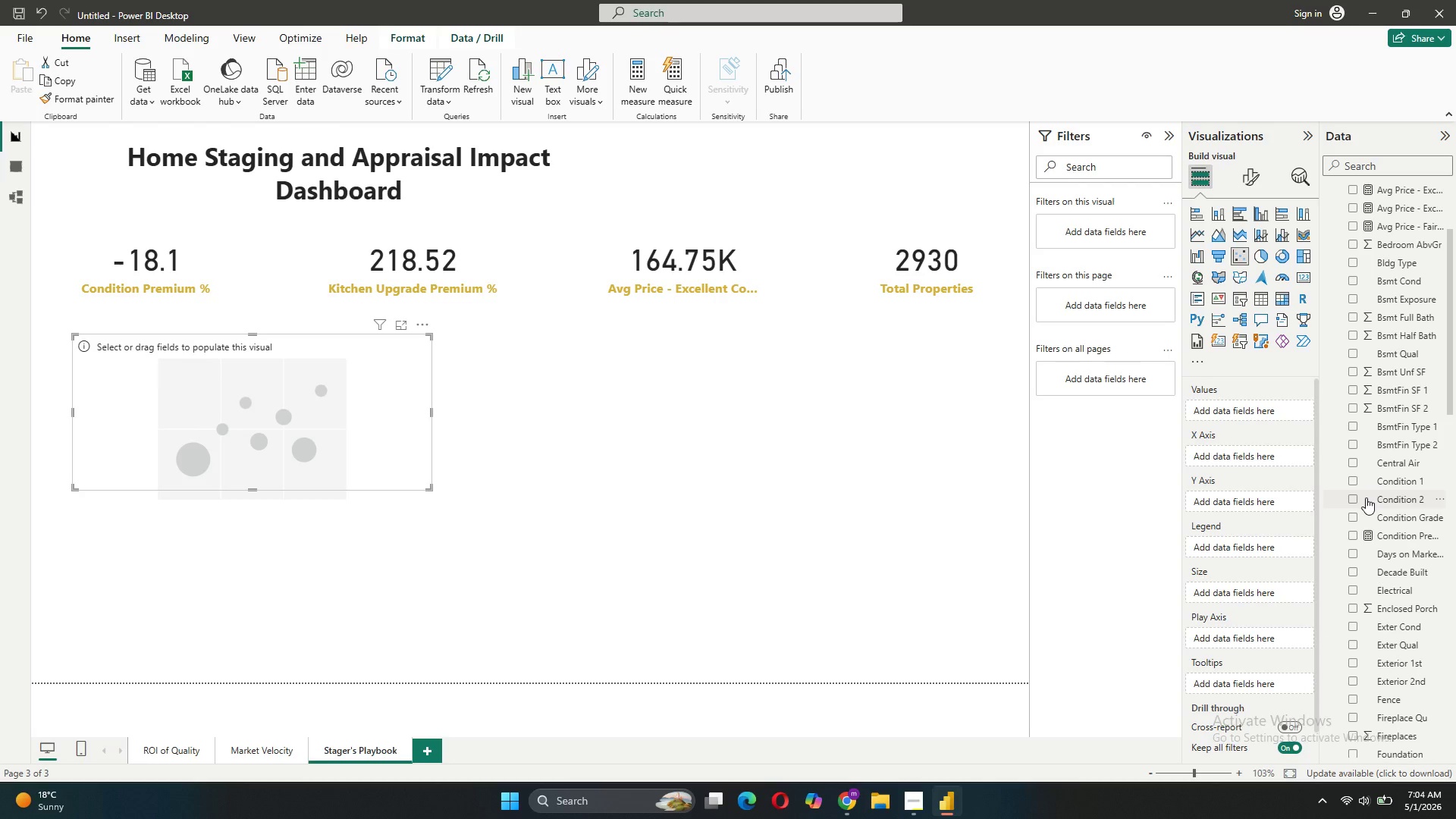 
left_click_drag(start_coordinate=[1367, 521], to_coordinate=[1236, 457])
 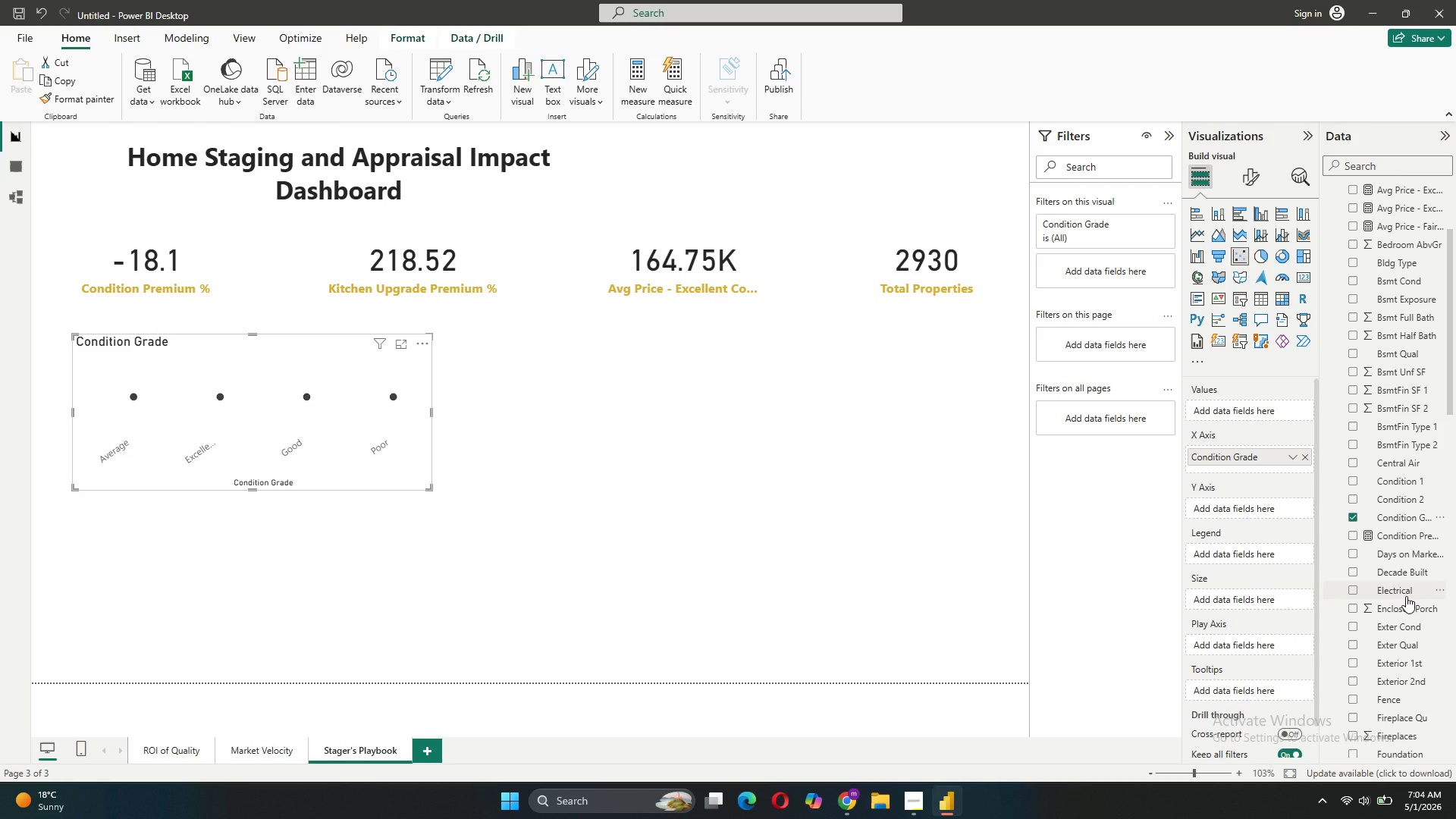 
wait(5.28)
 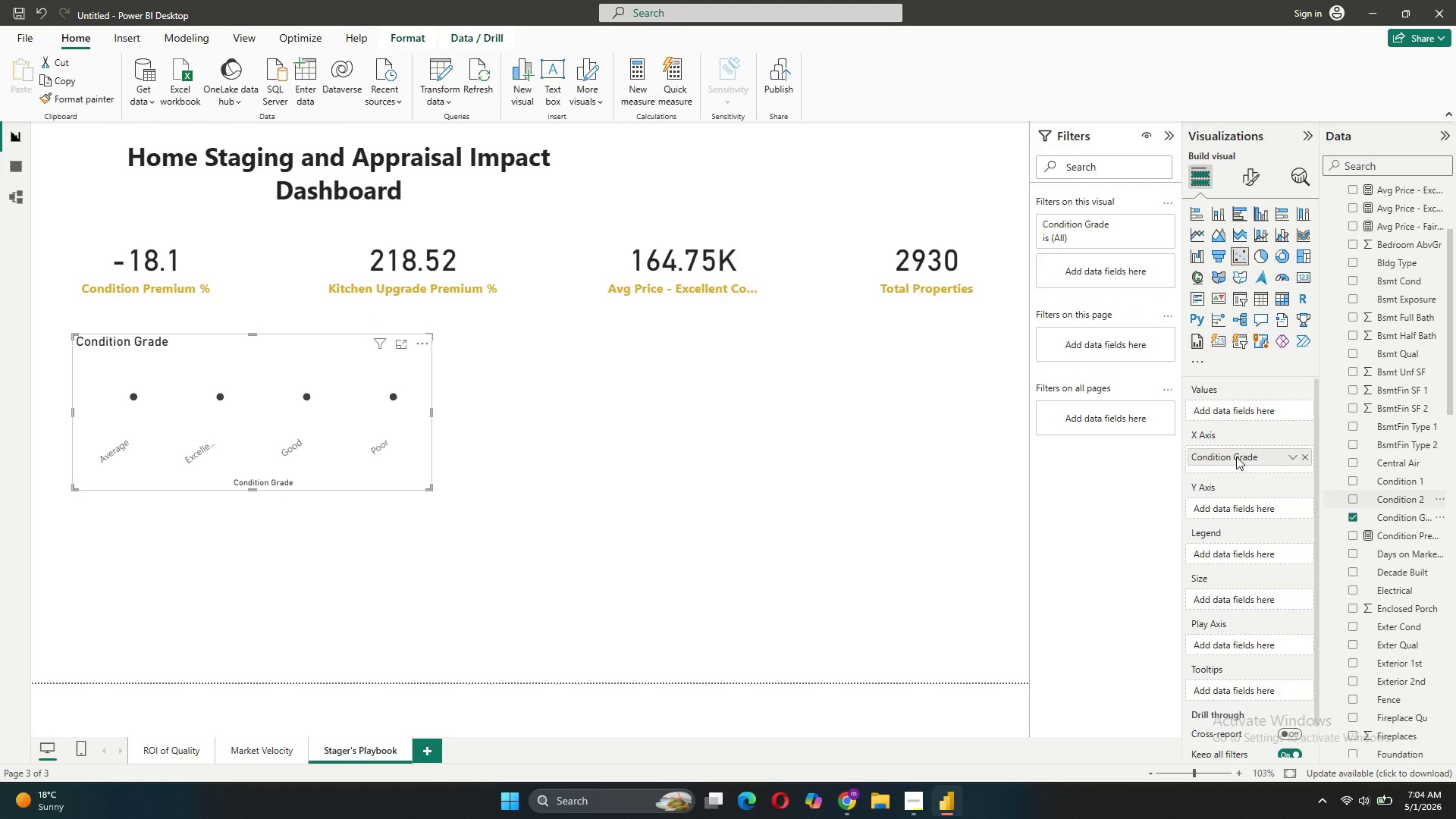 
scroll: coordinate [1392, 278], scroll_direction: up, amount: 2.0
 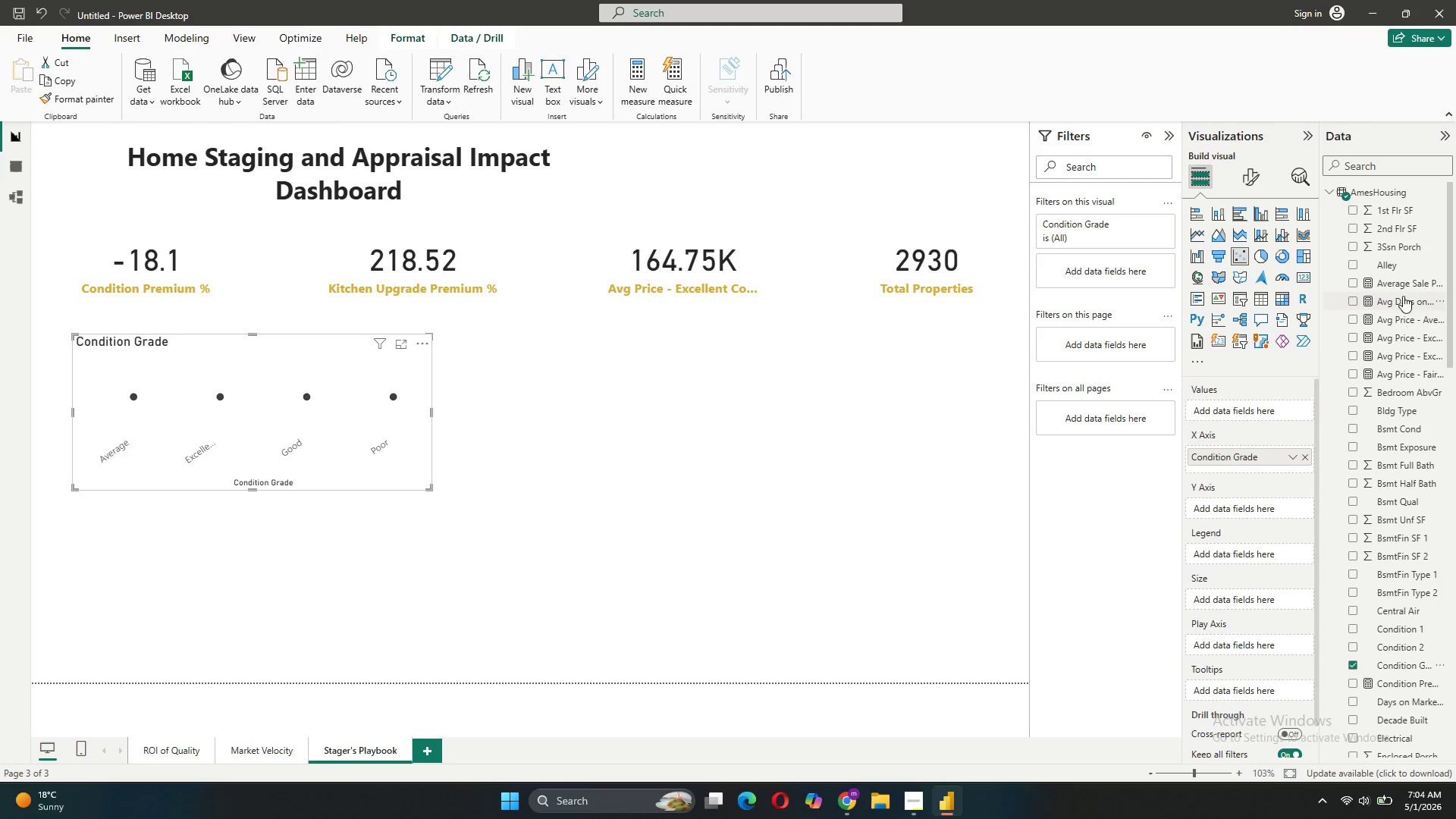 
left_click_drag(start_coordinate=[1404, 286], to_coordinate=[1254, 512])
 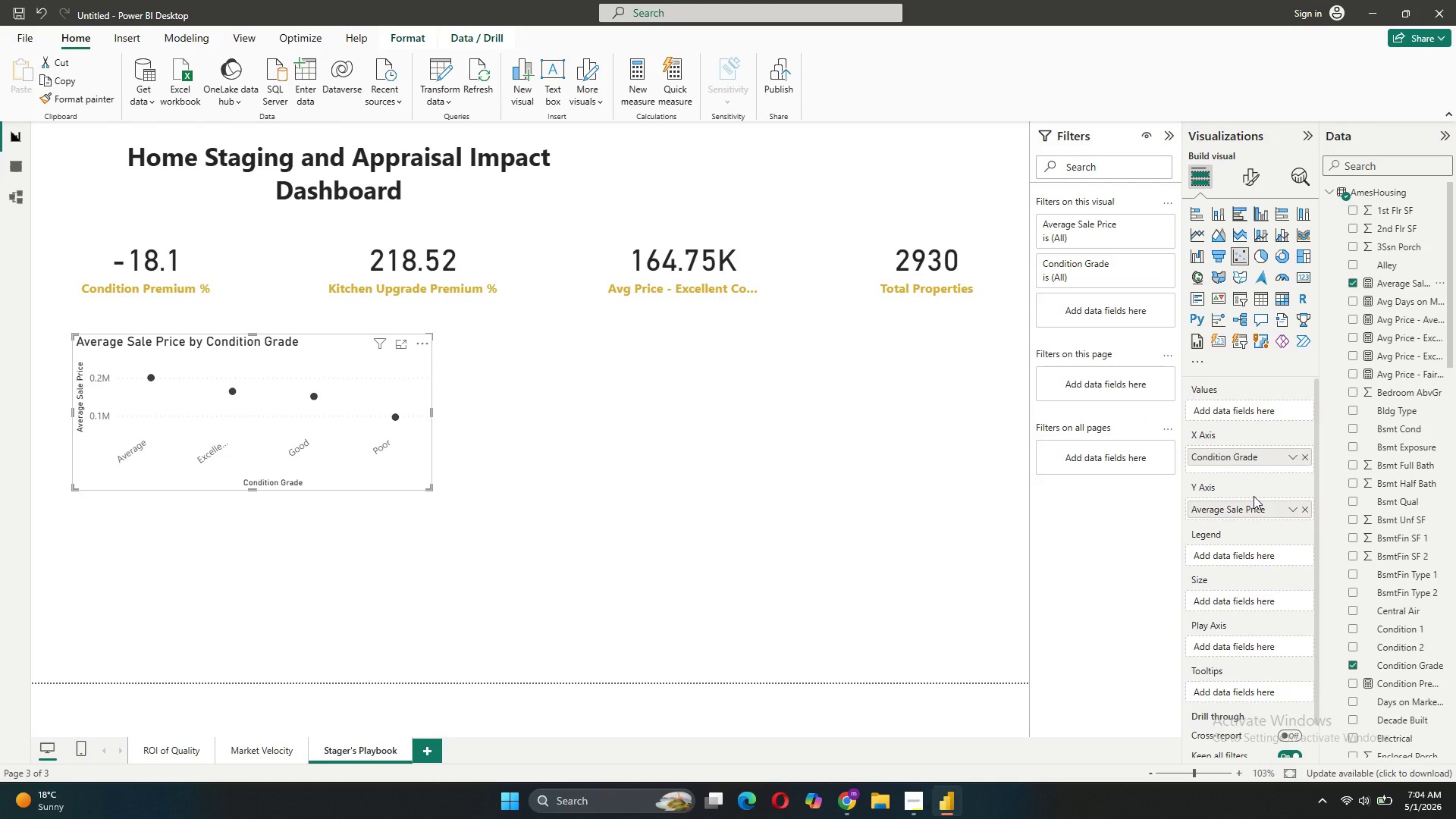 
wait(11.27)
 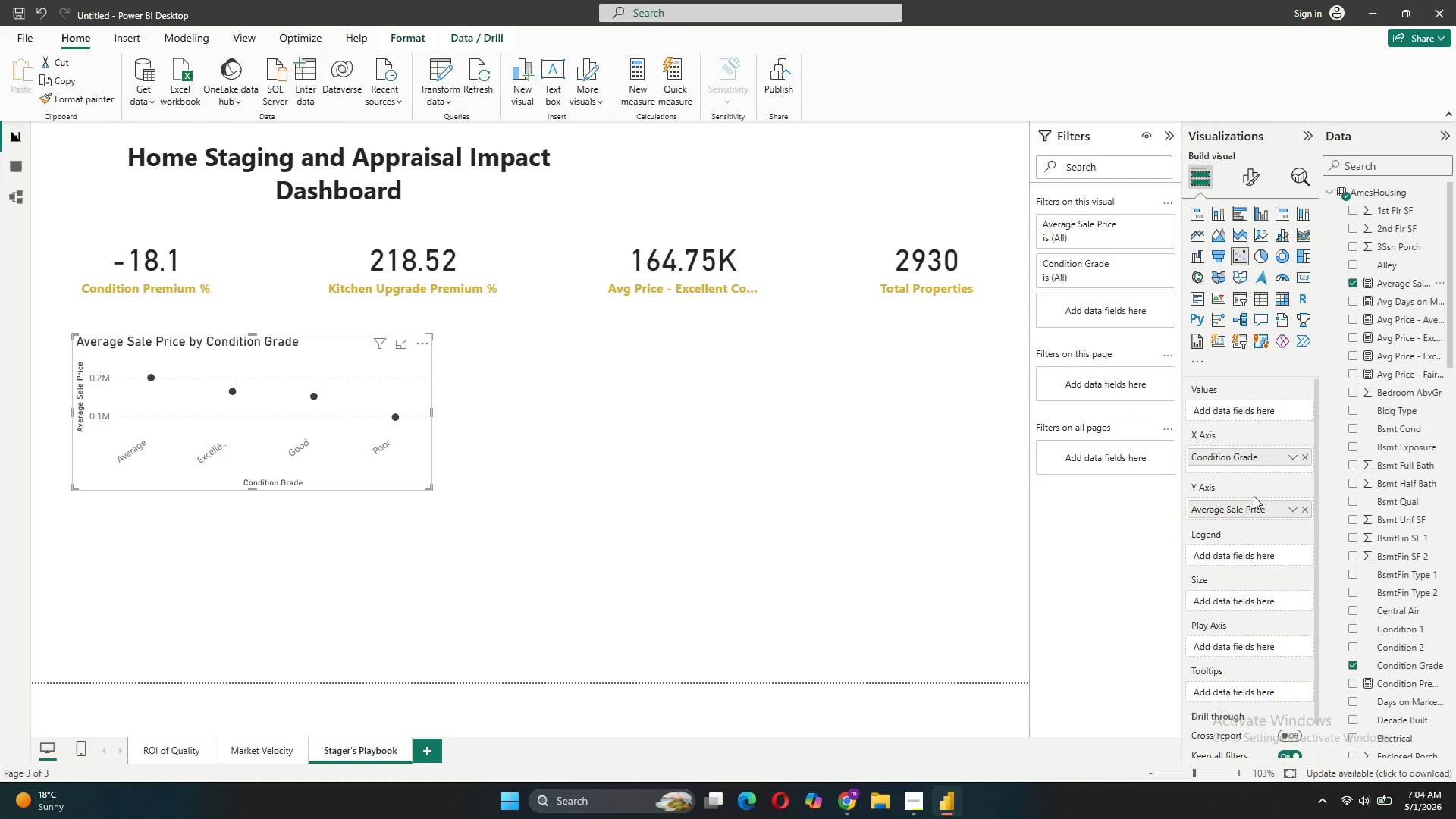 
scroll: coordinate [1399, 652], scroll_direction: down, amount: 29.0
 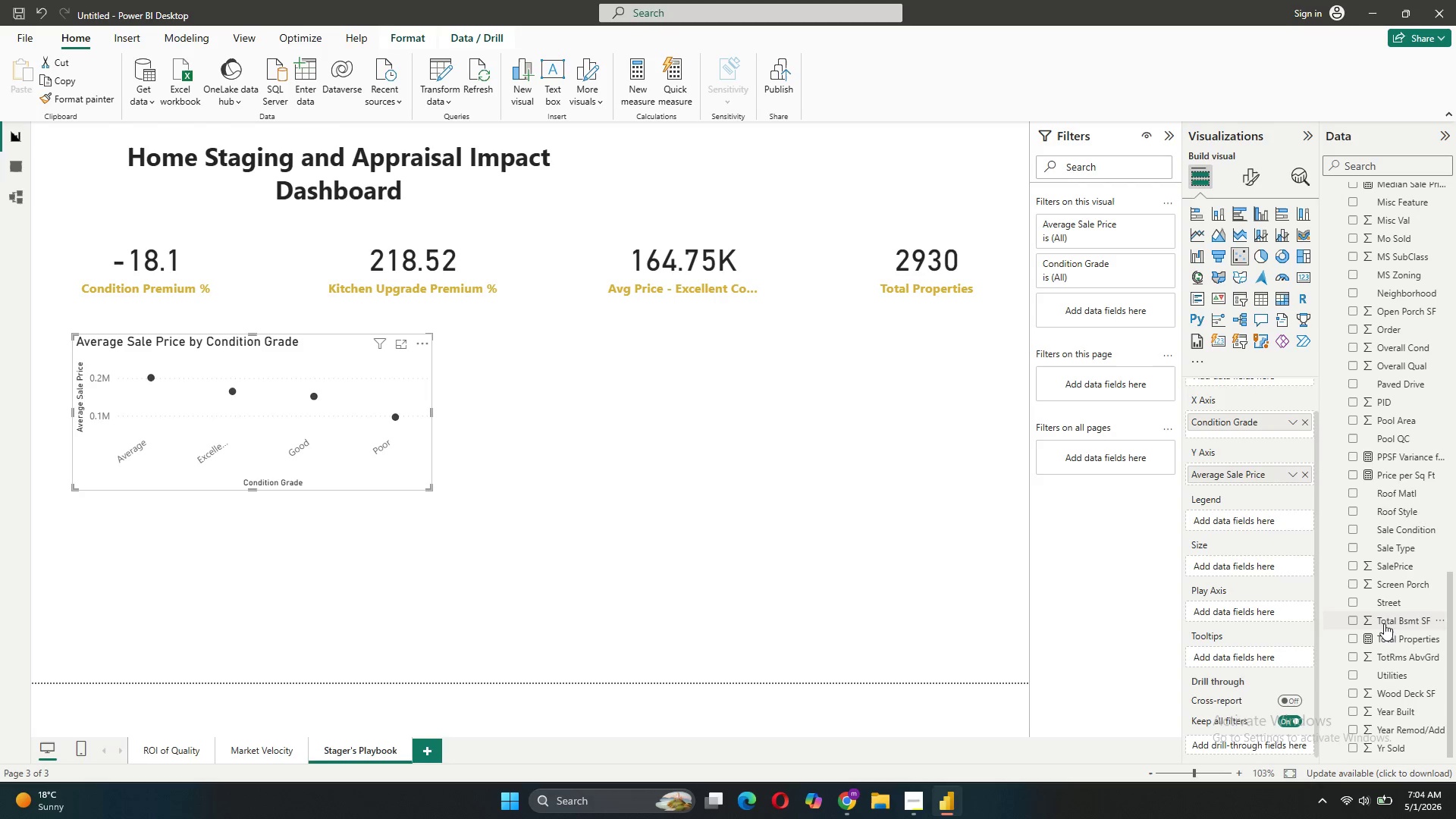 
left_click_drag(start_coordinate=[1382, 632], to_coordinate=[1256, 652])
 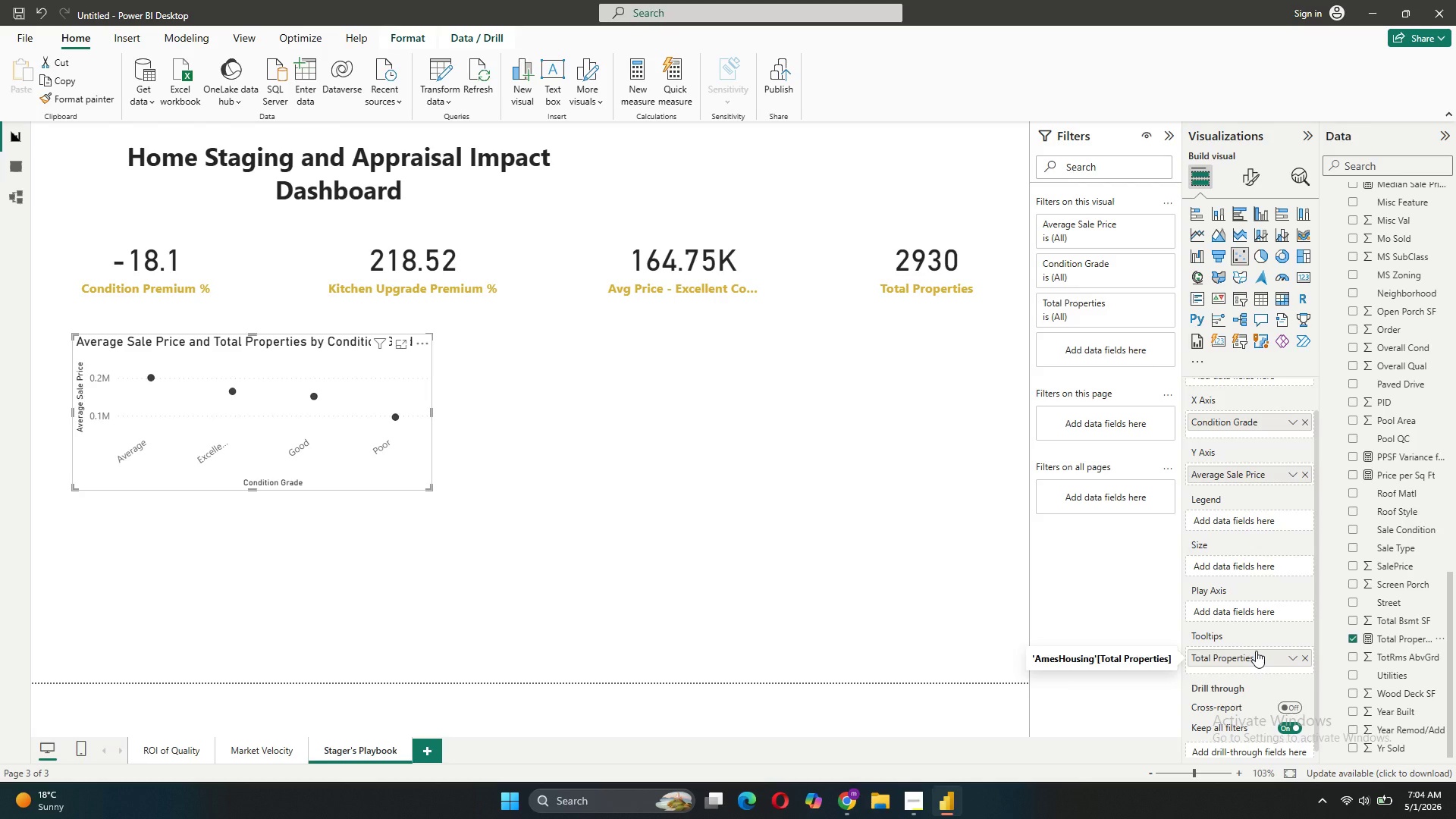 
wait(9.21)
 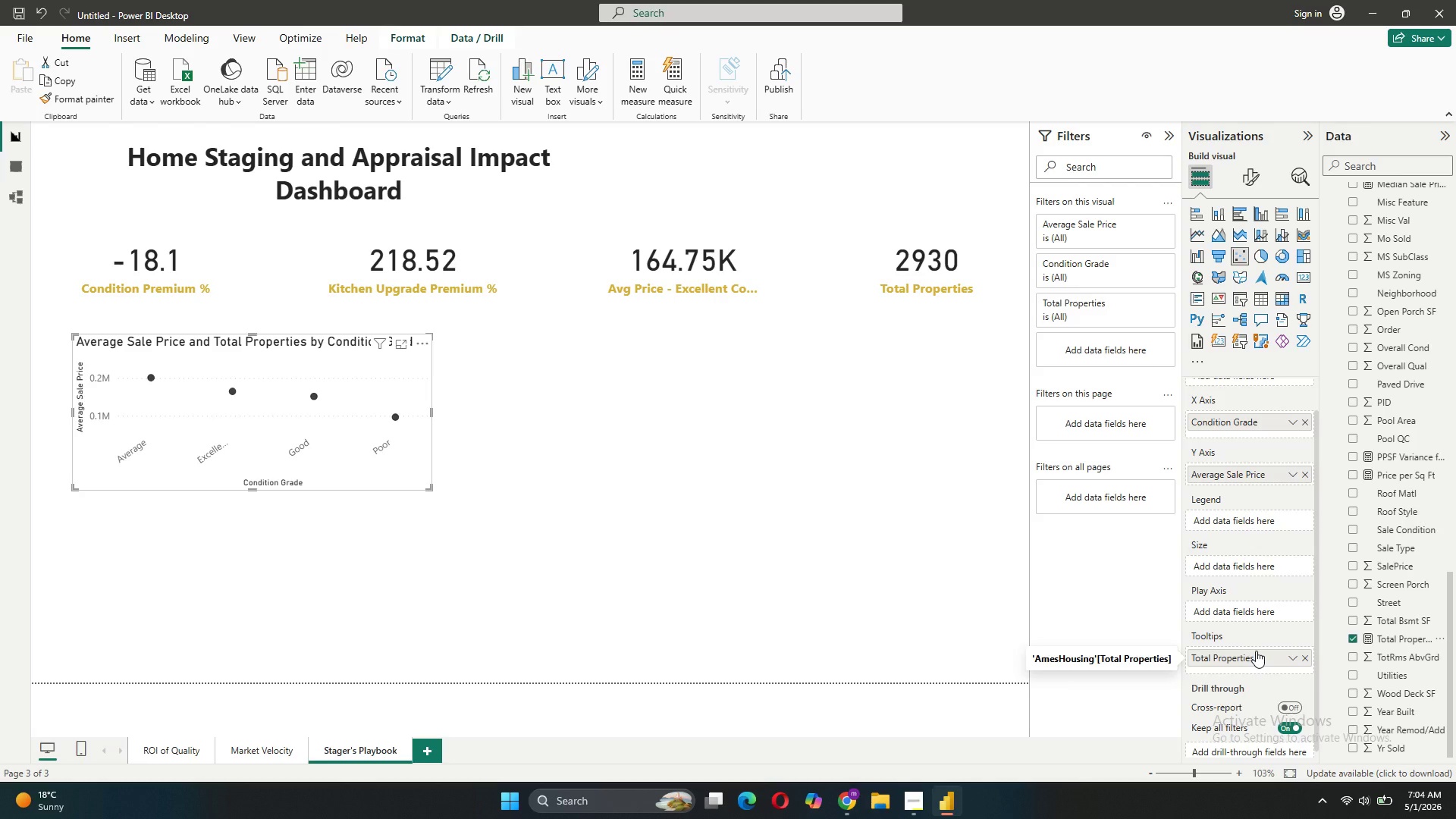 
mouse_move([367, 396])
 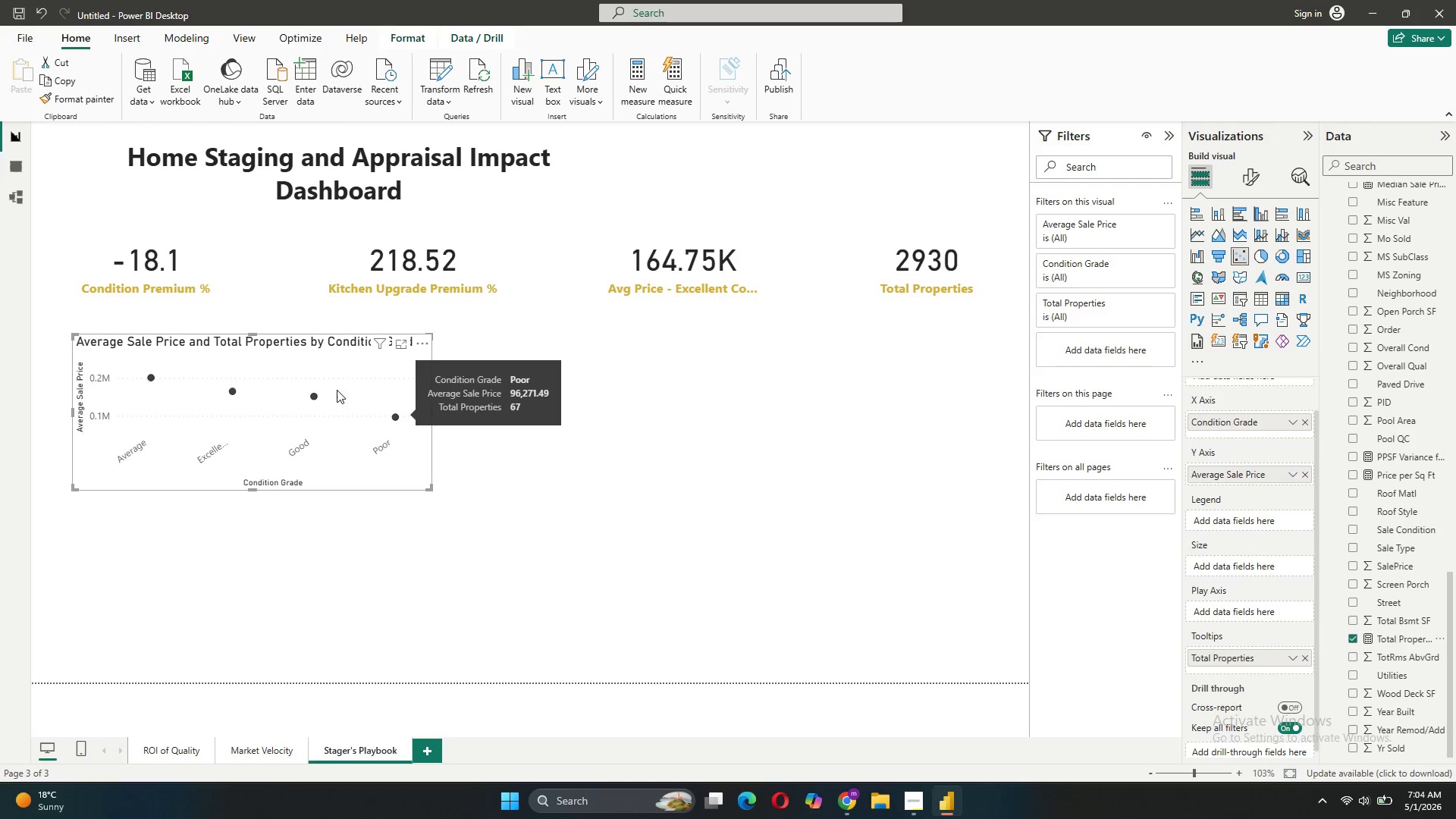 
mouse_move([330, 390])
 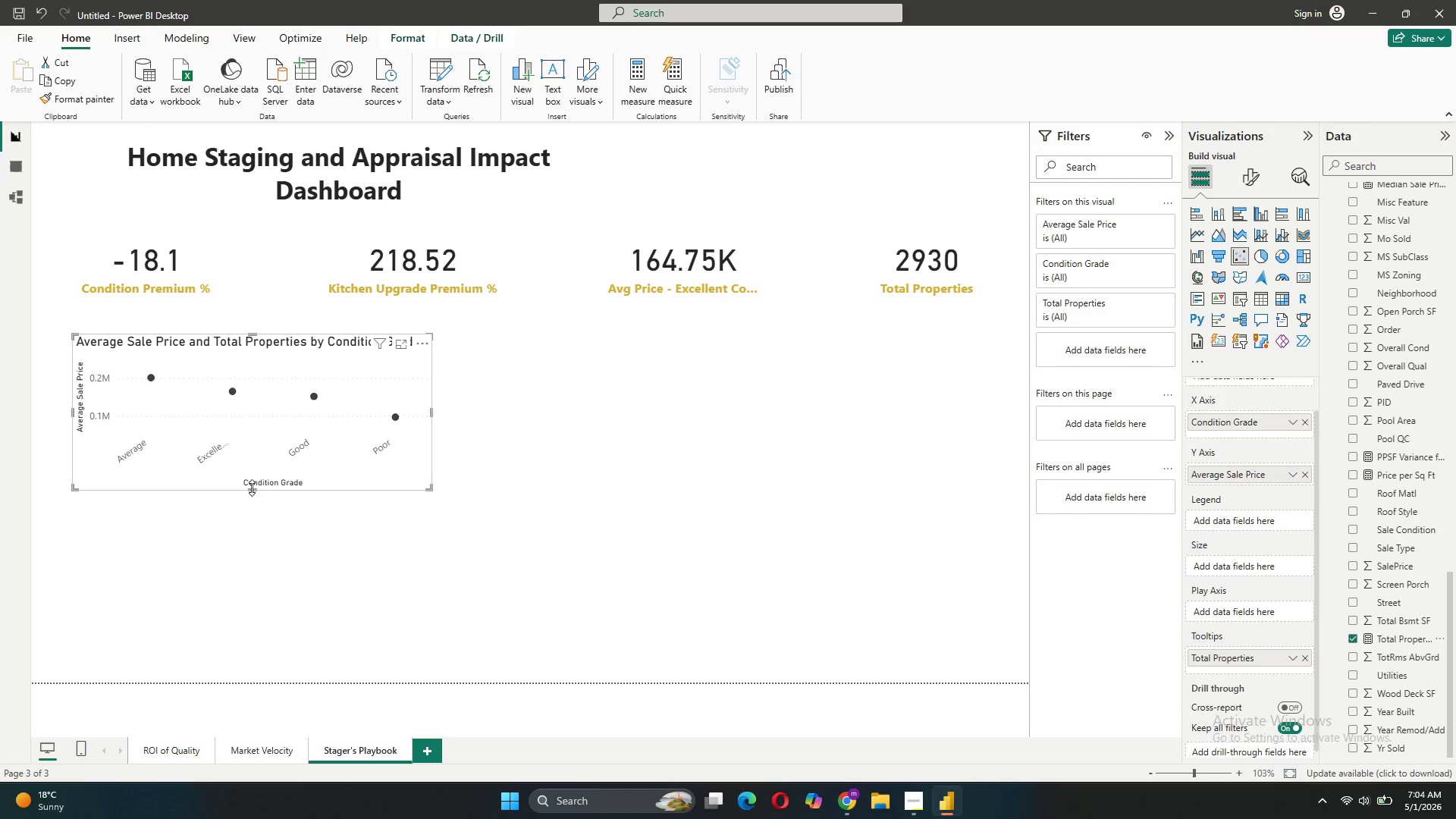 
left_click_drag(start_coordinate=[252, 488], to_coordinate=[264, 563])
 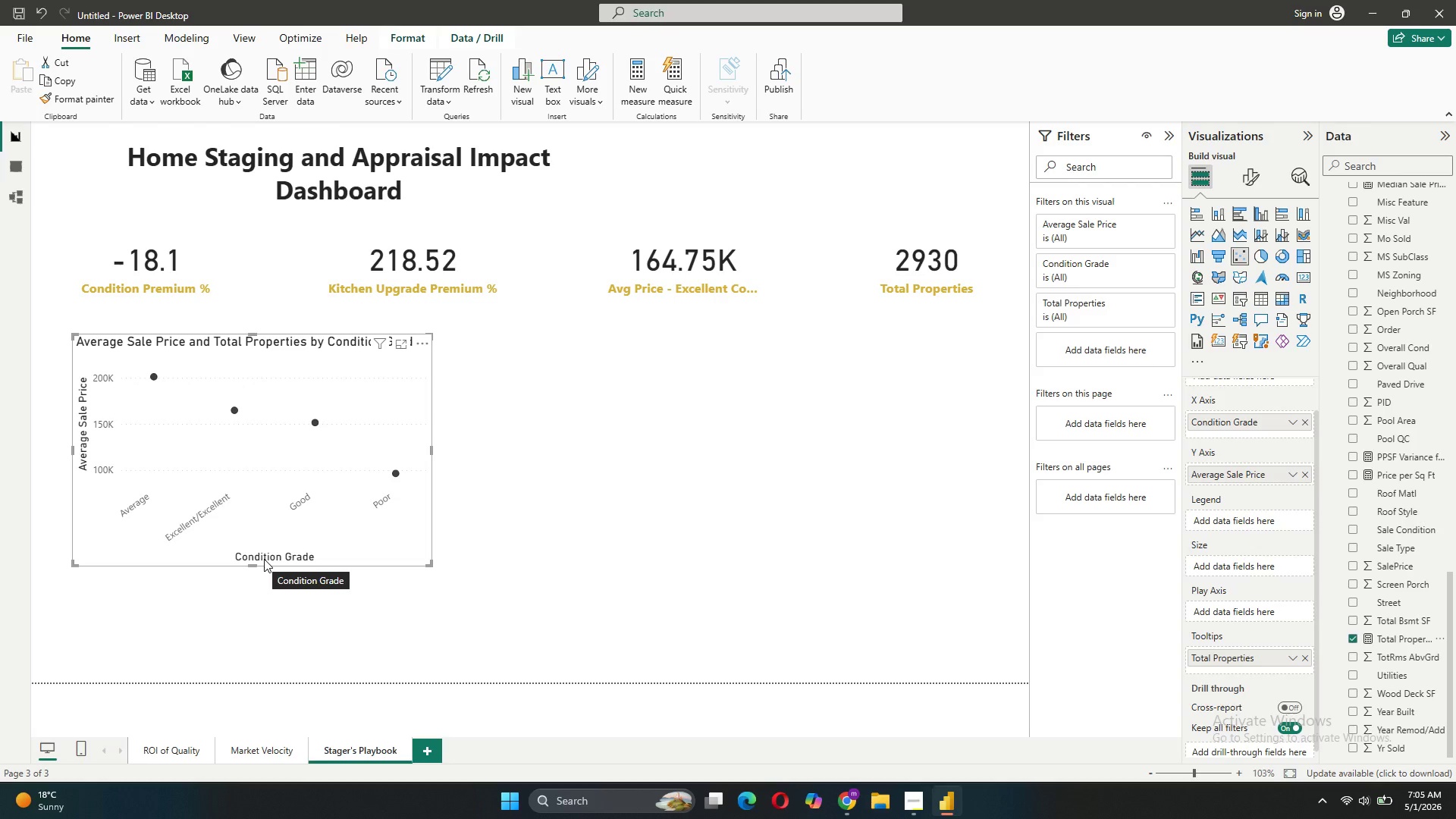 
wait(11.73)
 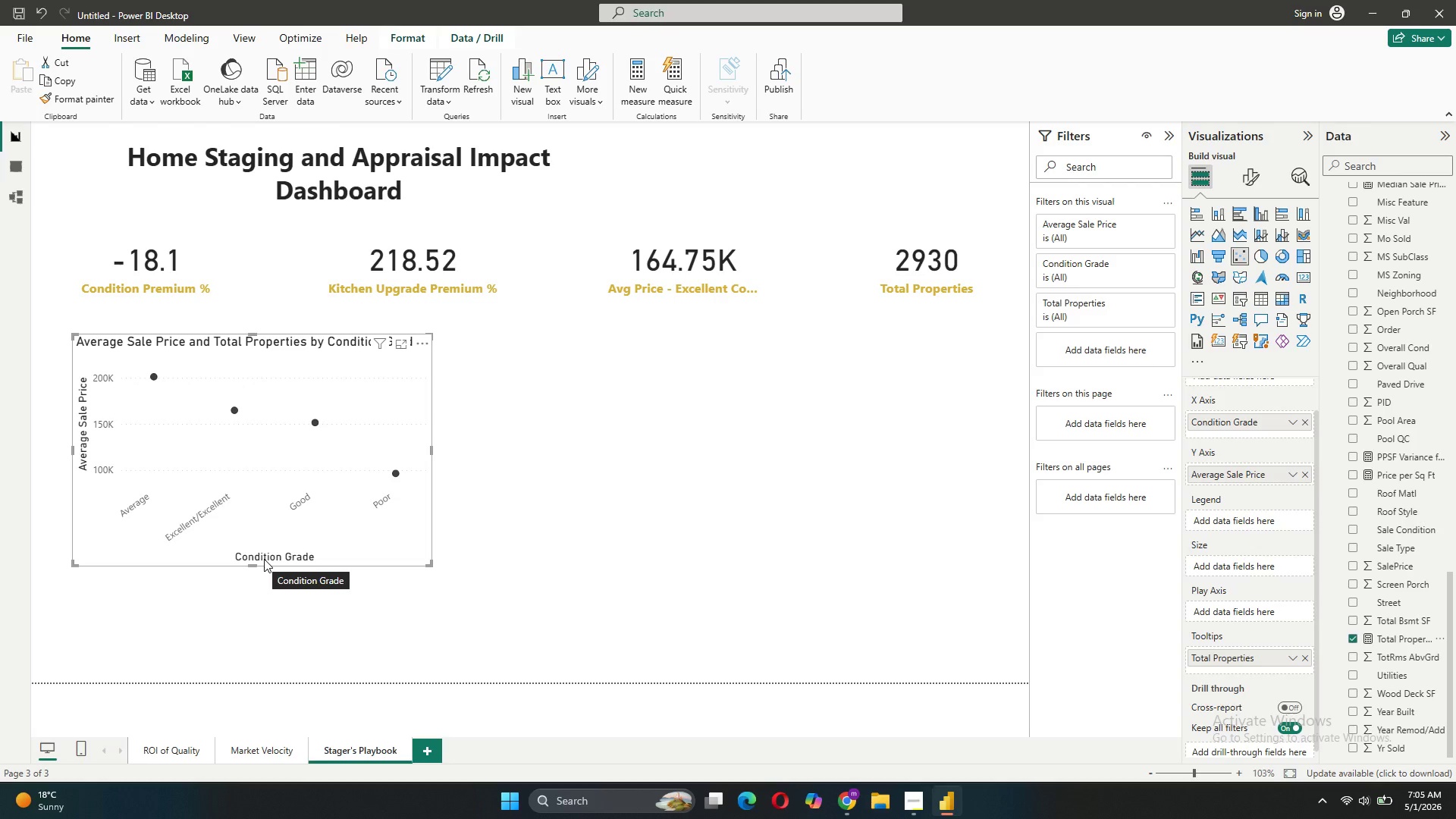 
mouse_move([1260, 218])
 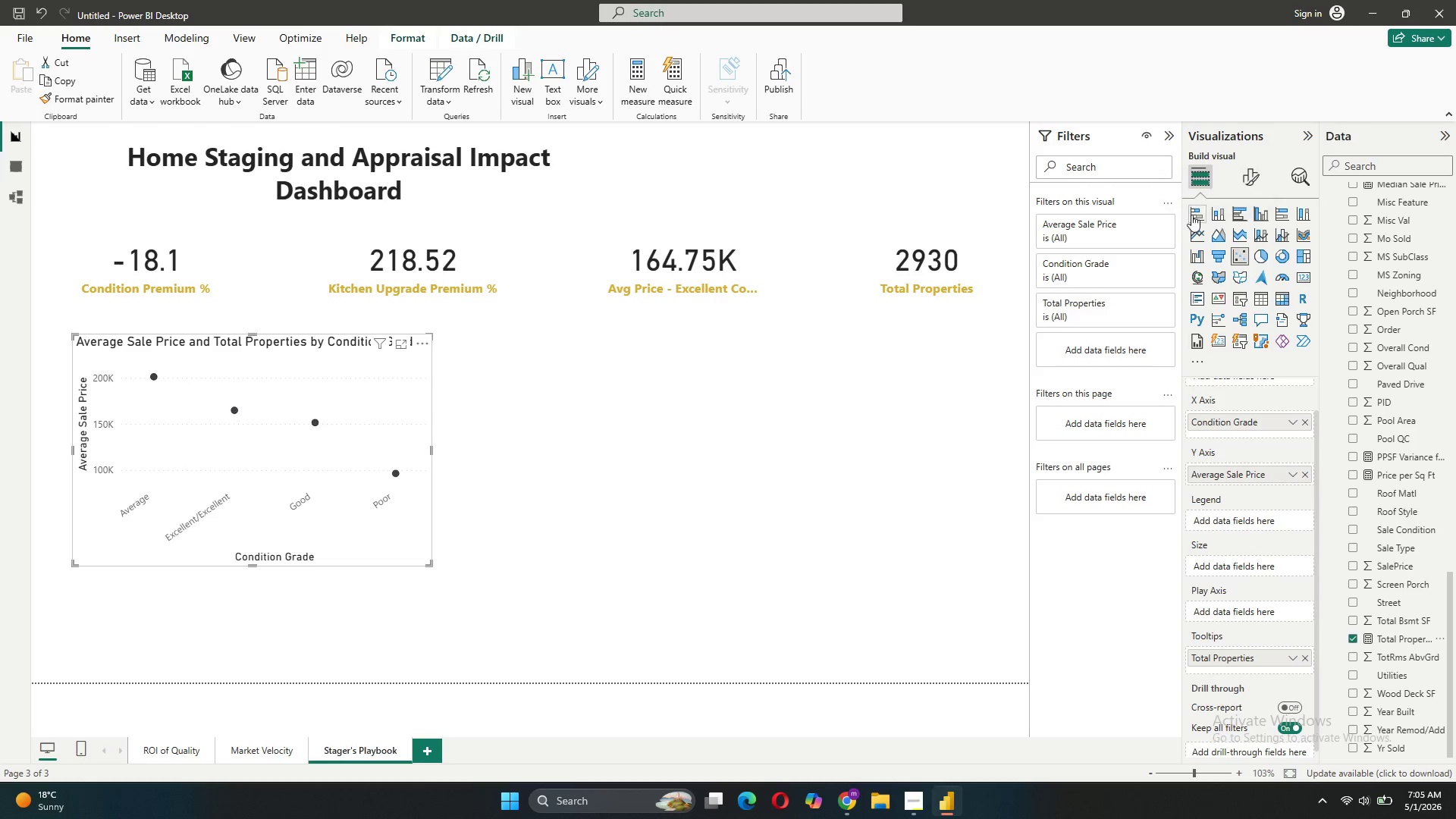 
left_click([1198, 210])
 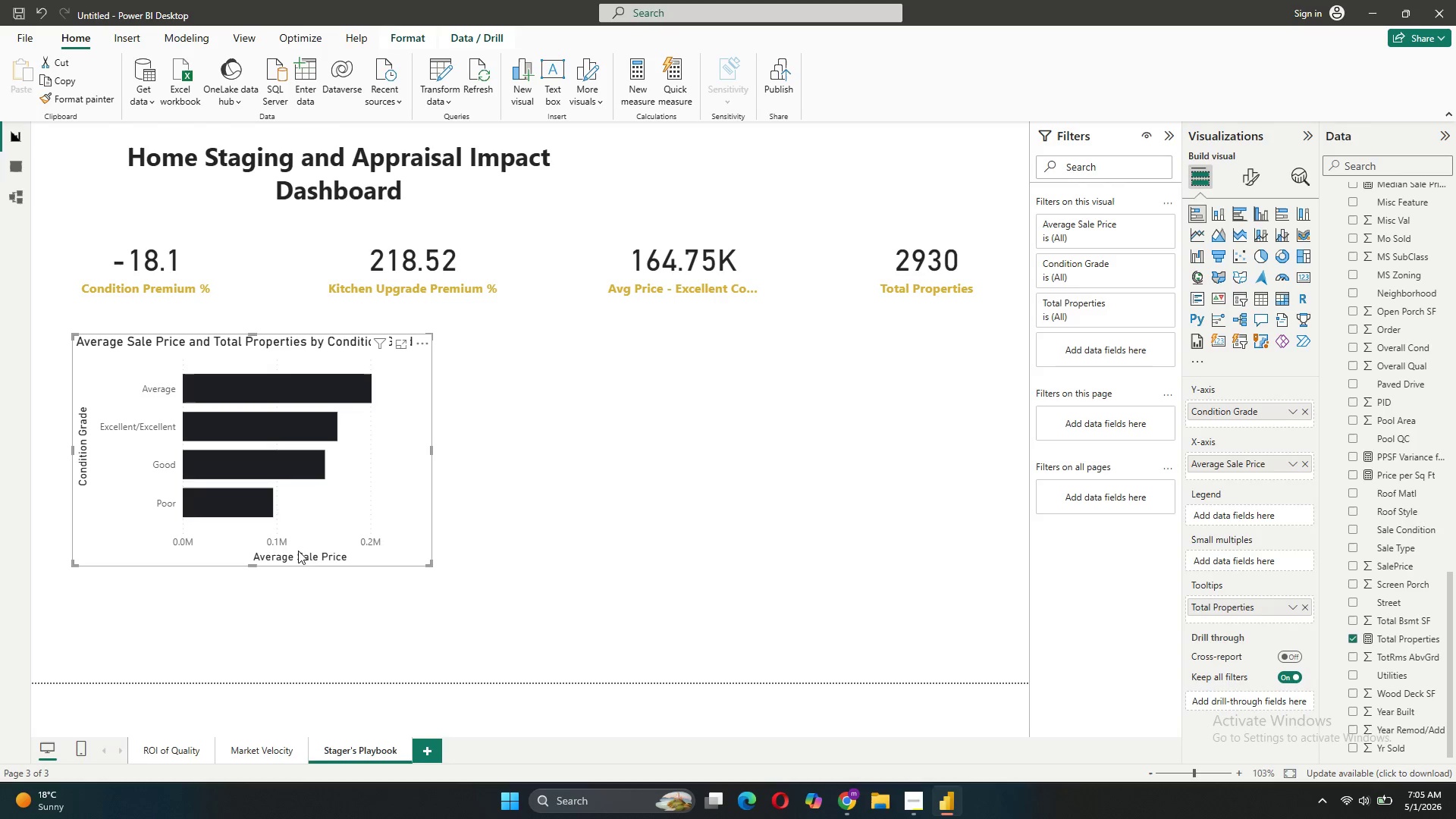 
wait(7.08)
 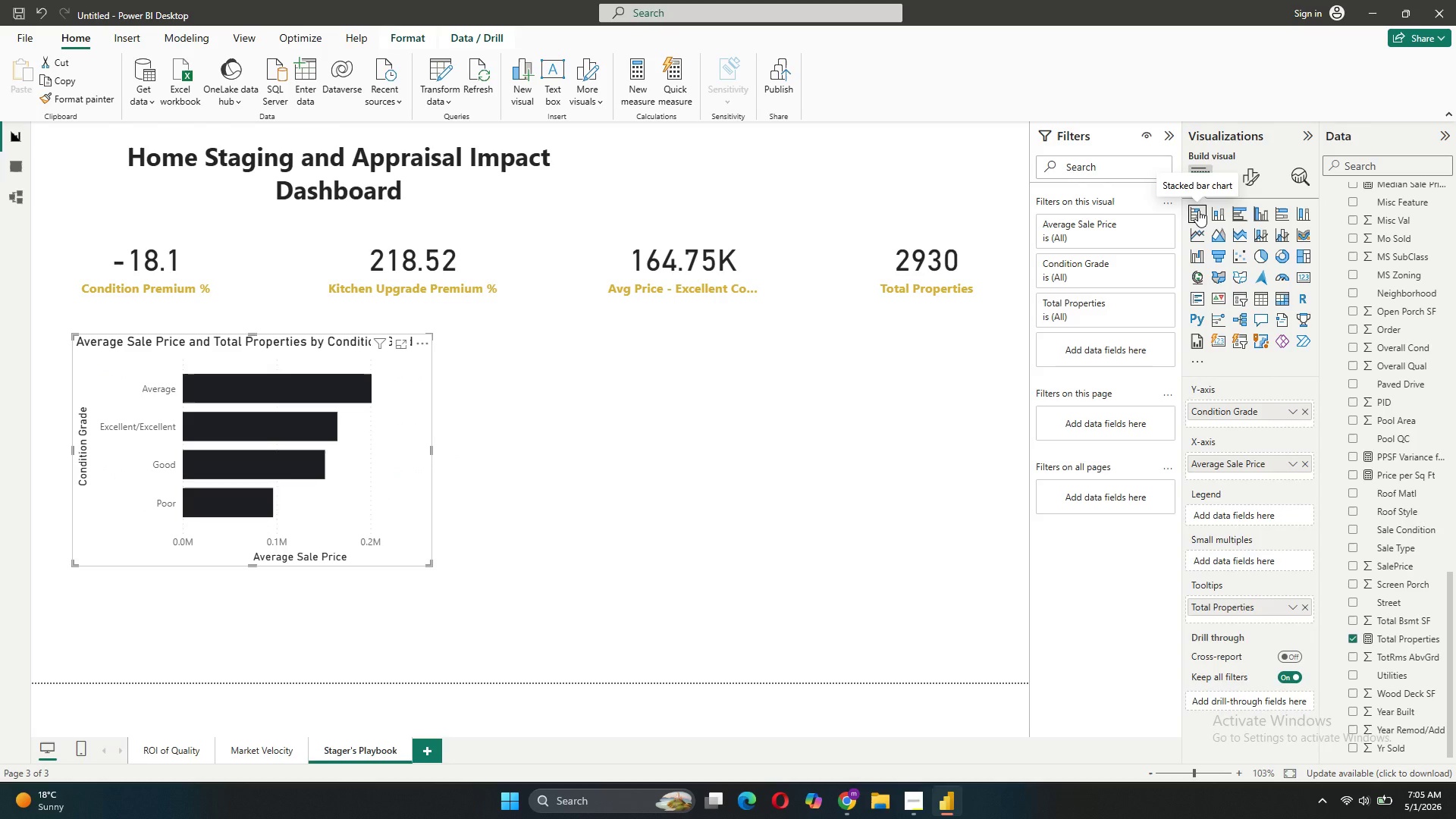 
left_click_drag(start_coordinate=[432, 450], to_coordinate=[526, 456])
 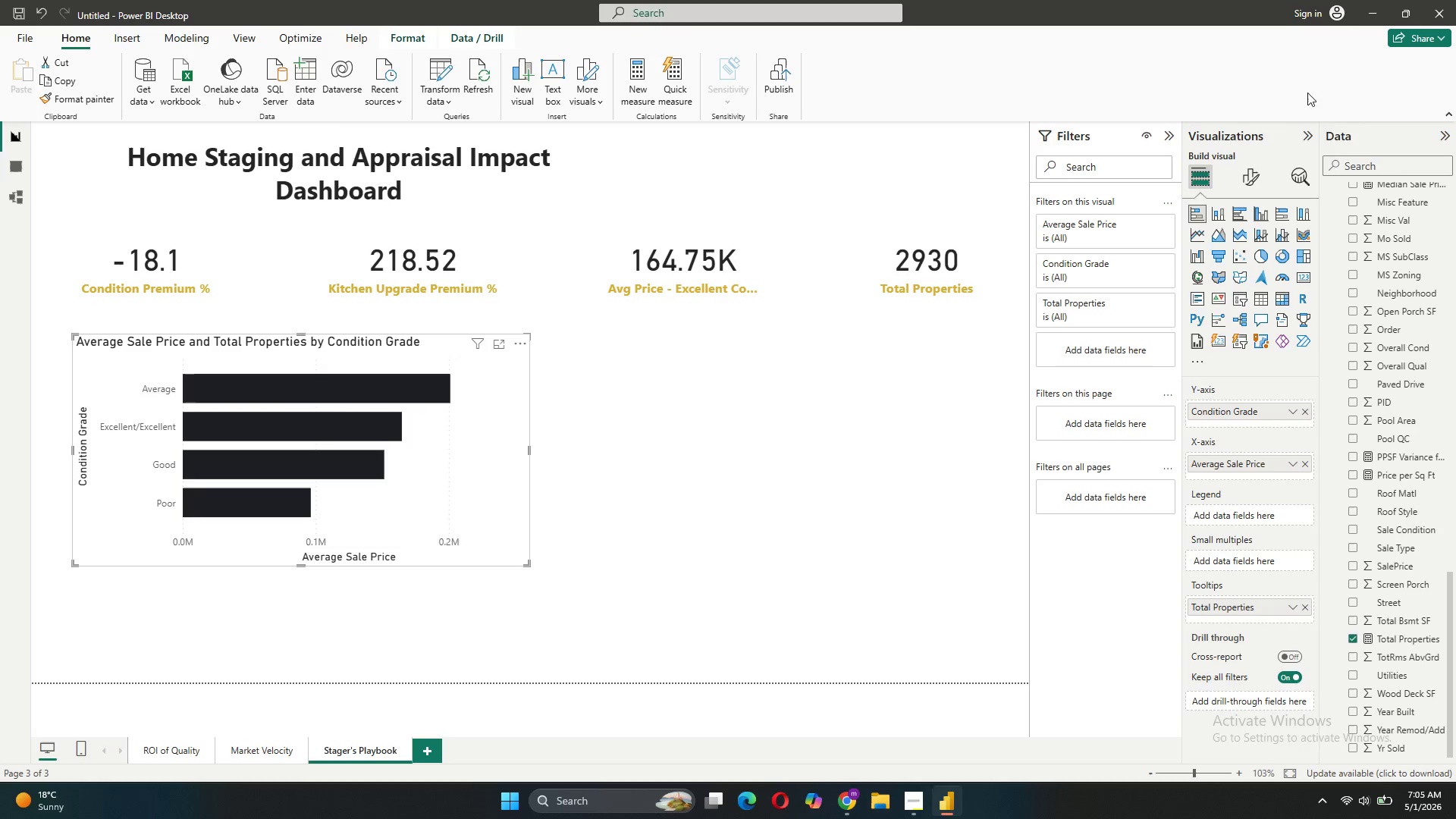 
left_click([1257, 185])
 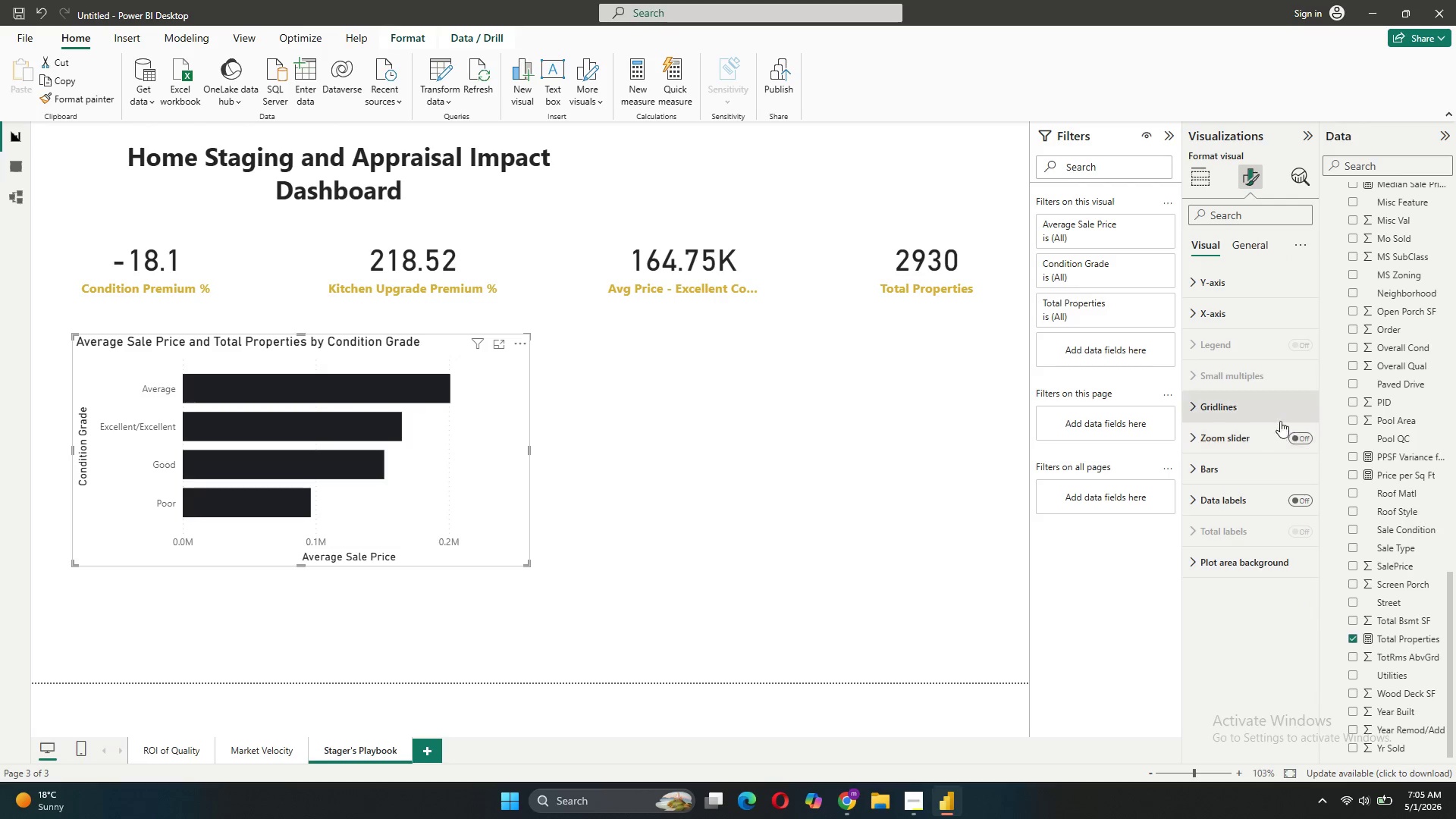 
left_click([1225, 468])
 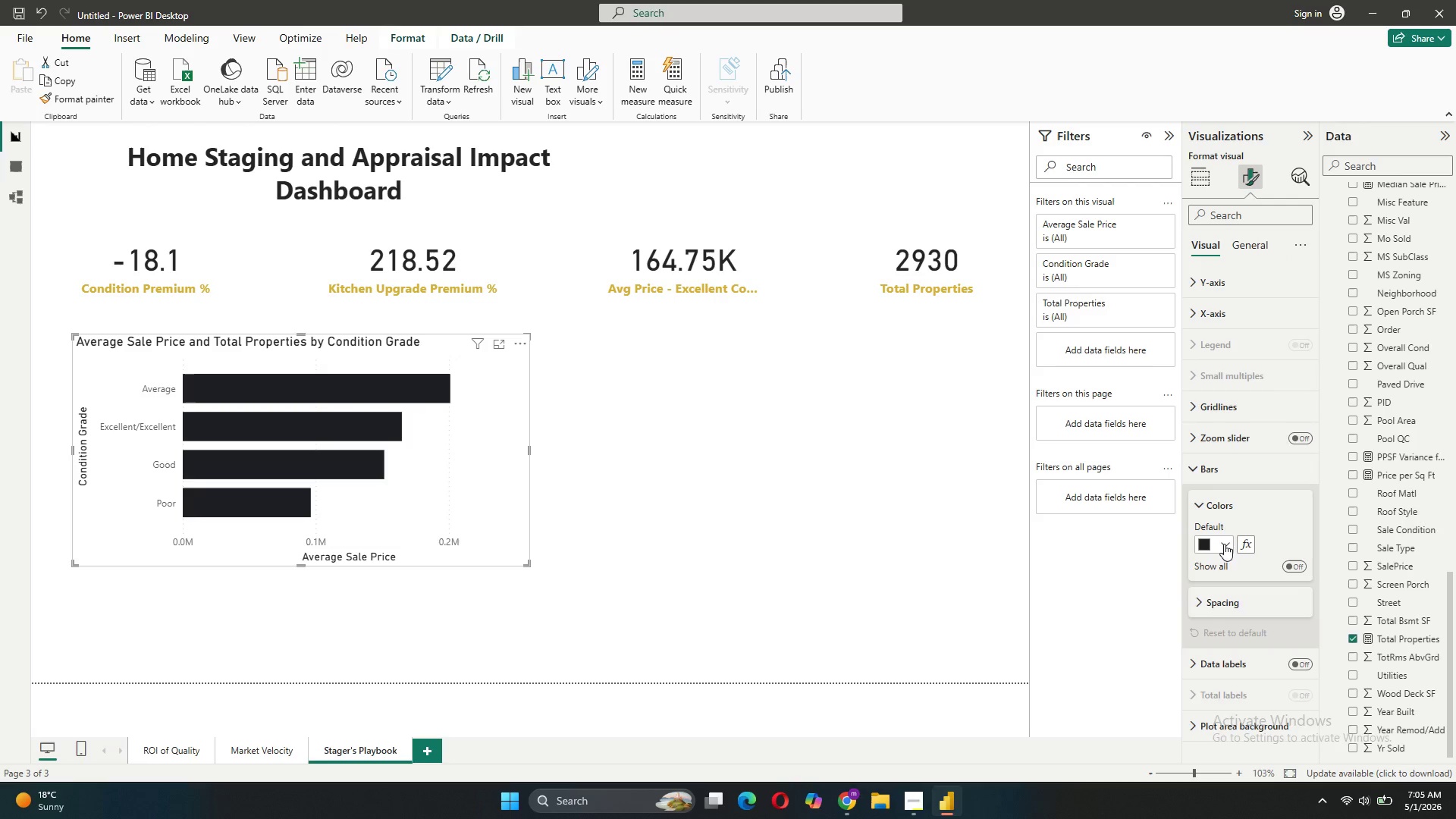 
left_click([1220, 543])
 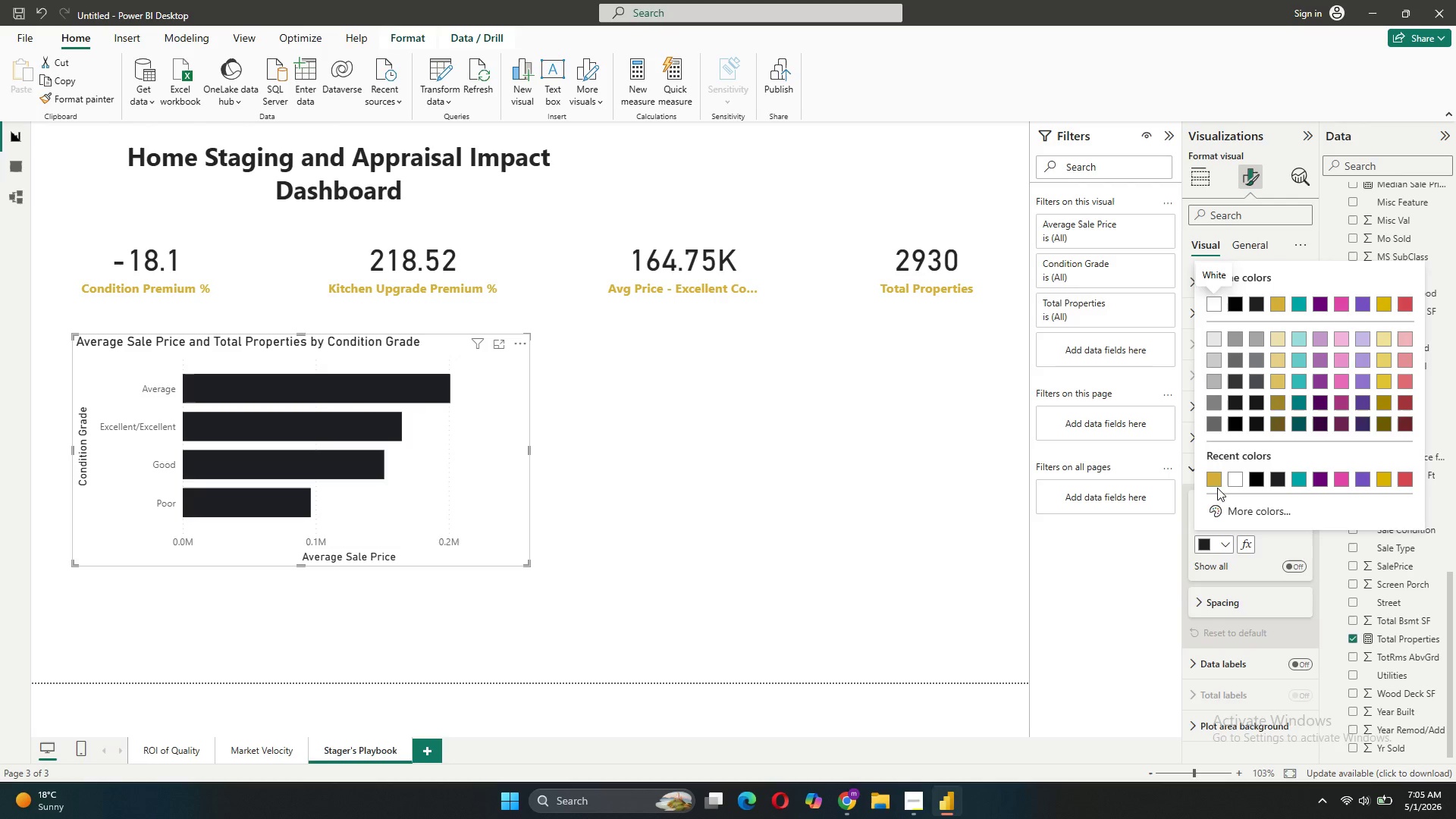 
left_click([1215, 476])
 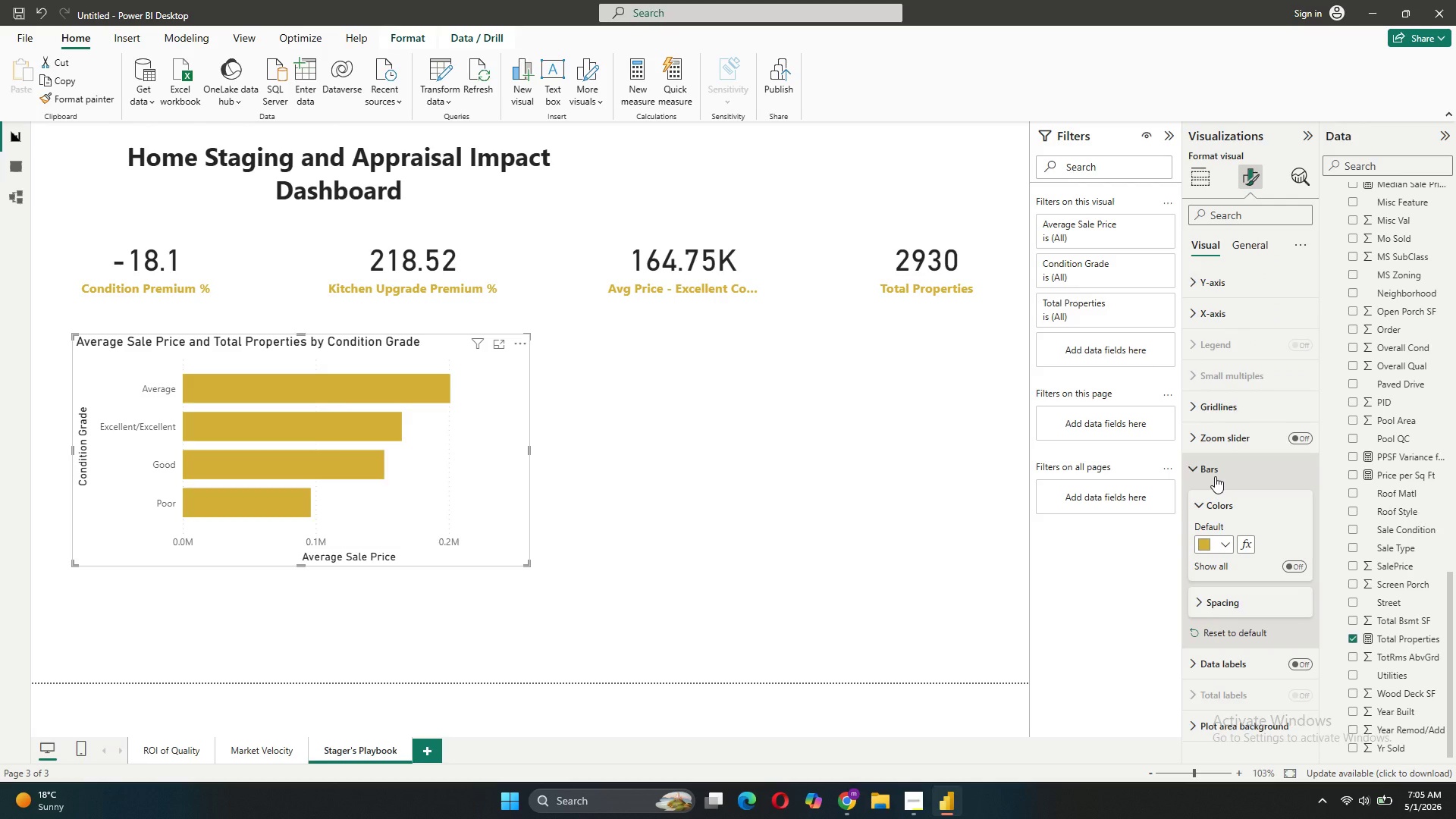 
wait(8.47)
 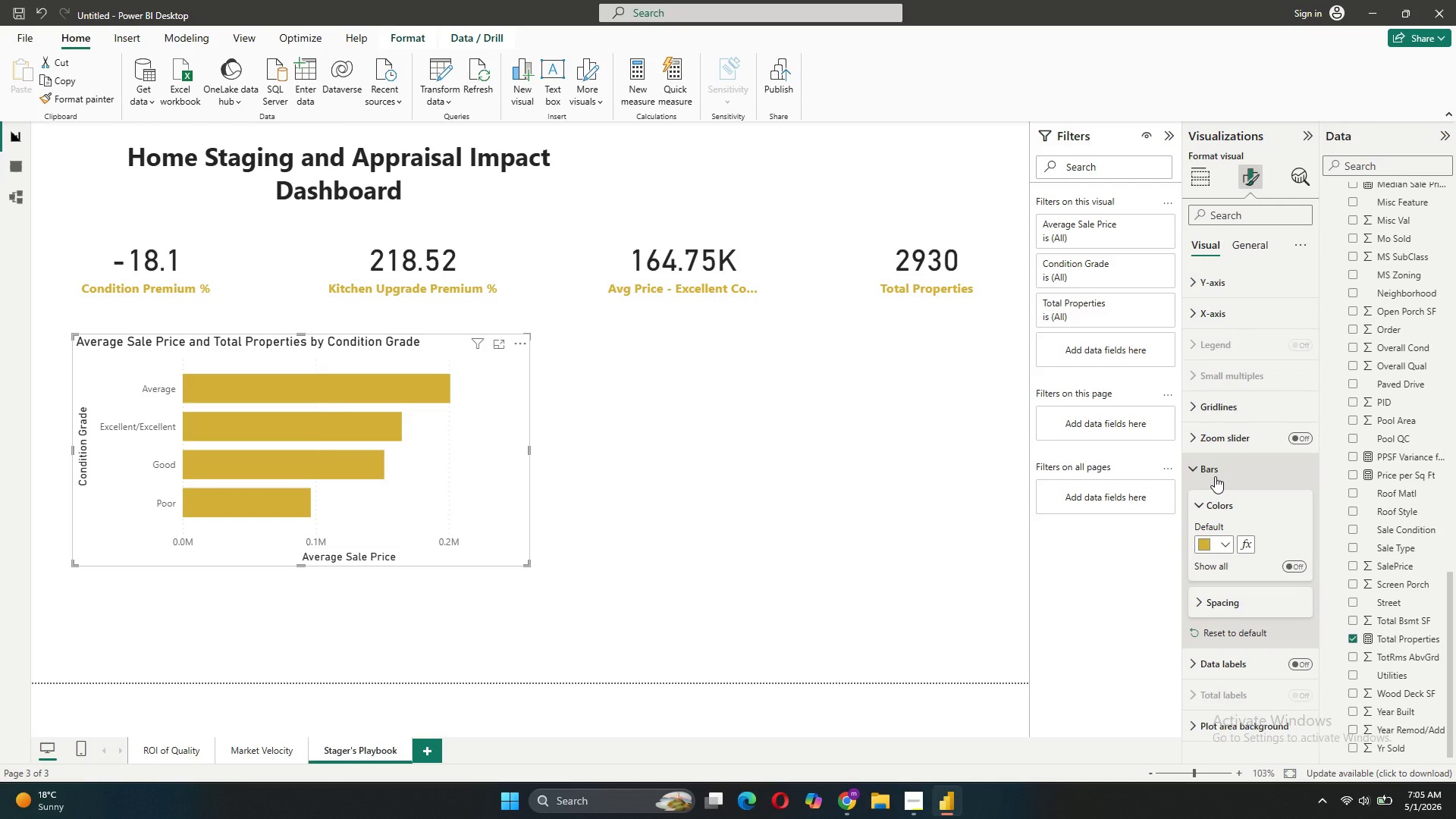 
left_click([1221, 544])
 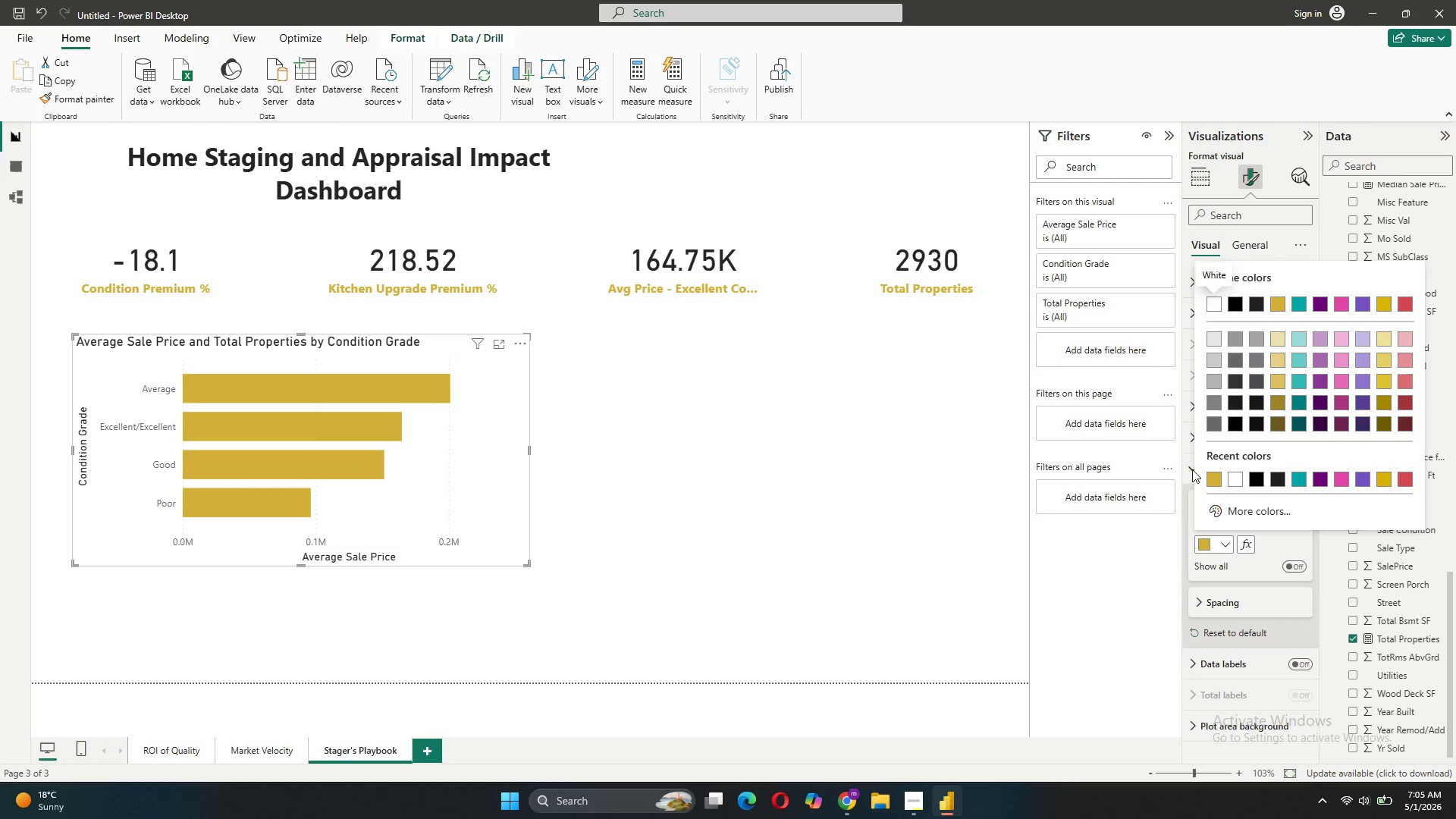 
left_click([1192, 469])
 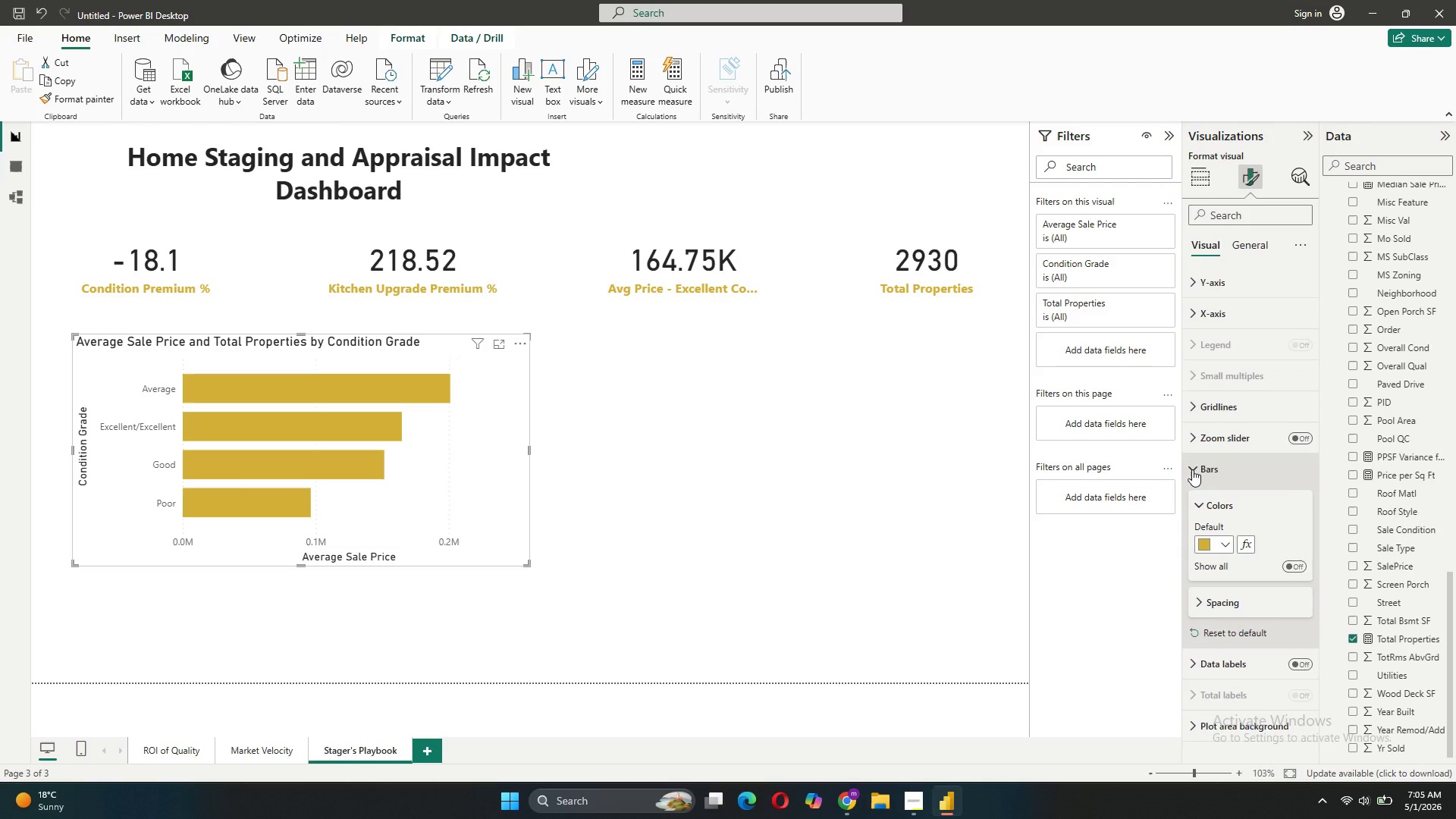 
left_click([1192, 469])
 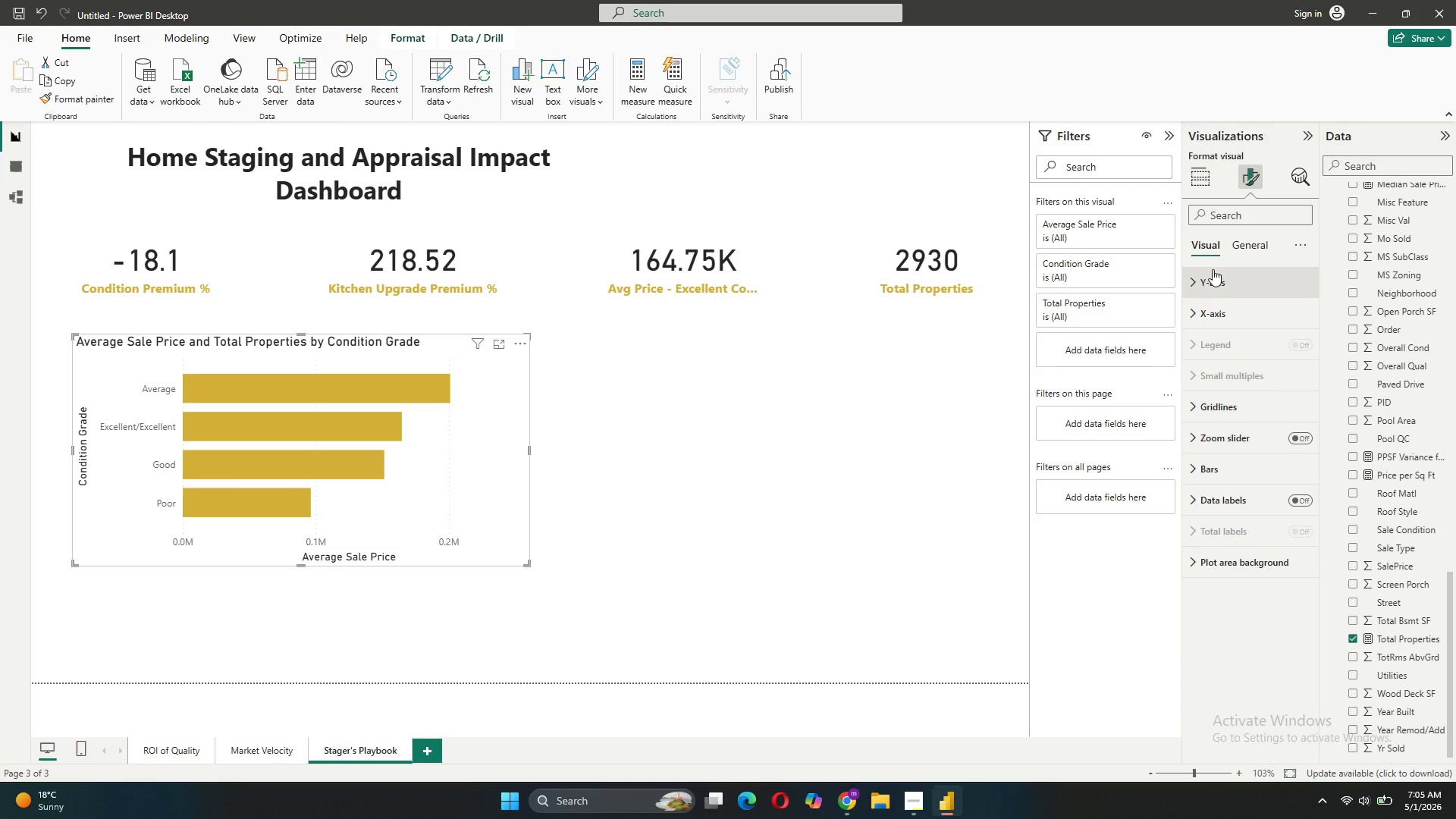 
left_click([1241, 249])
 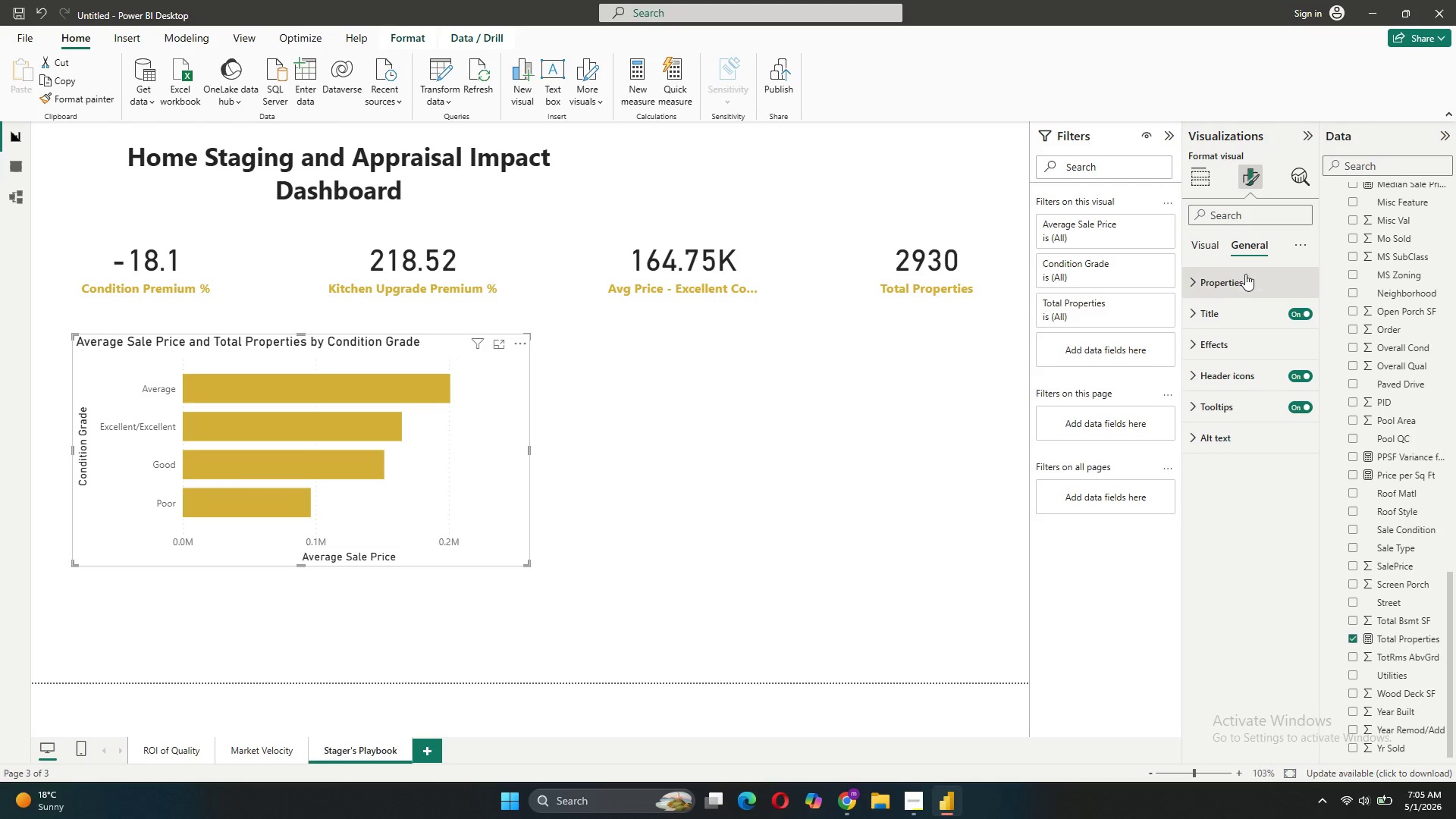 
left_click([1235, 326])
 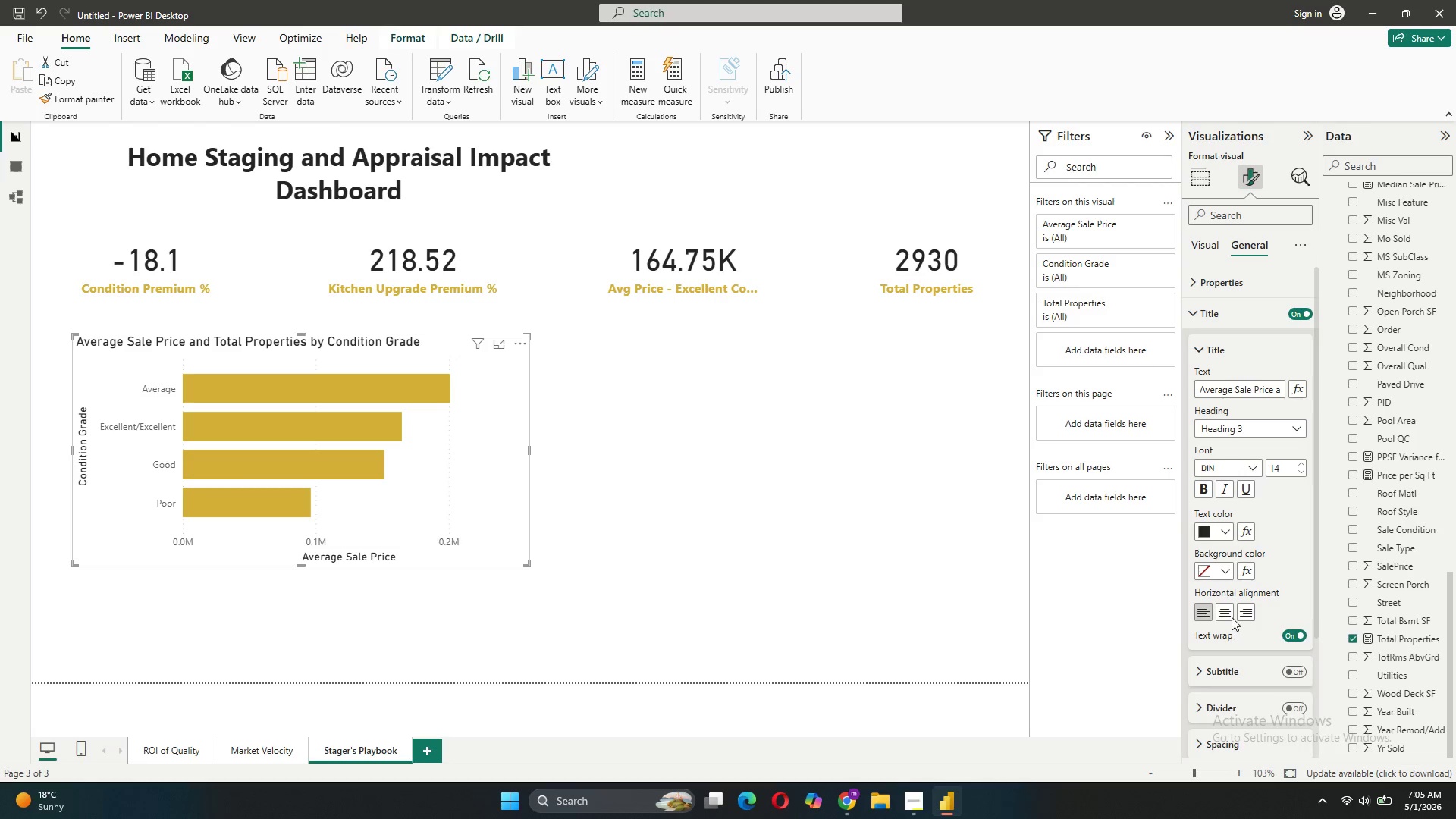 
left_click([1232, 605])
 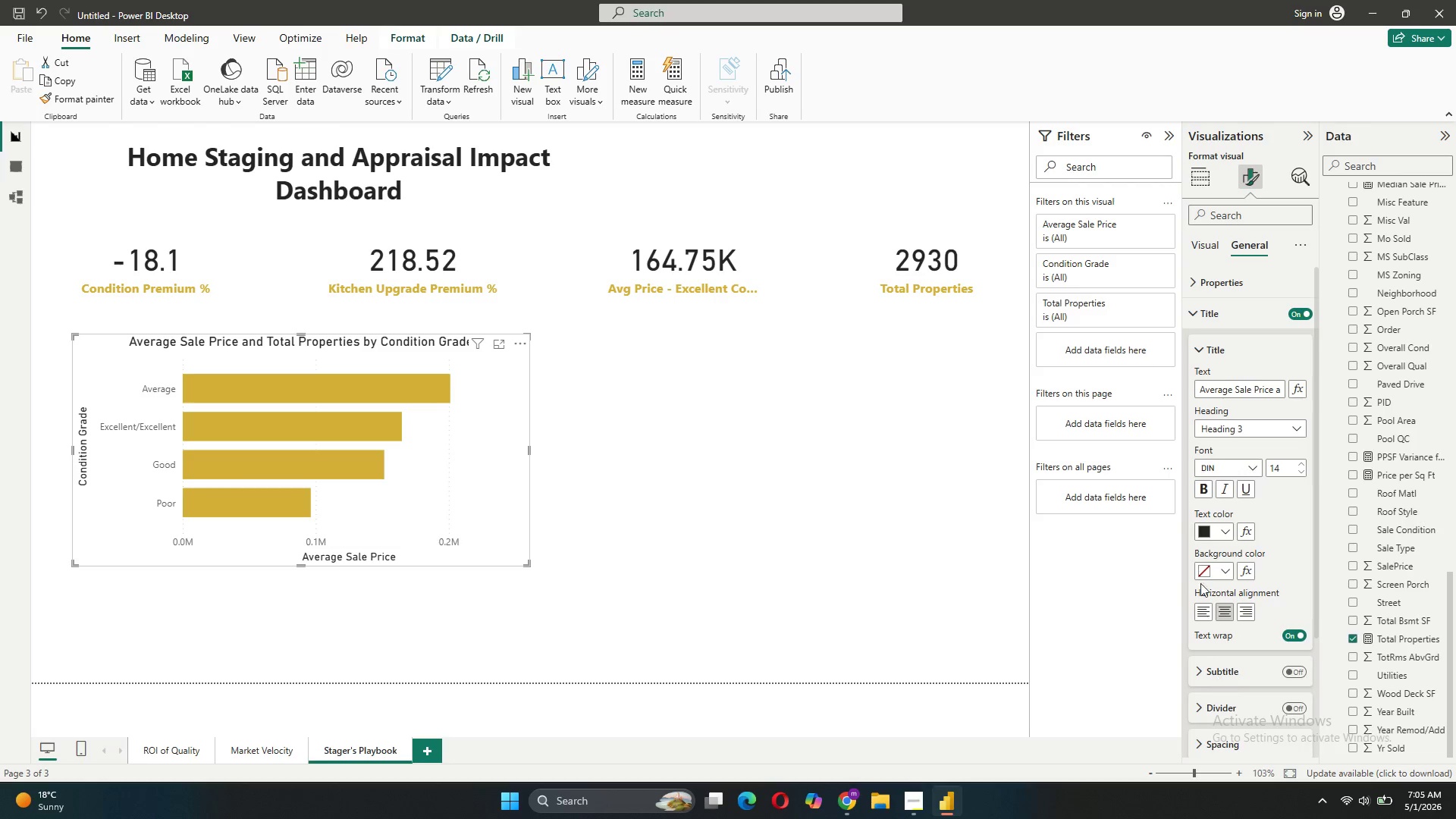 
left_click([1205, 493])
 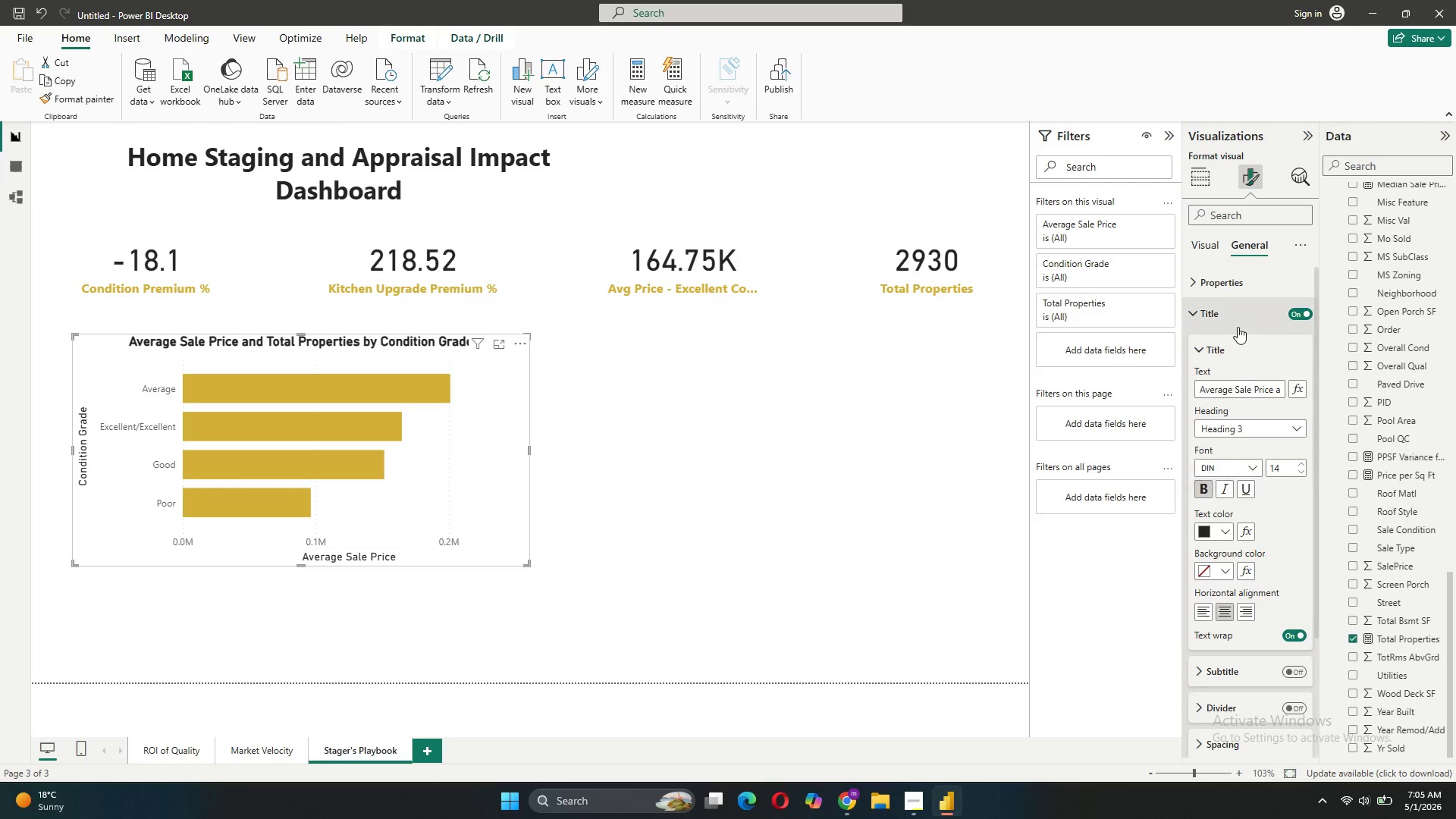 
left_click([1215, 345])
 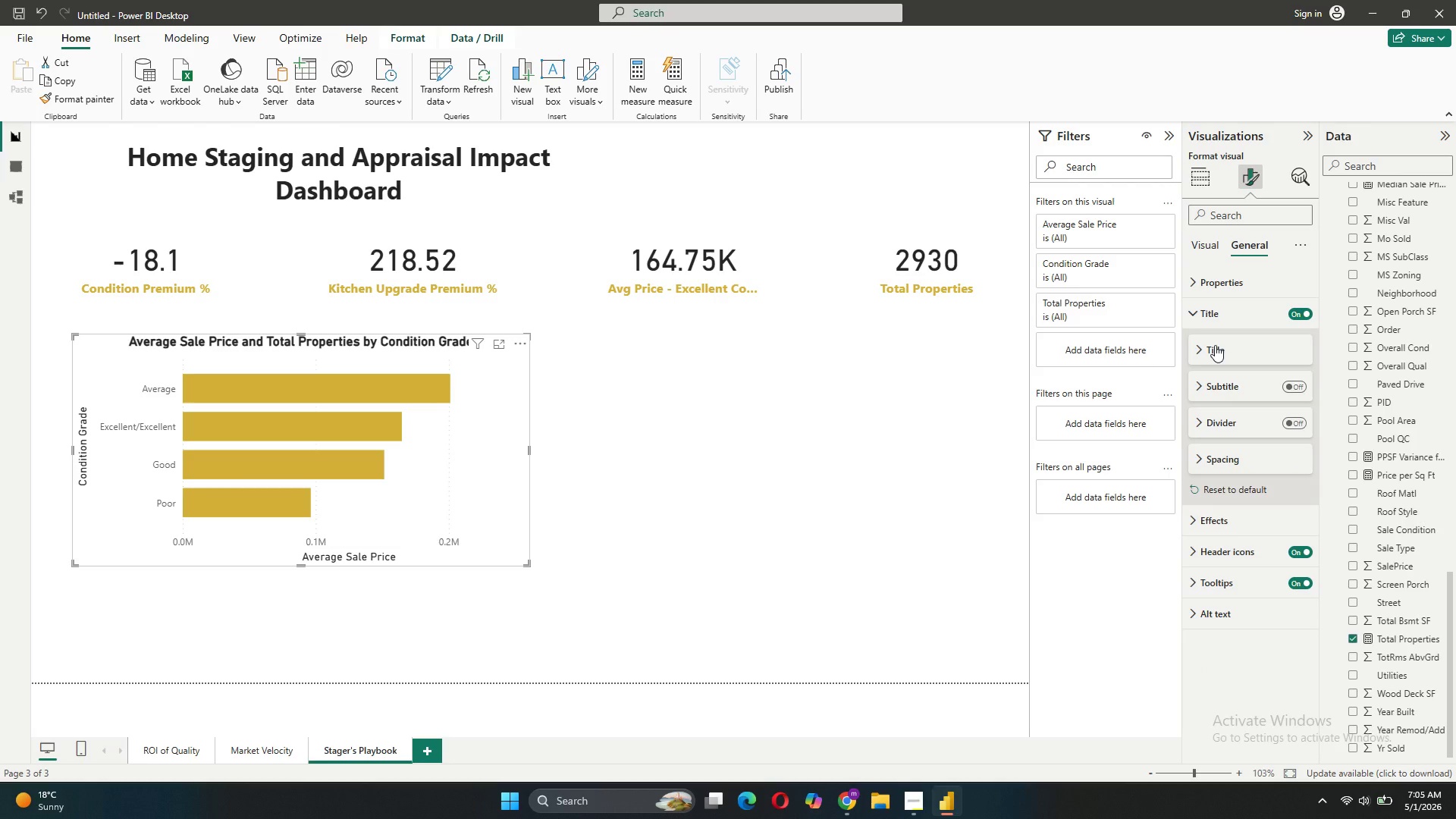 
wait(7.31)
 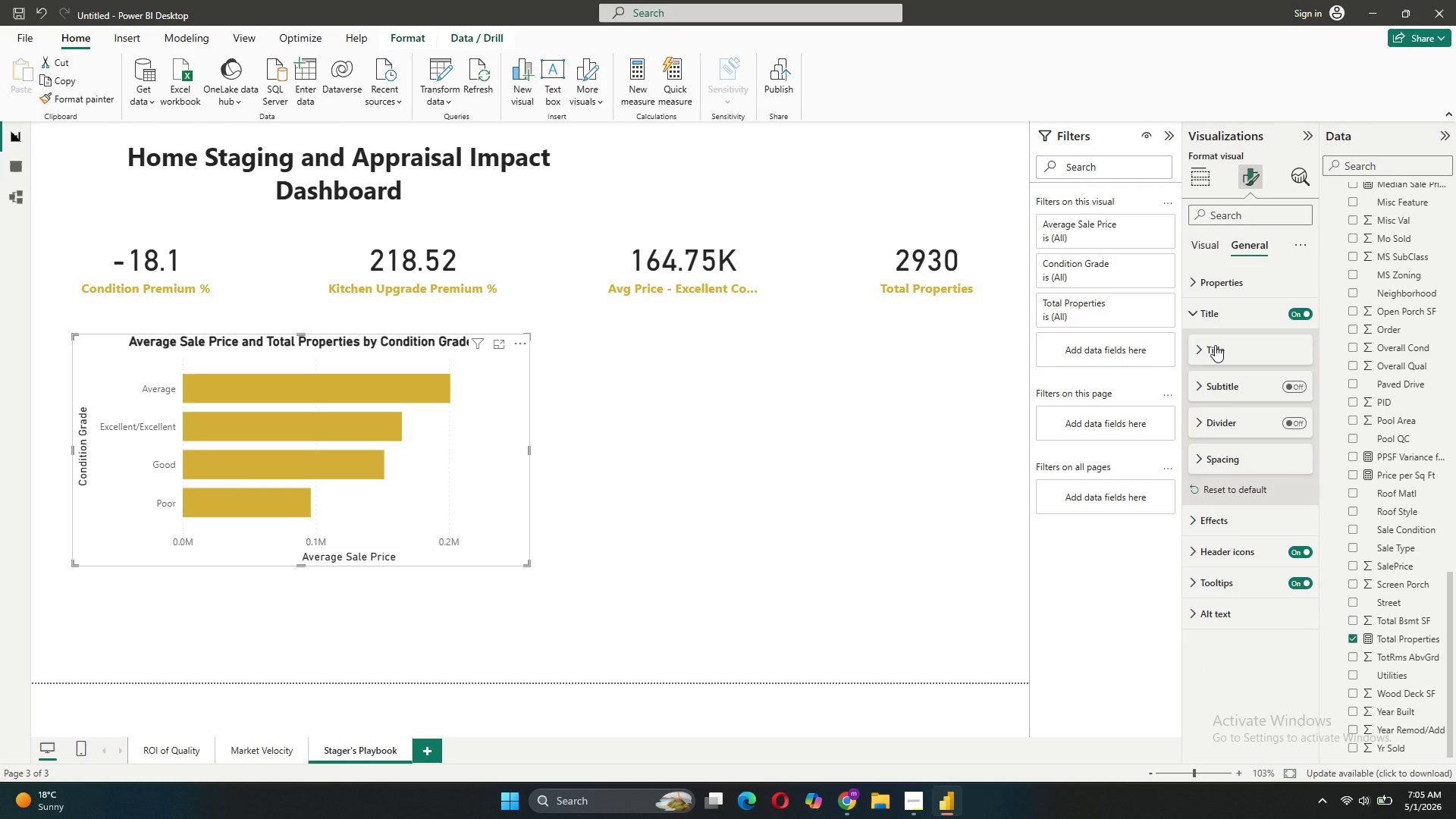 
left_click([780, 441])
 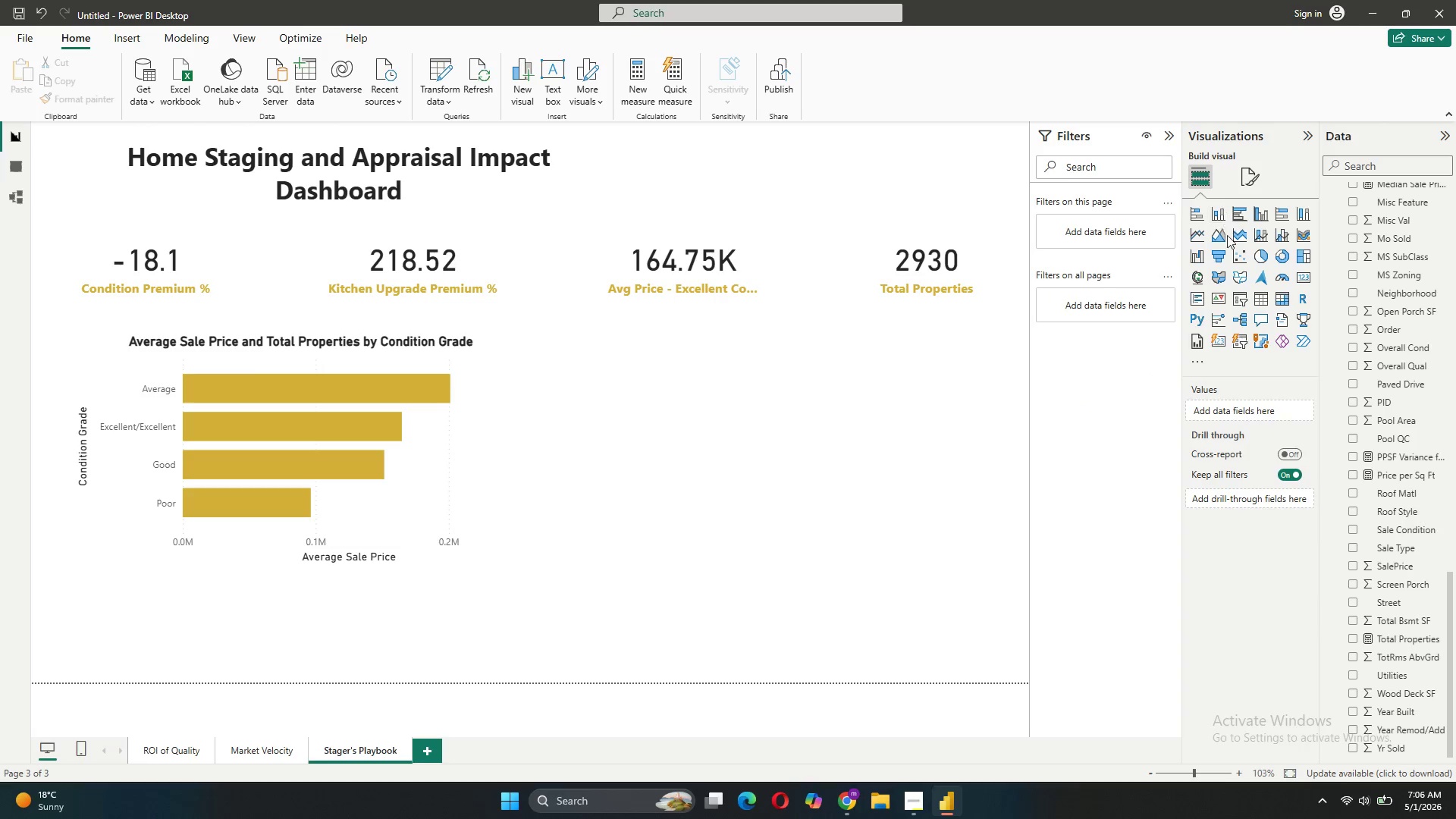 
wait(7.44)
 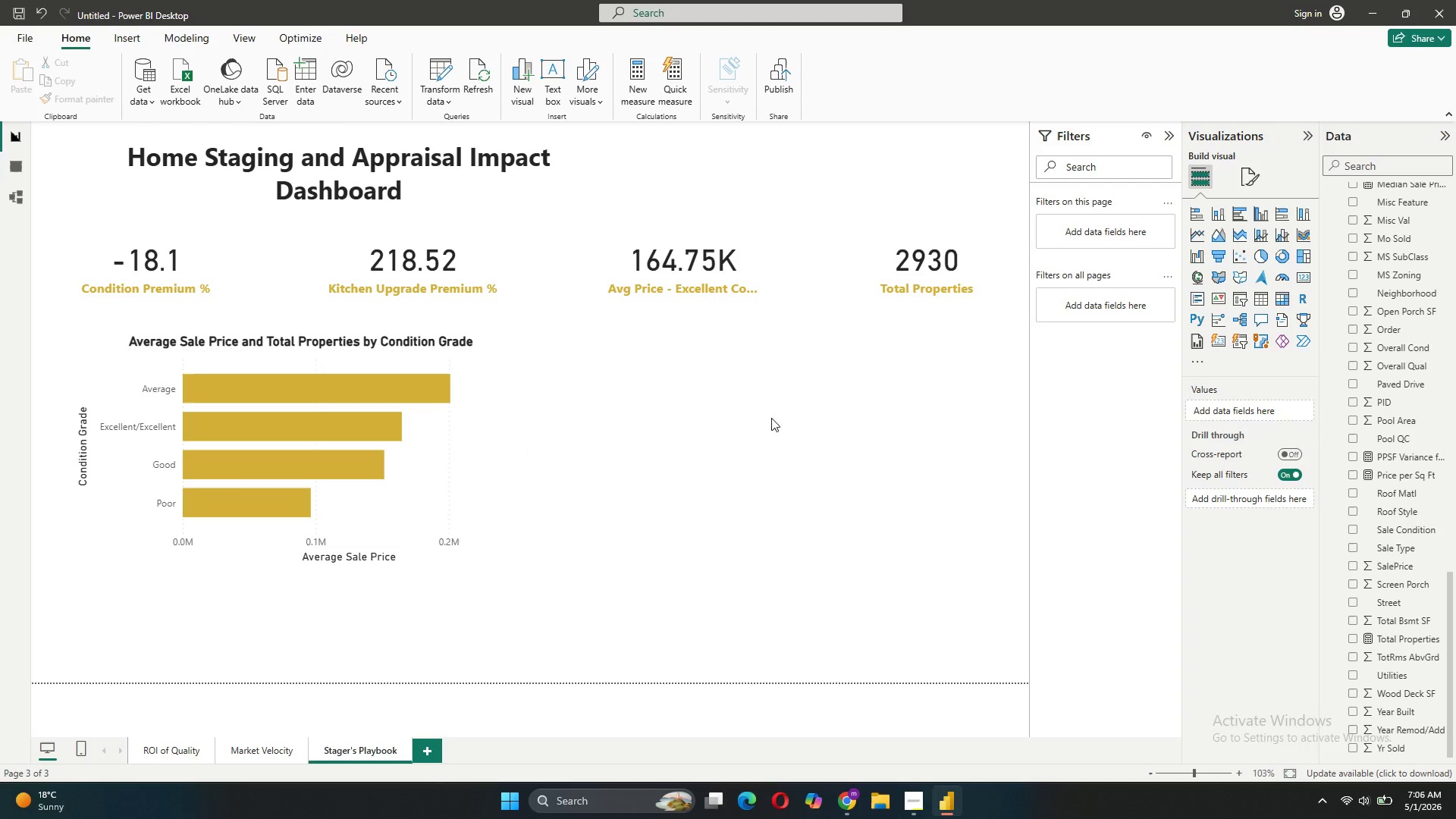 
left_click([1259, 217])
 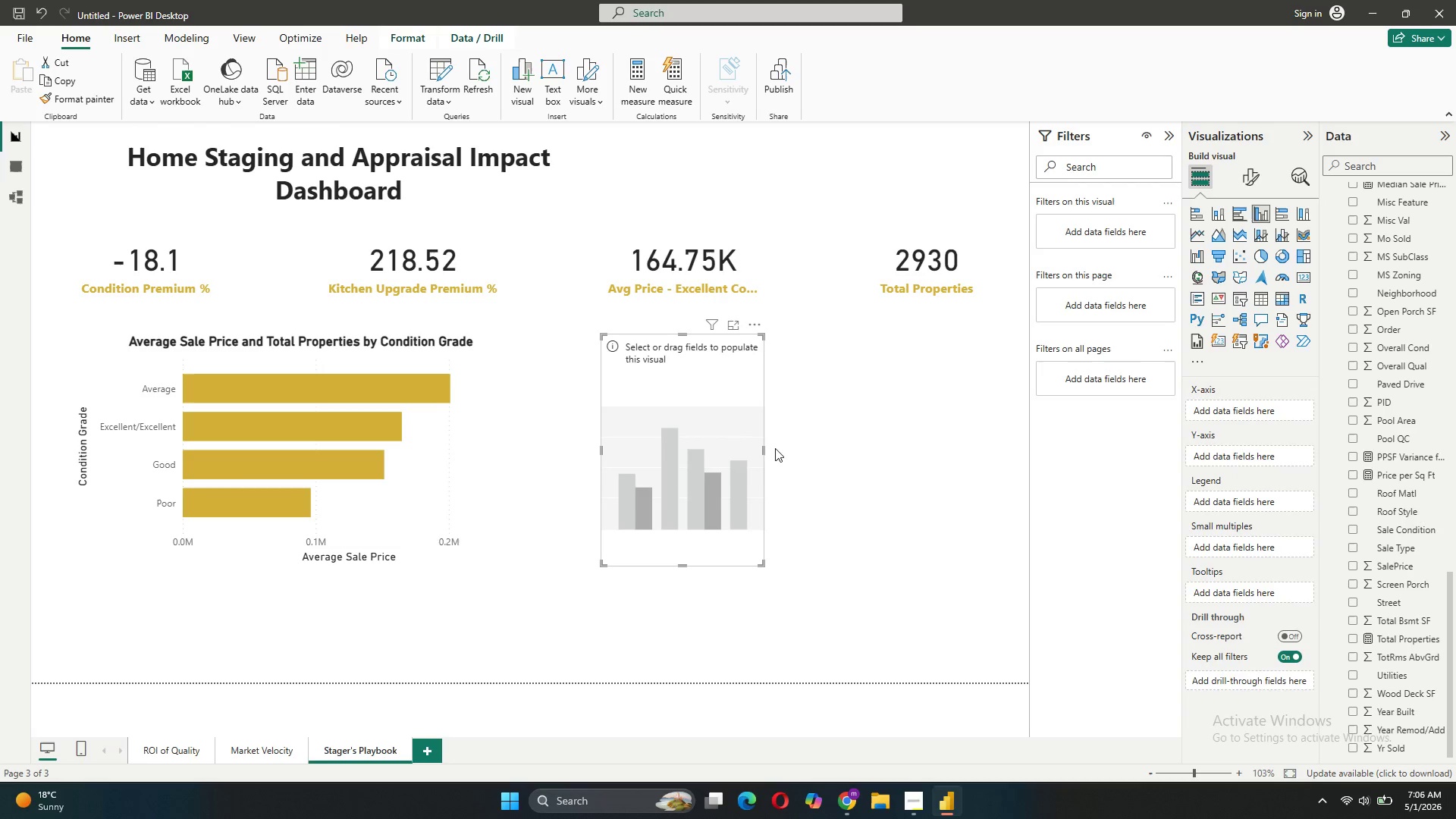 
left_click_drag(start_coordinate=[762, 451], to_coordinate=[992, 454])
 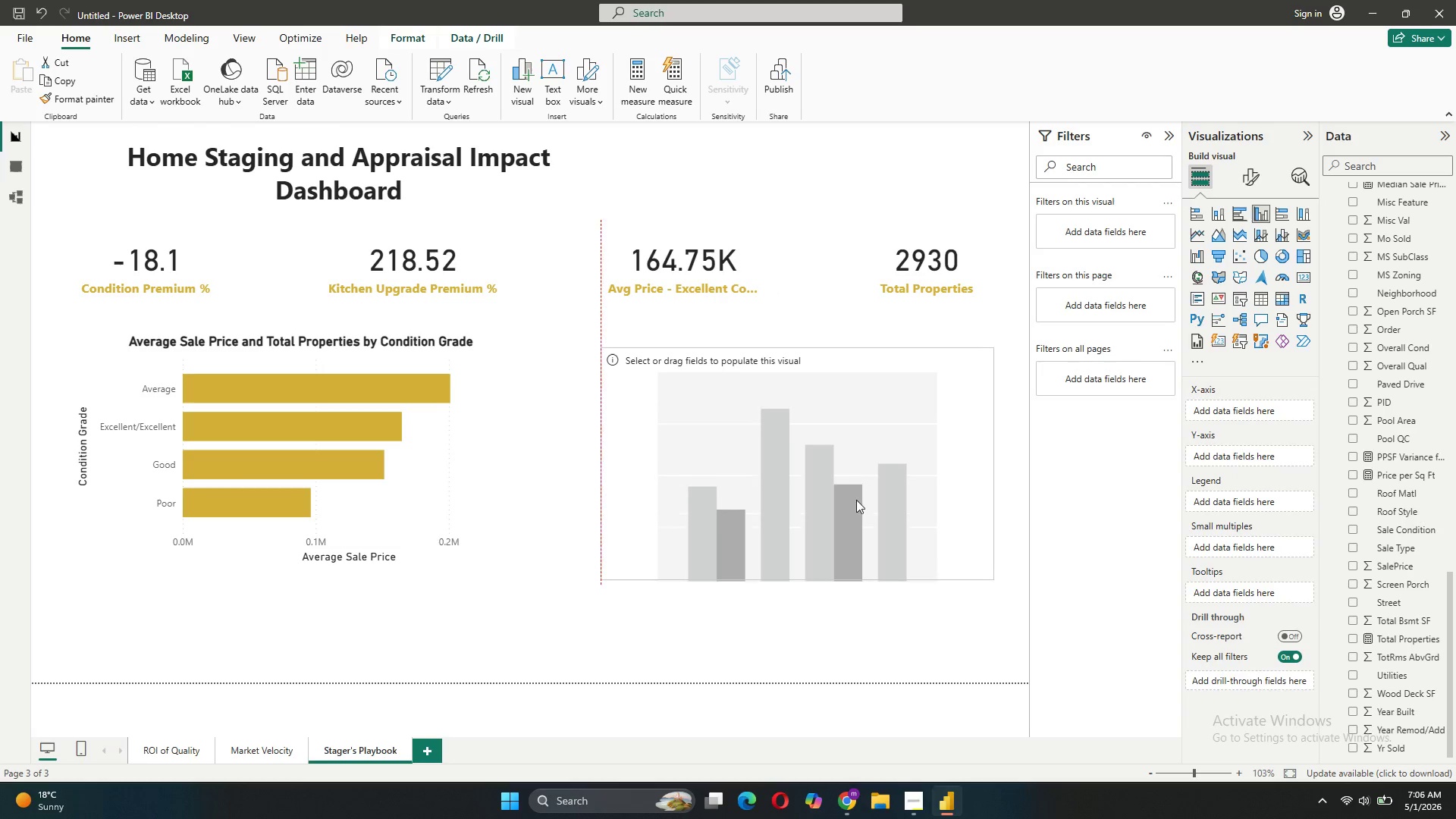 
left_click_drag(start_coordinate=[861, 467], to_coordinate=[869, 463])
 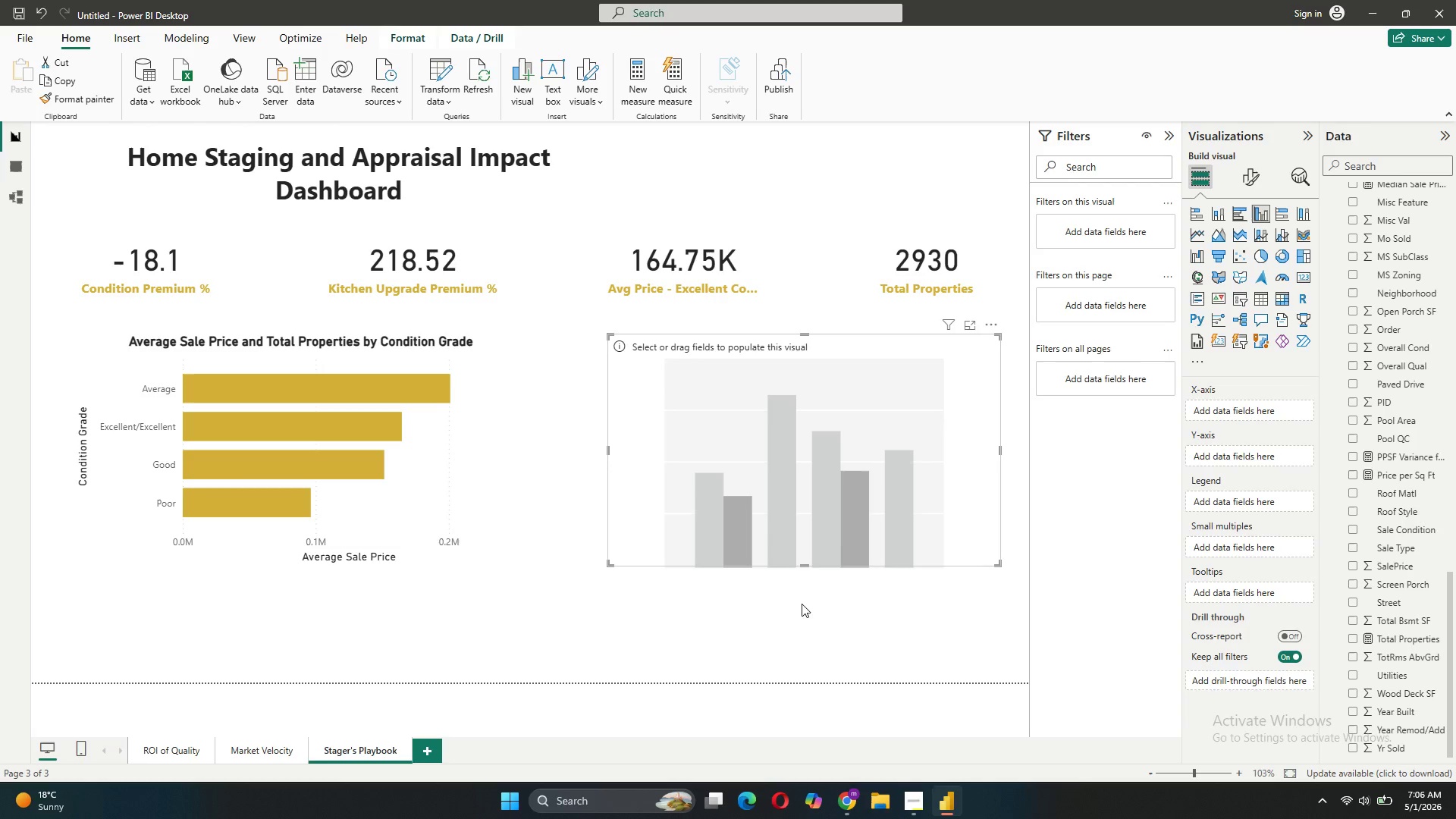 
wait(8.38)
 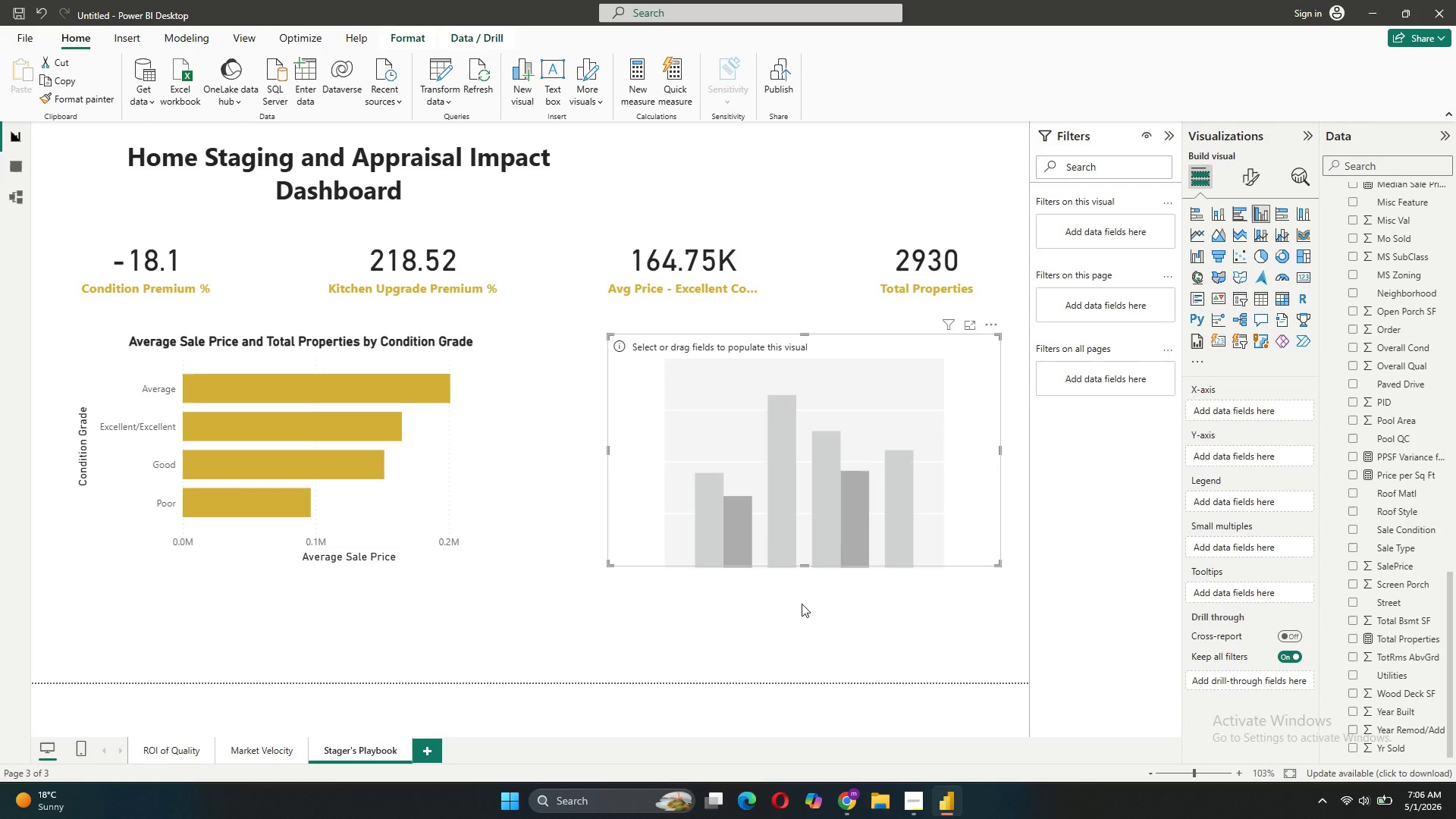 
scroll: coordinate [1401, 463], scroll_direction: up, amount: 5.0
 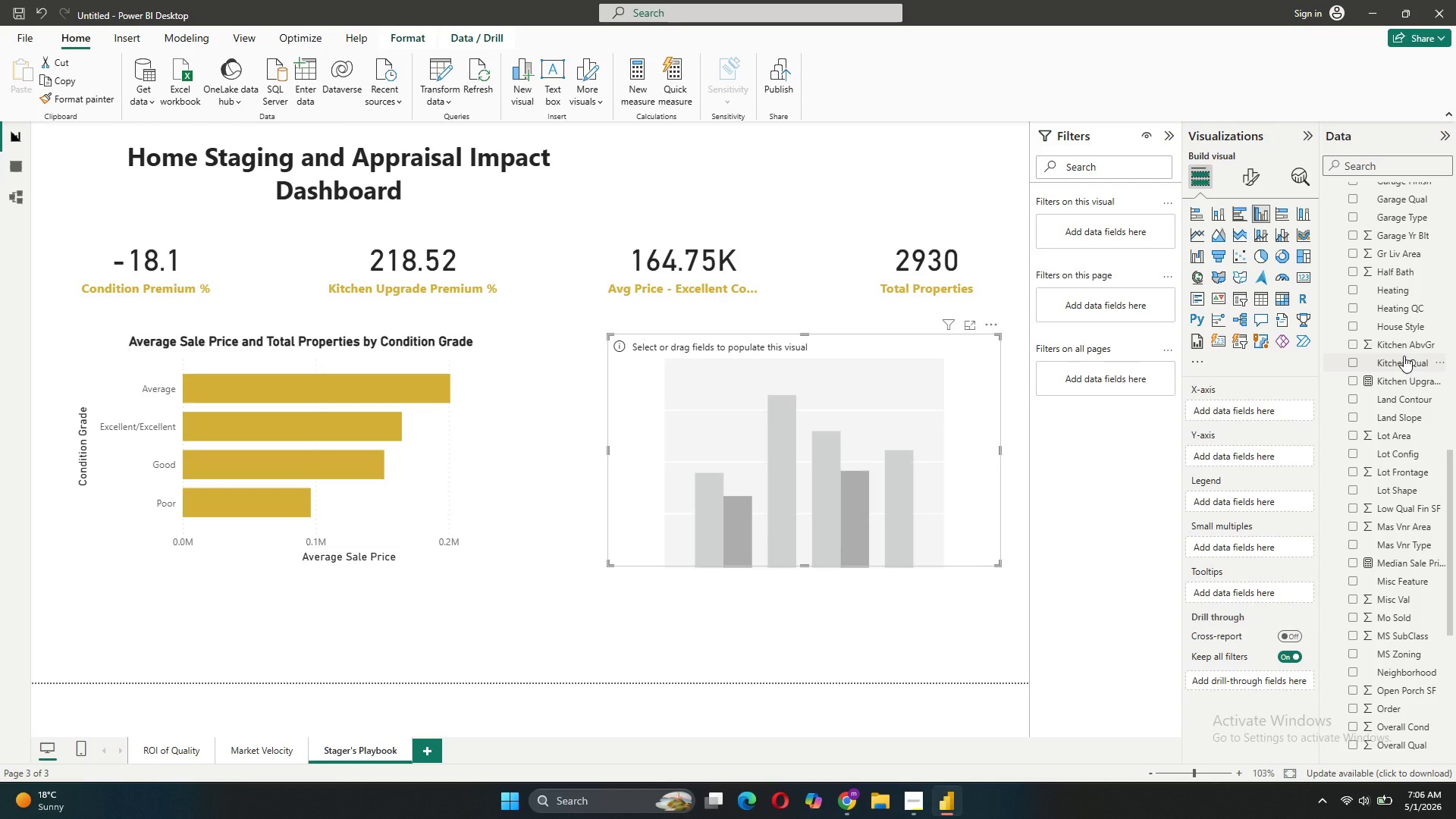 
left_click_drag(start_coordinate=[1404, 356], to_coordinate=[1294, 408])
 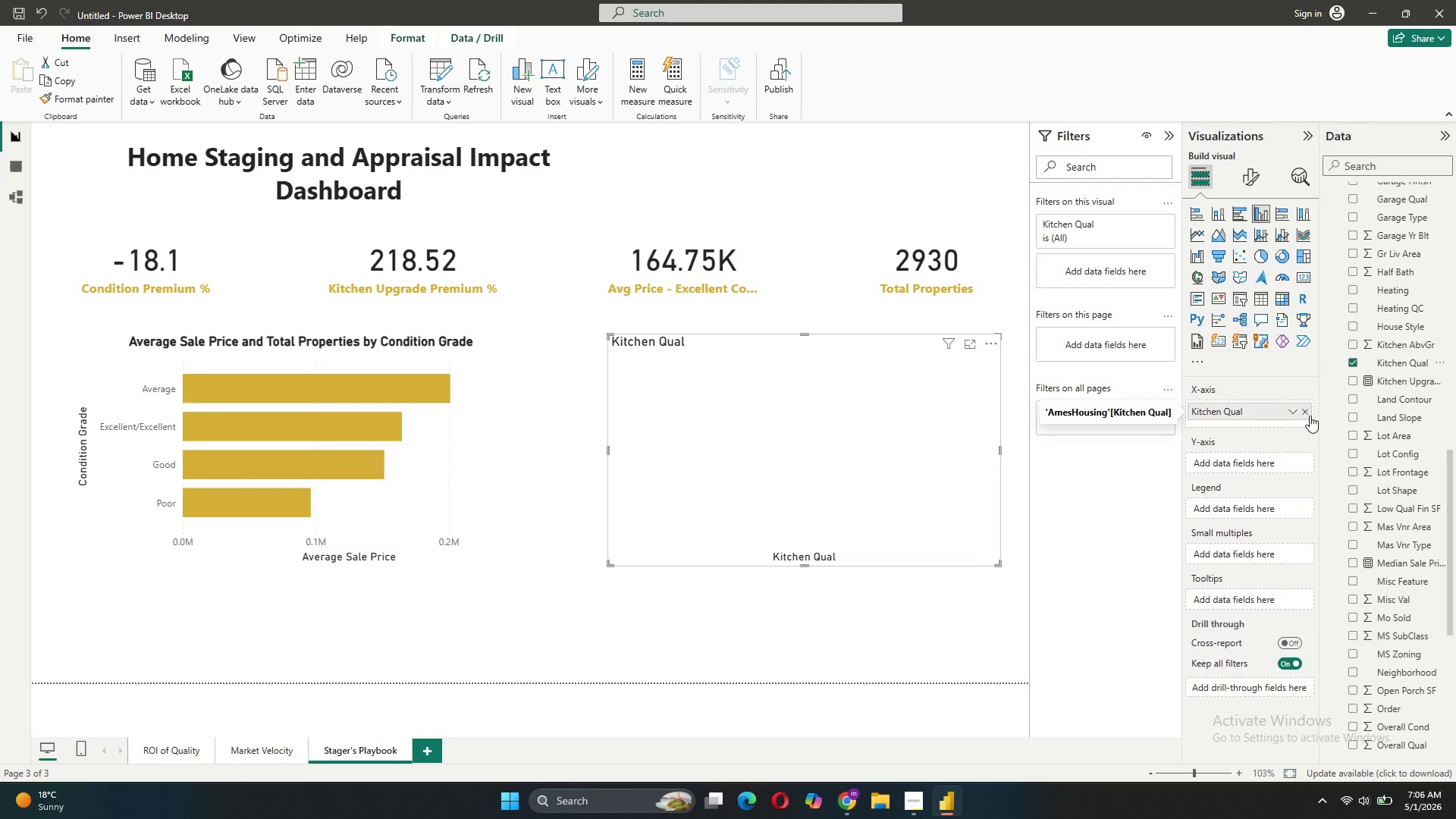 
scroll: coordinate [1420, 475], scroll_direction: up, amount: 8.0
 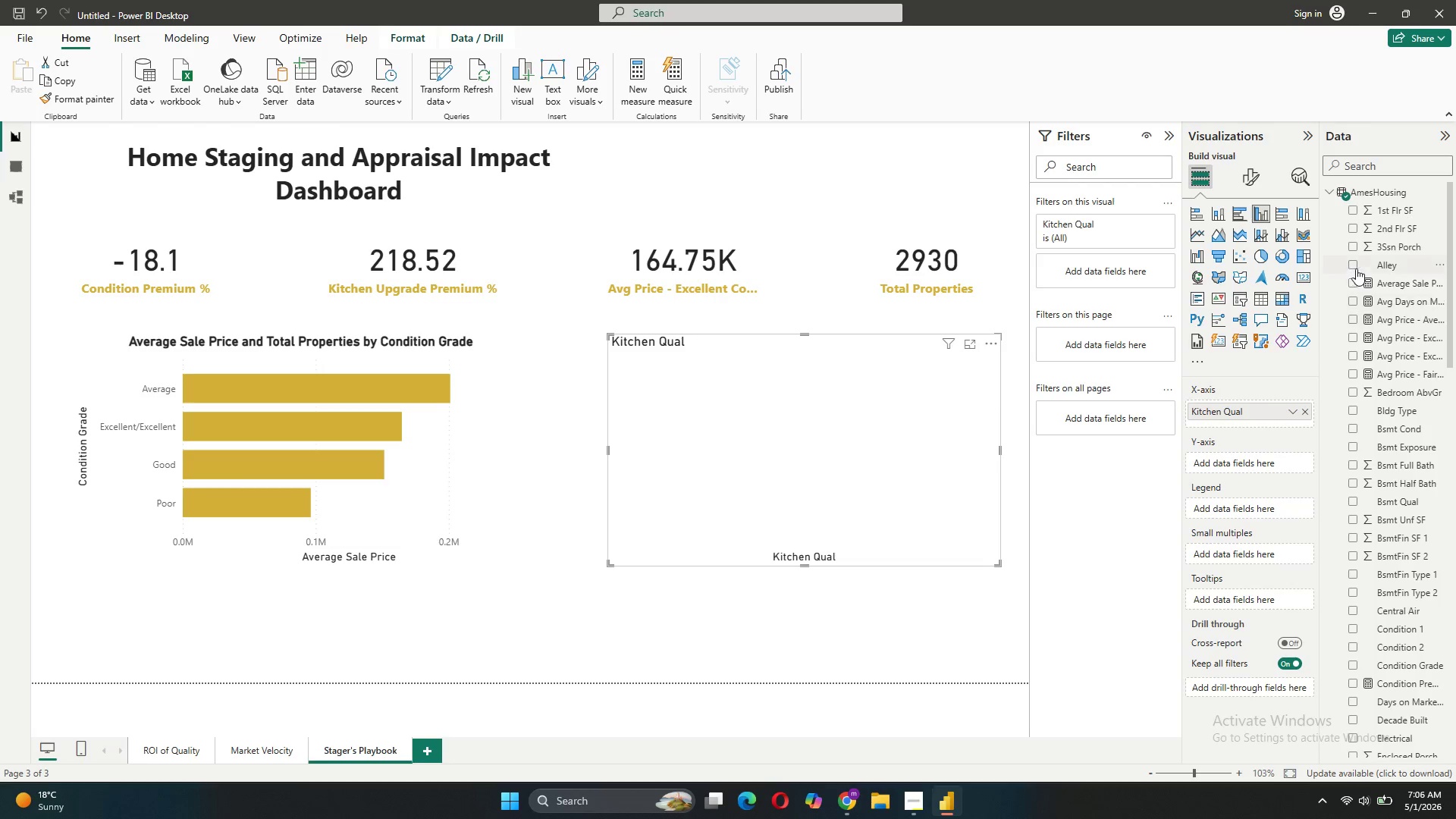 
left_click_drag(start_coordinate=[1372, 278], to_coordinate=[1236, 460])
 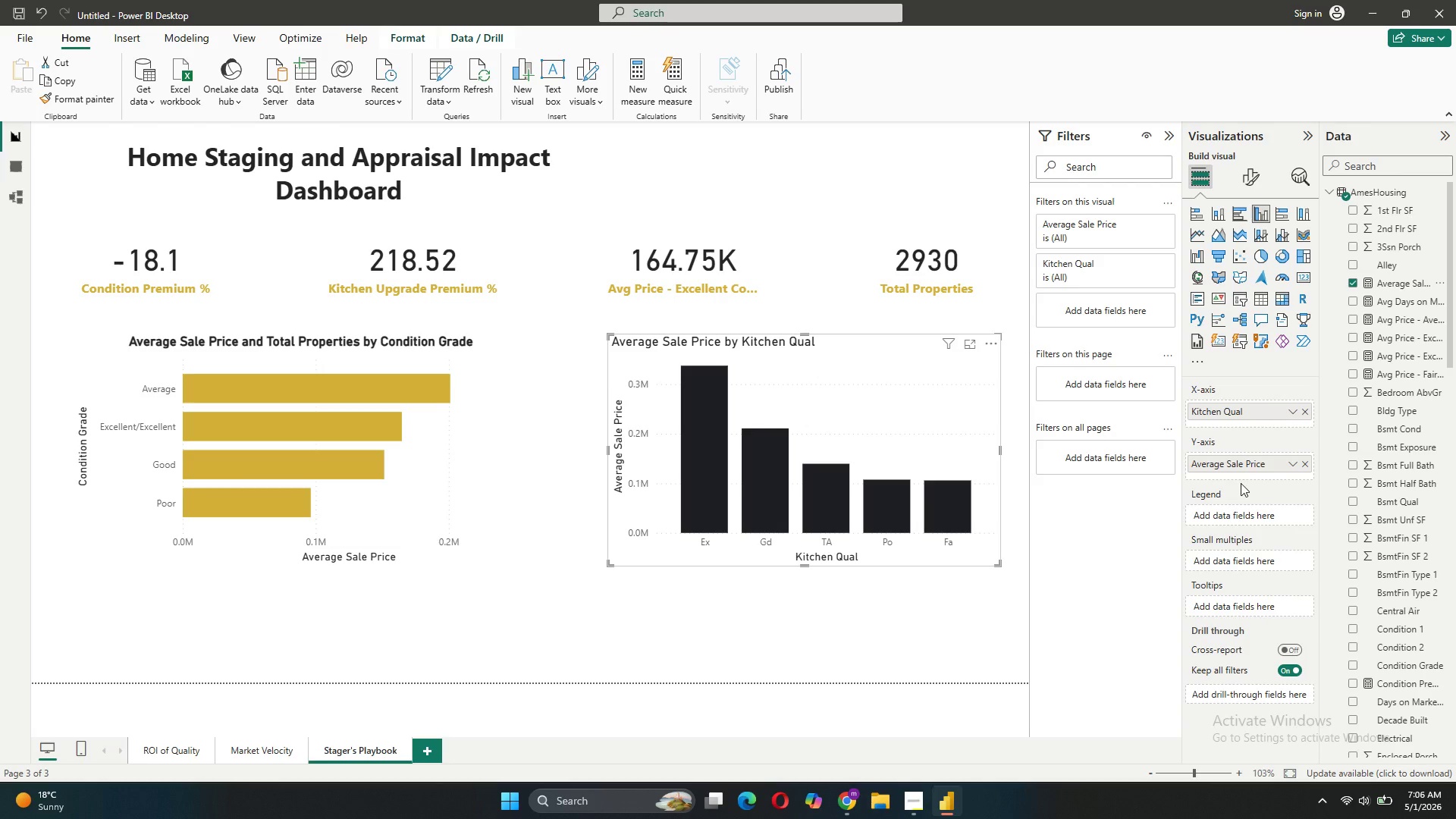 
wait(12.12)
 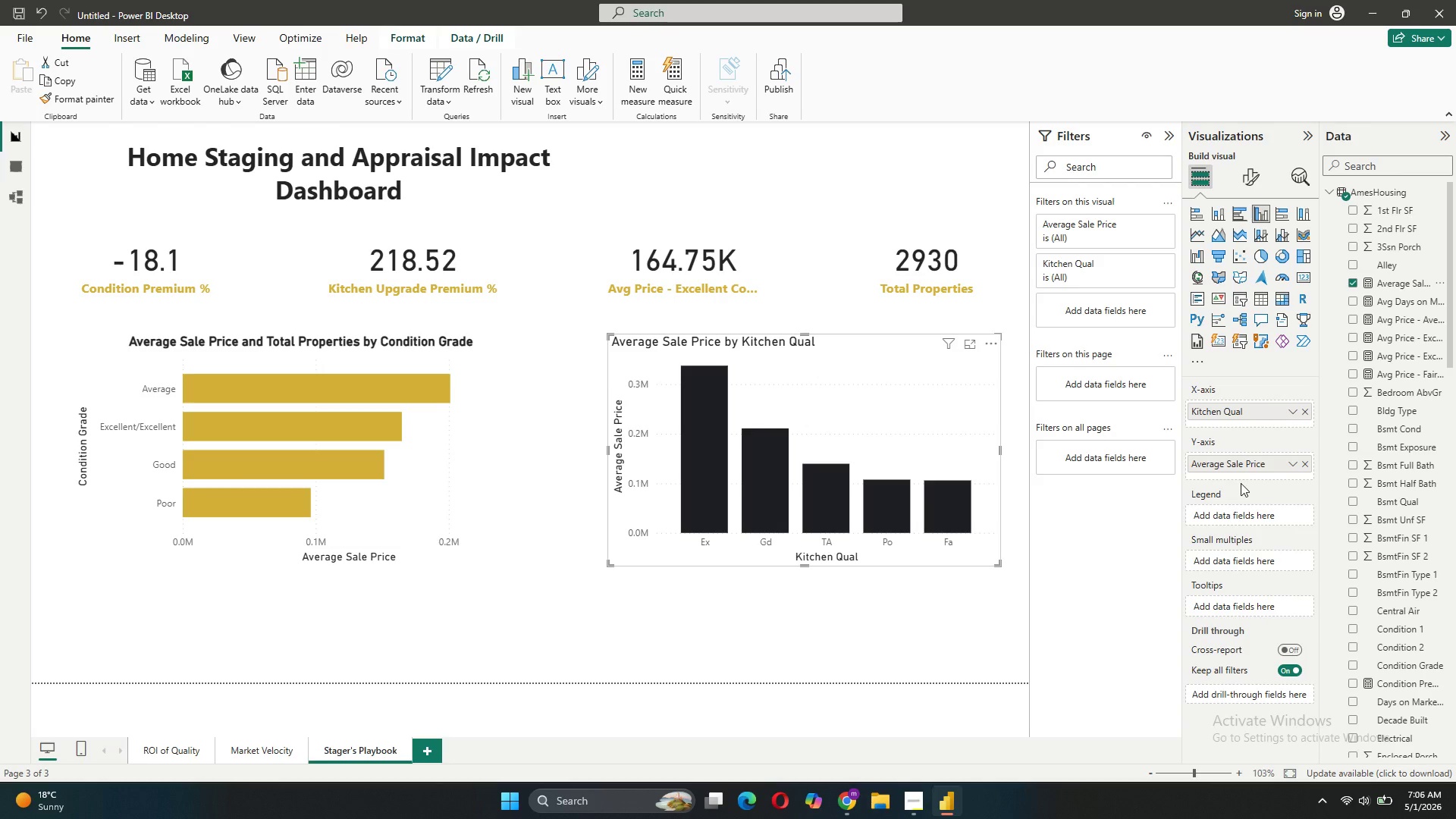 
left_click_drag(start_coordinate=[877, 360], to_coordinate=[868, 371])
 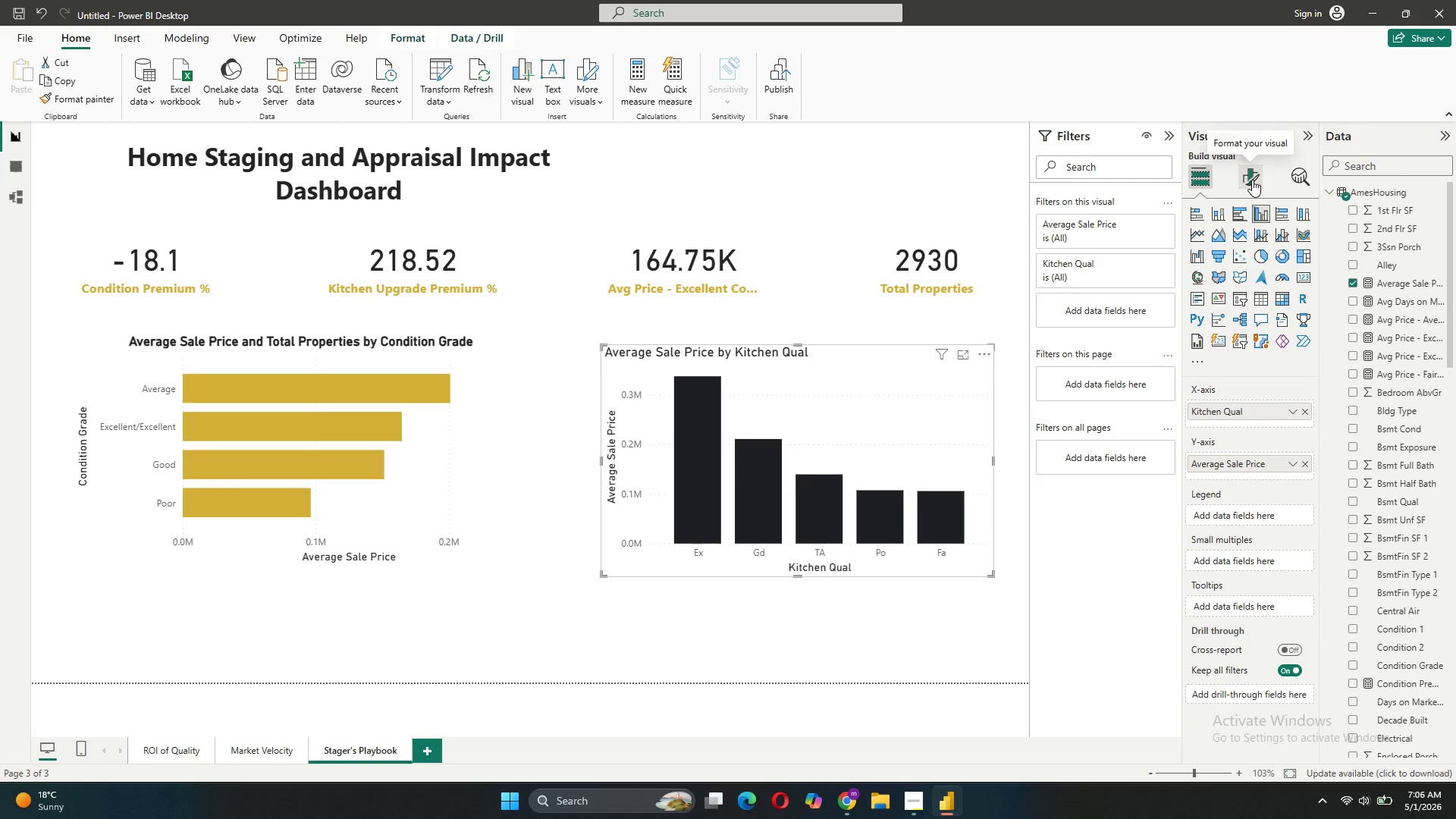 
left_click([1251, 180])
 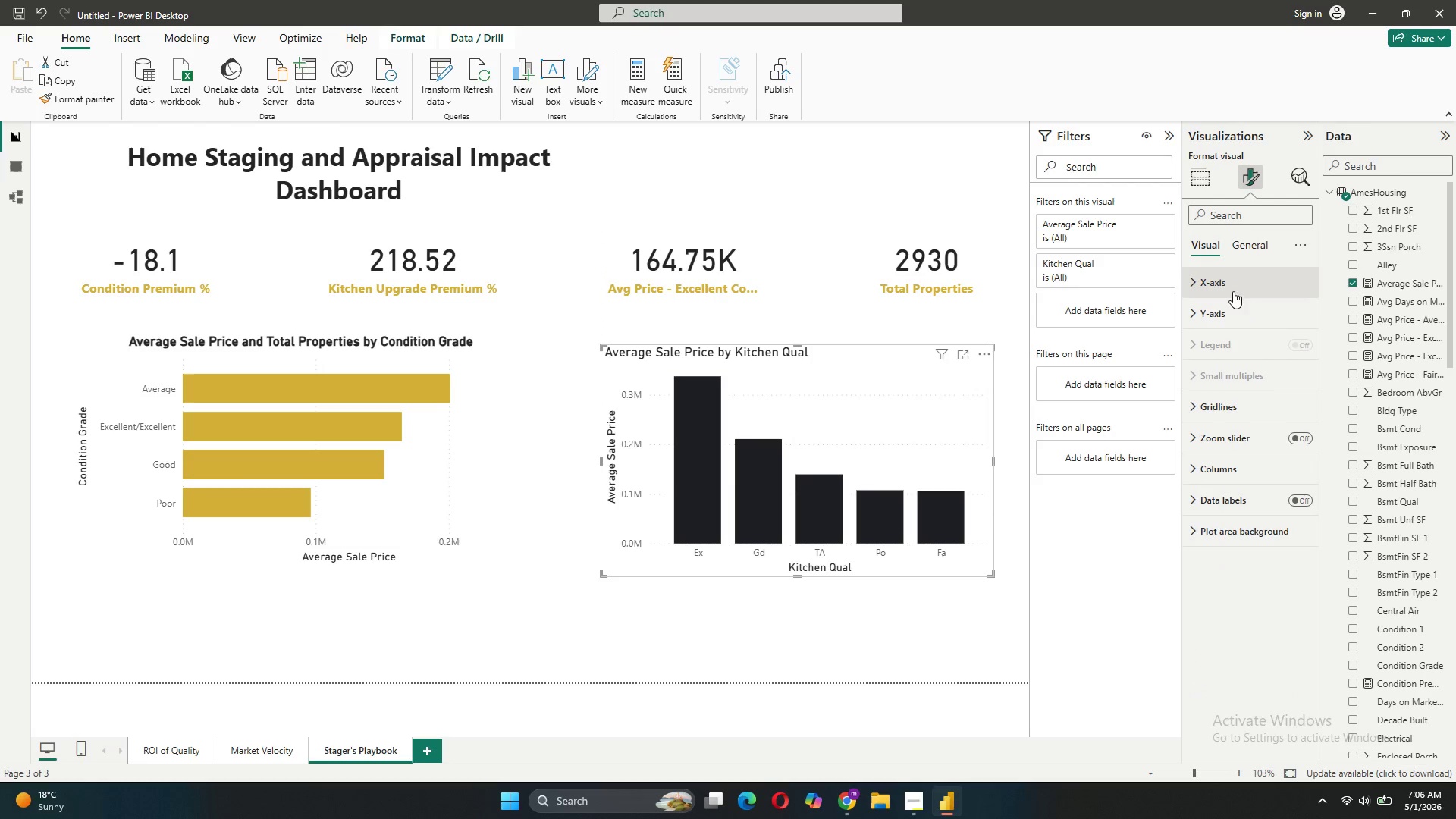 
left_click([1244, 470])
 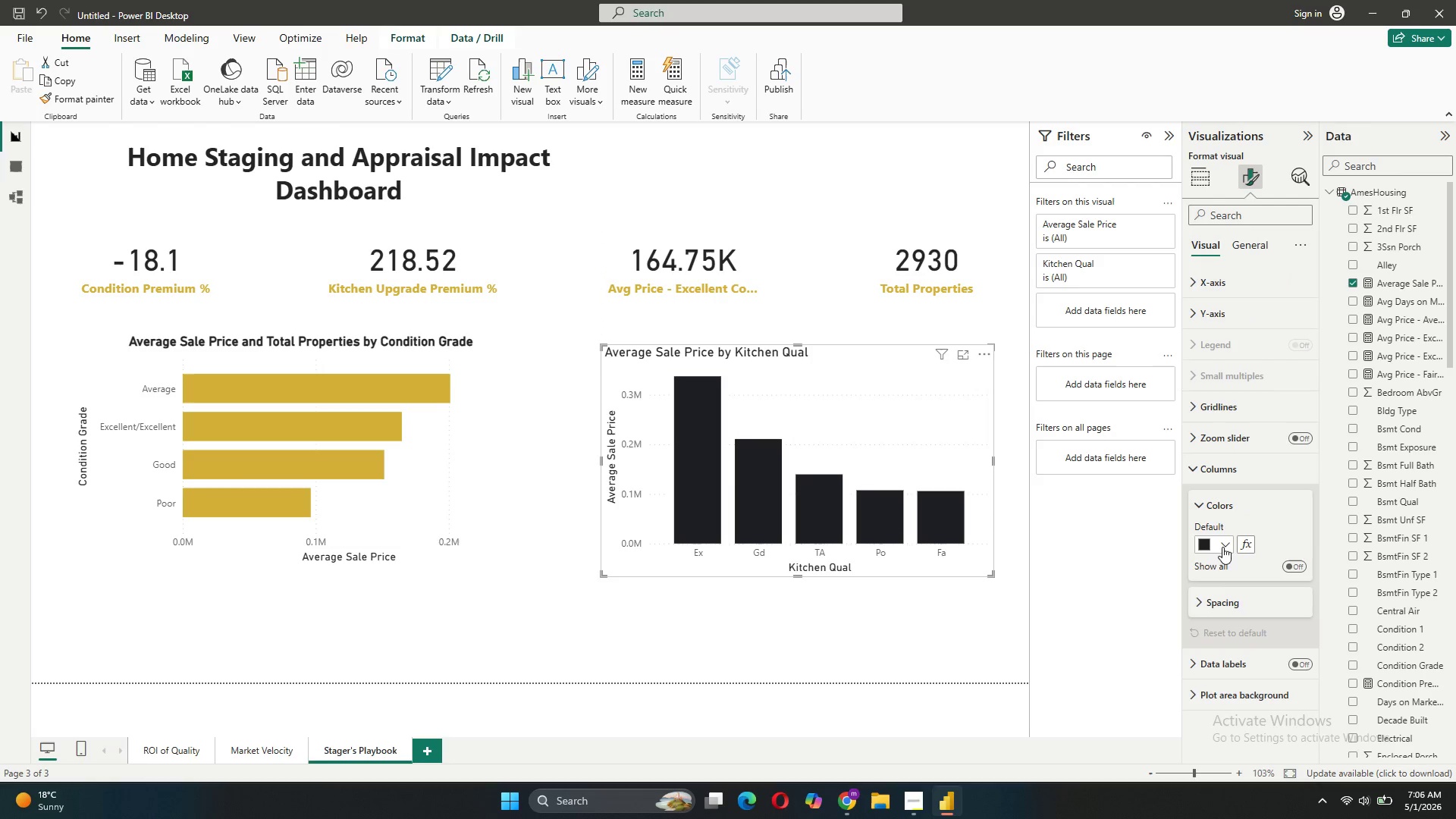 
left_click([1224, 546])
 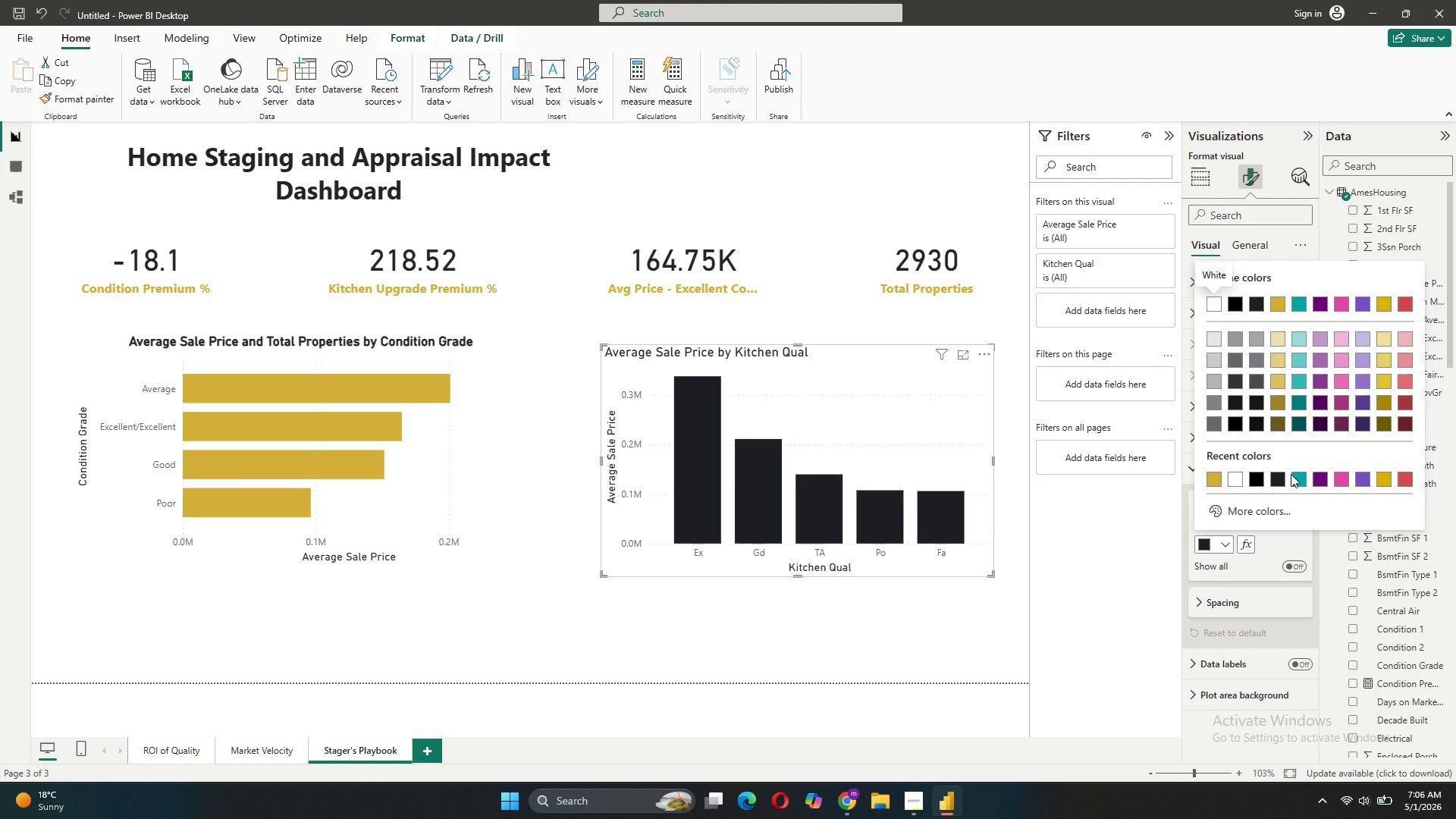 
left_click([1307, 475])
 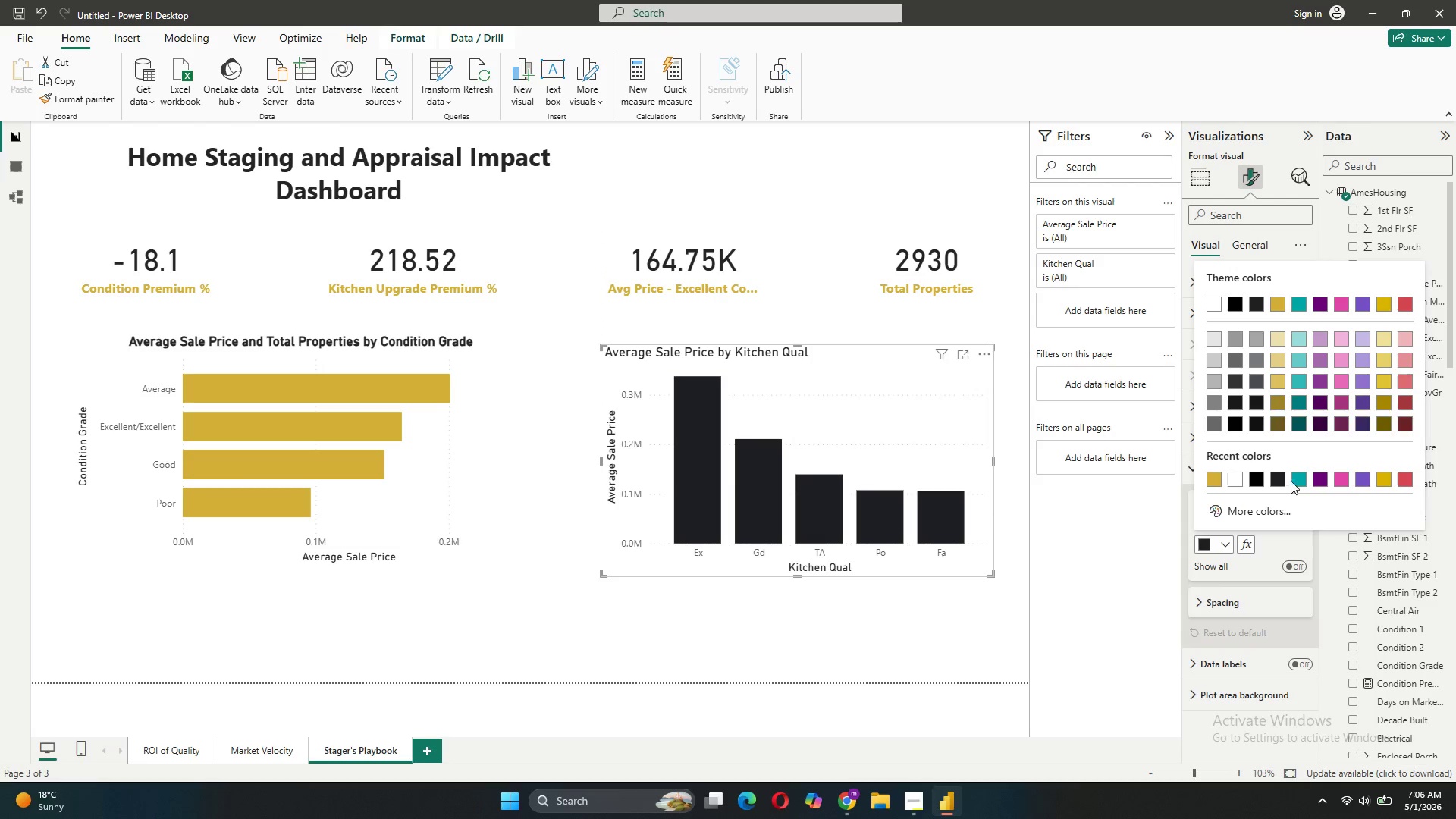 
left_click([1299, 478])
 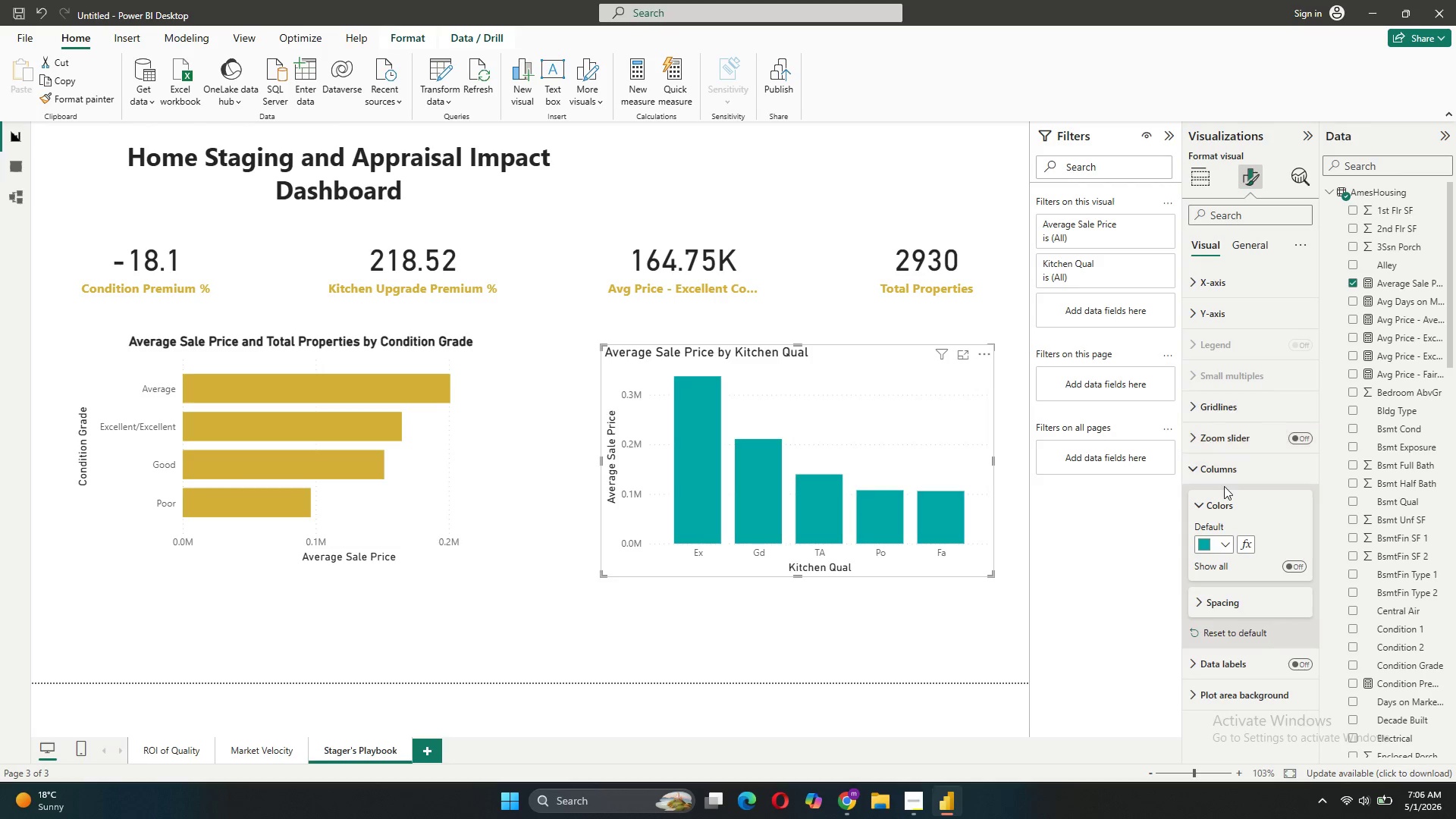 
wait(6.3)
 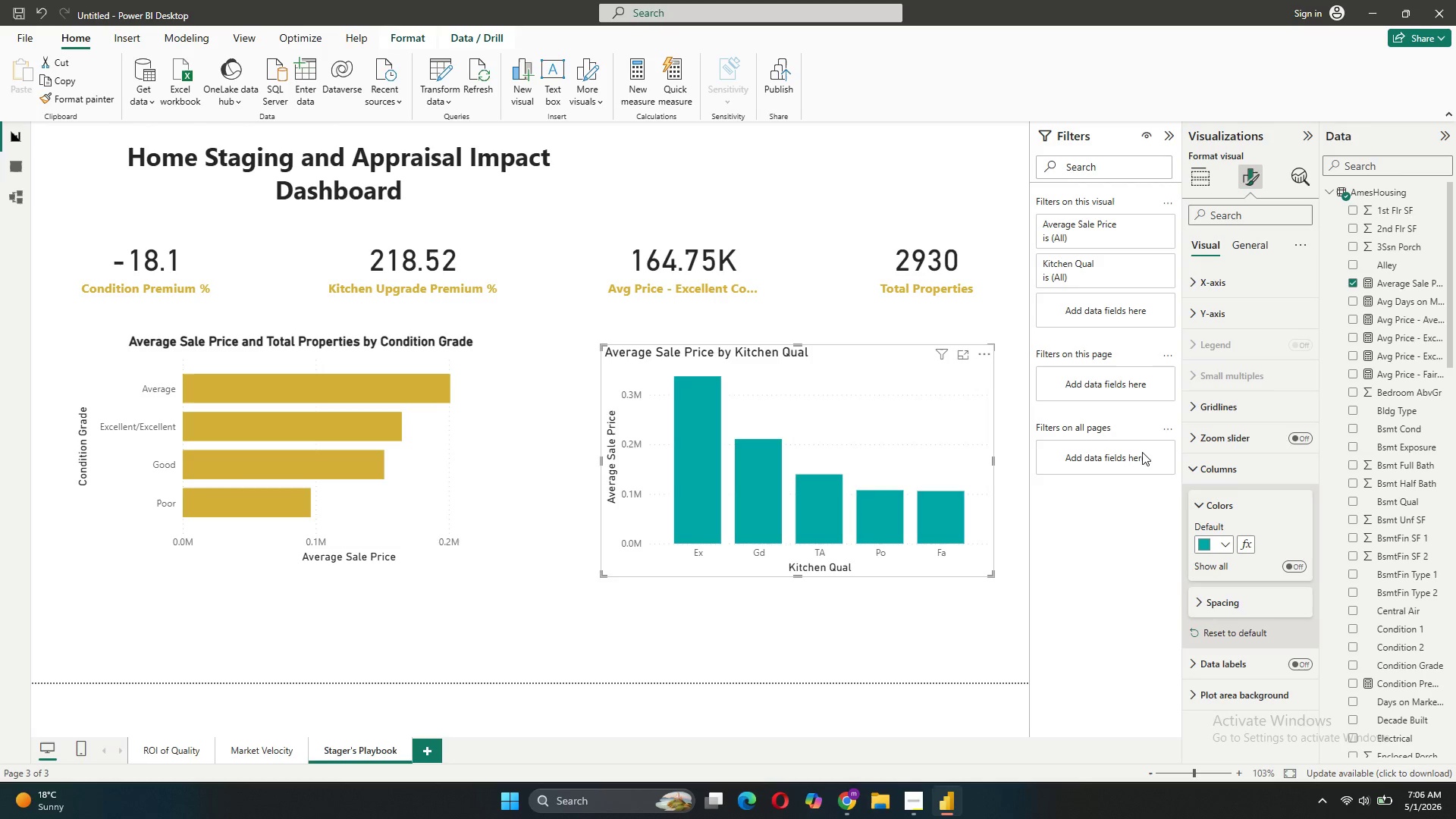 
left_click([1247, 250])
 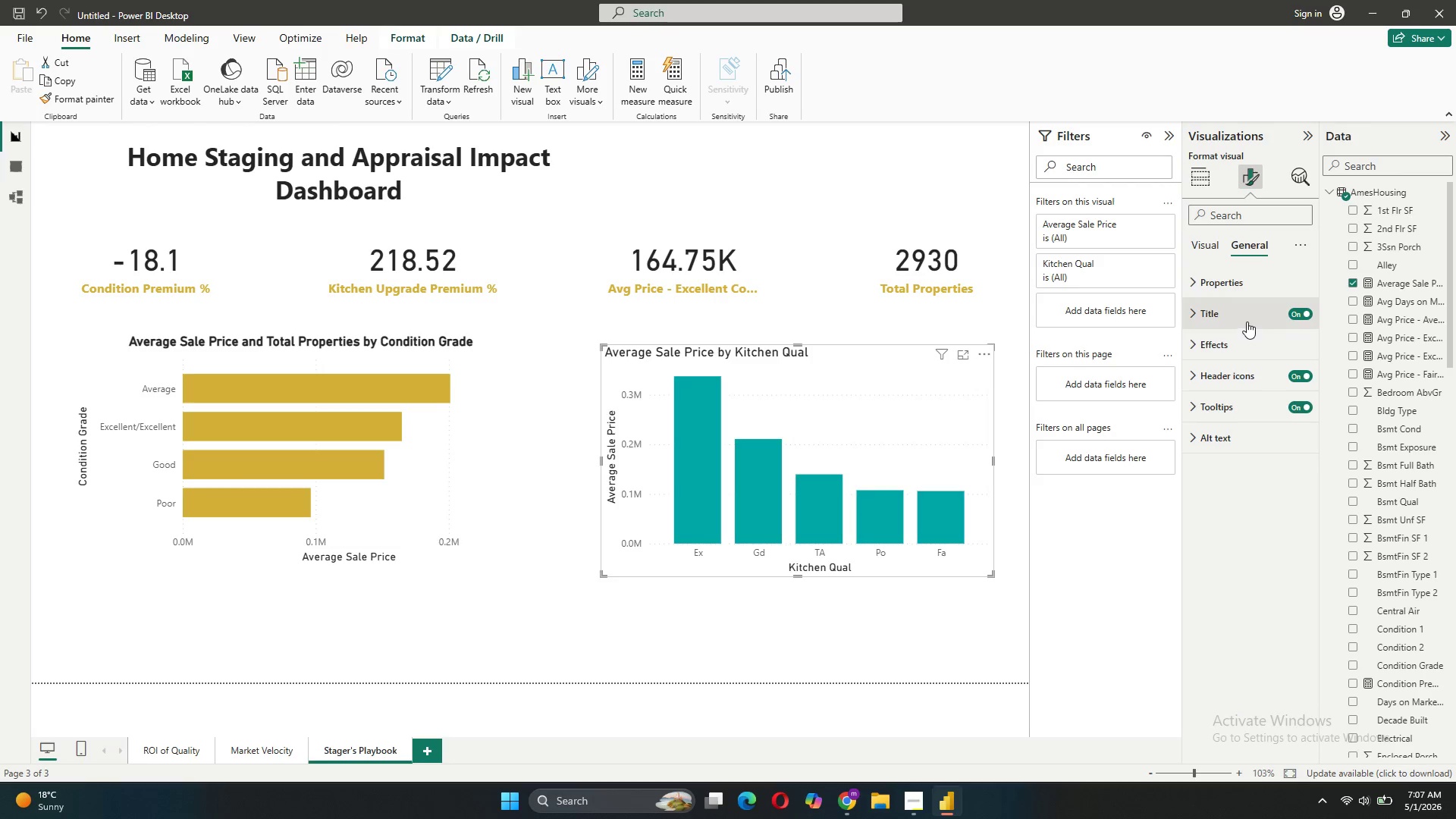 
left_click([1247, 315])
 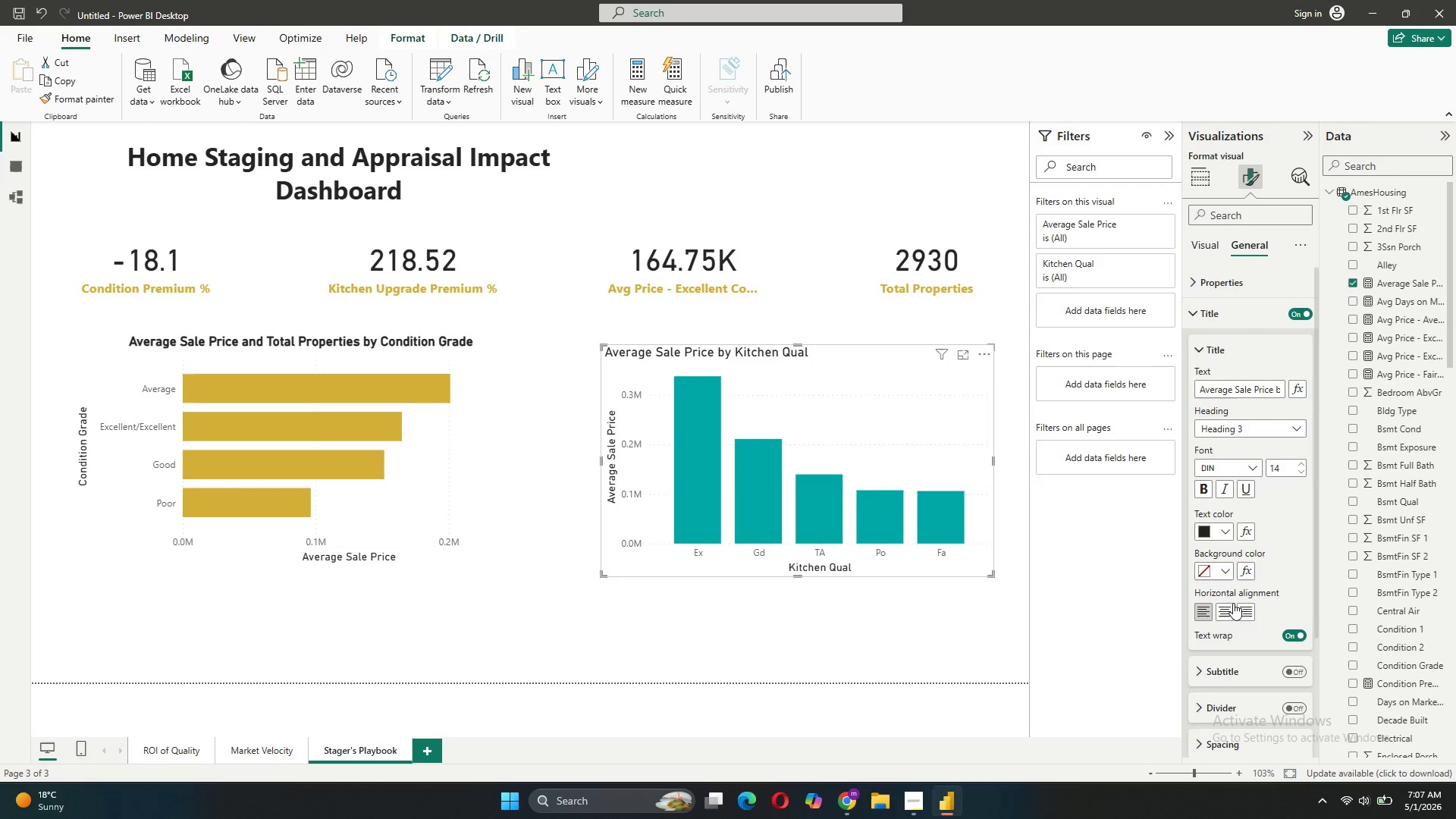 
left_click([1228, 610])
 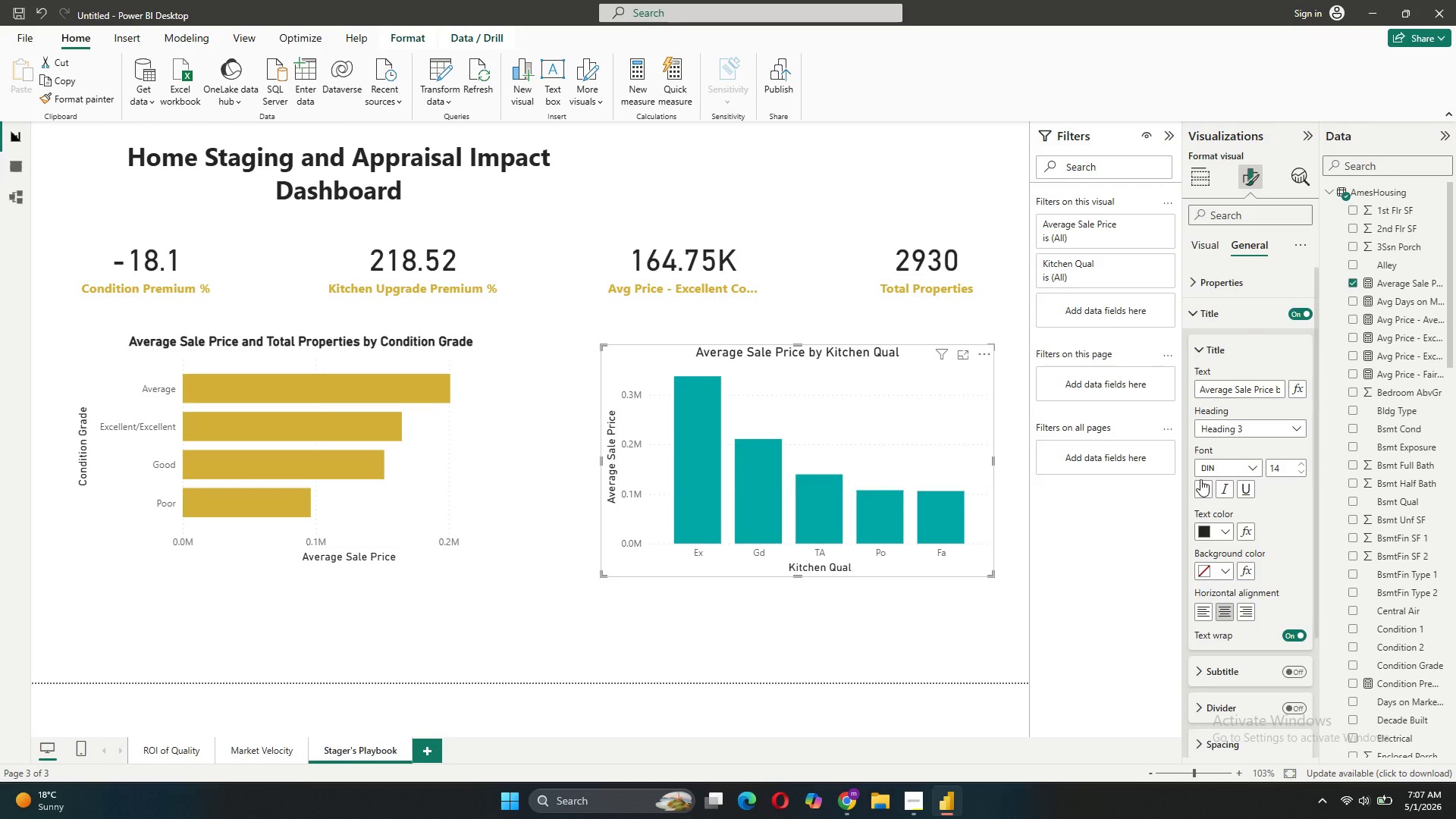 
left_click([1199, 481])
 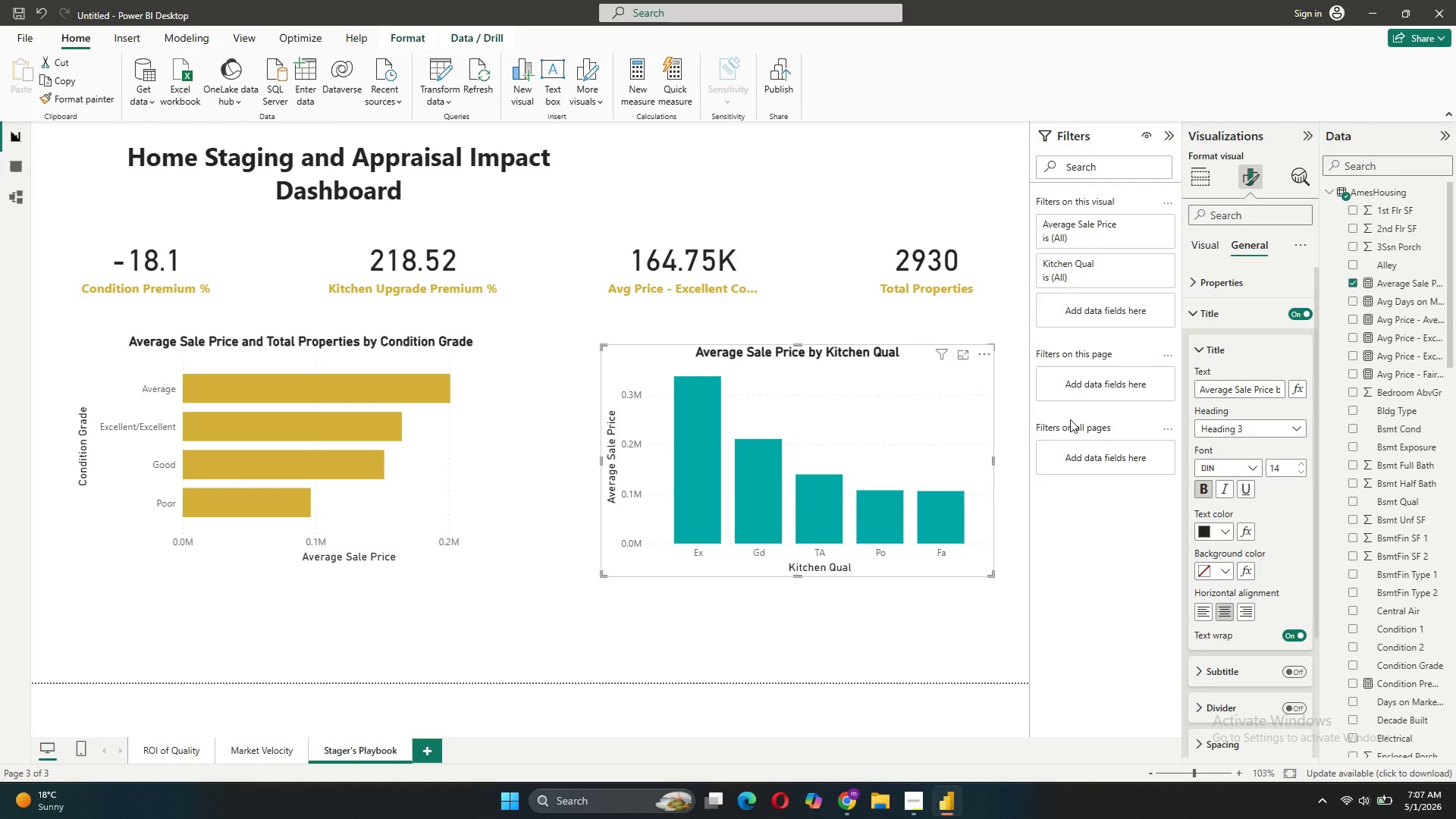 
wait(9.39)
 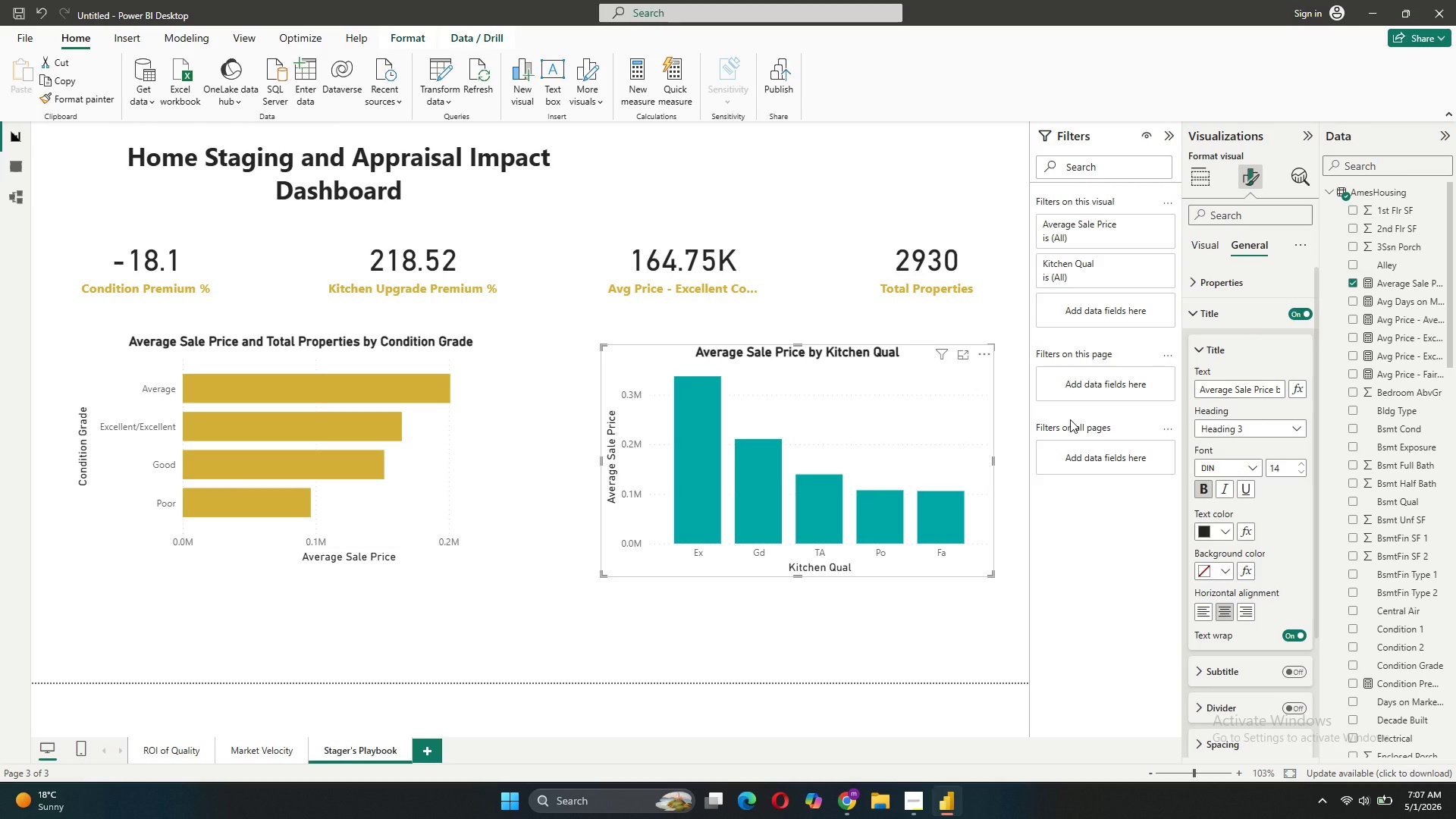 
mouse_move([1078, 420])
 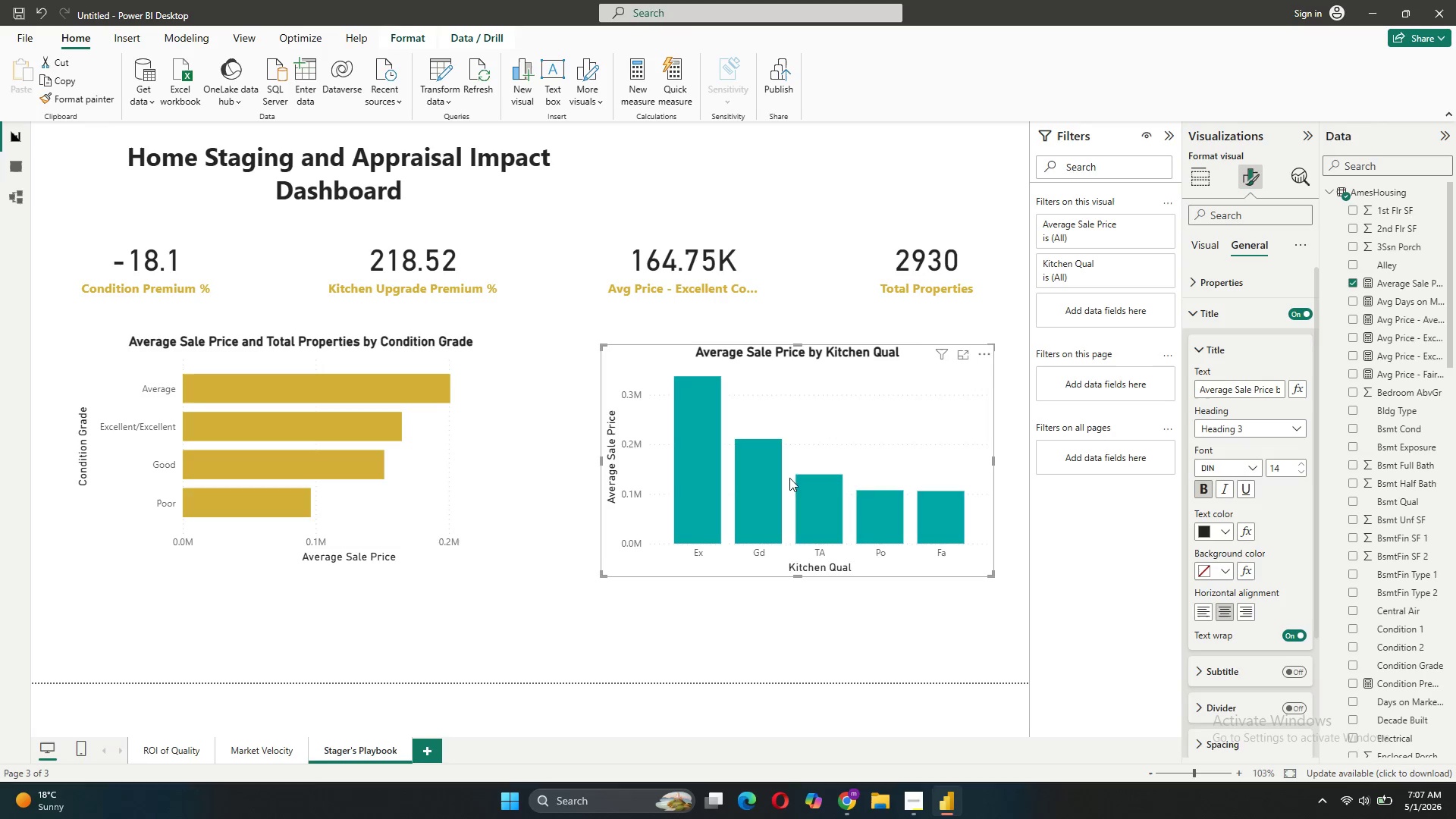 
left_click([858, 626])
 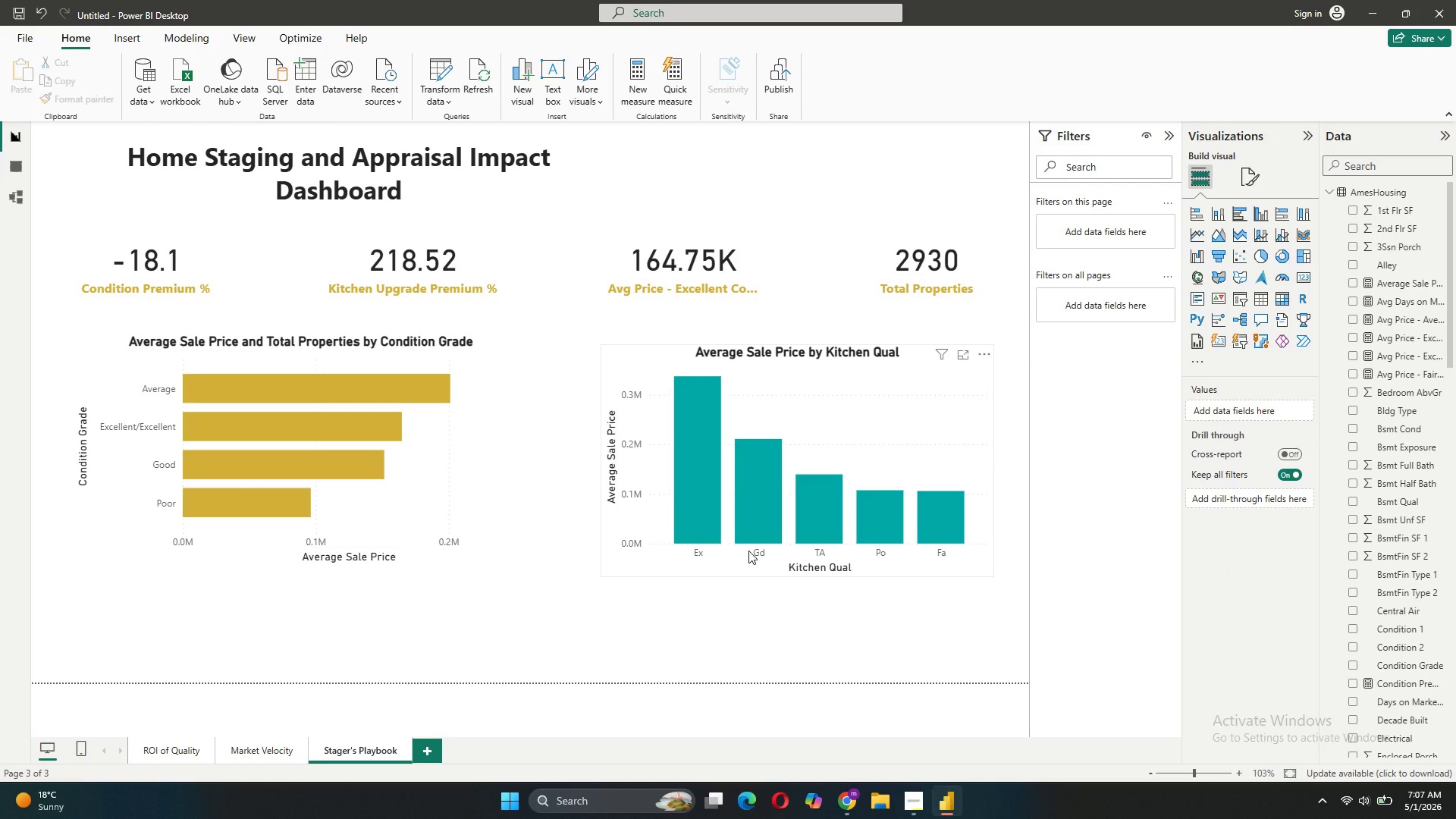 
wait(10.08)
 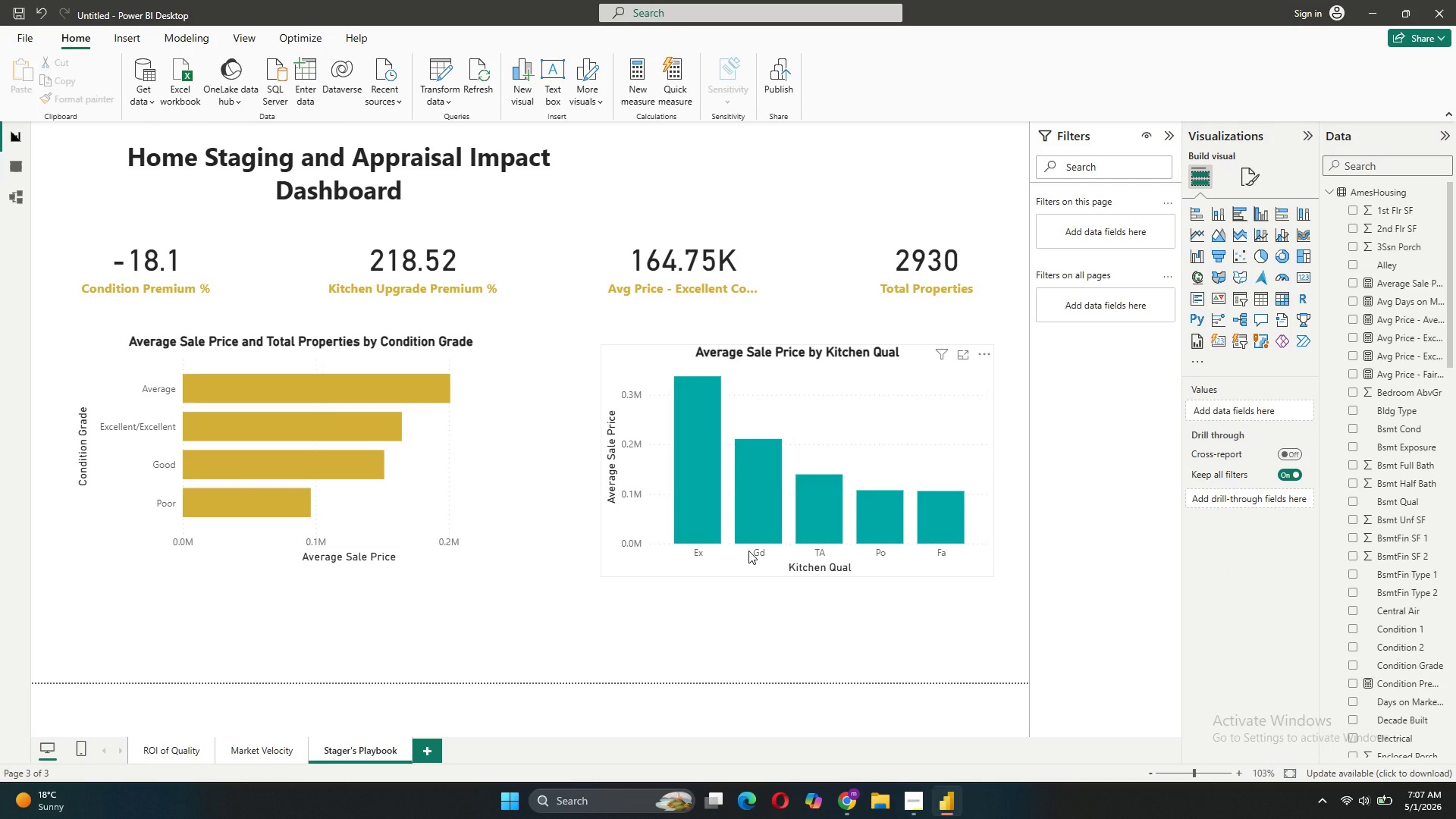 
left_click([504, 455])
 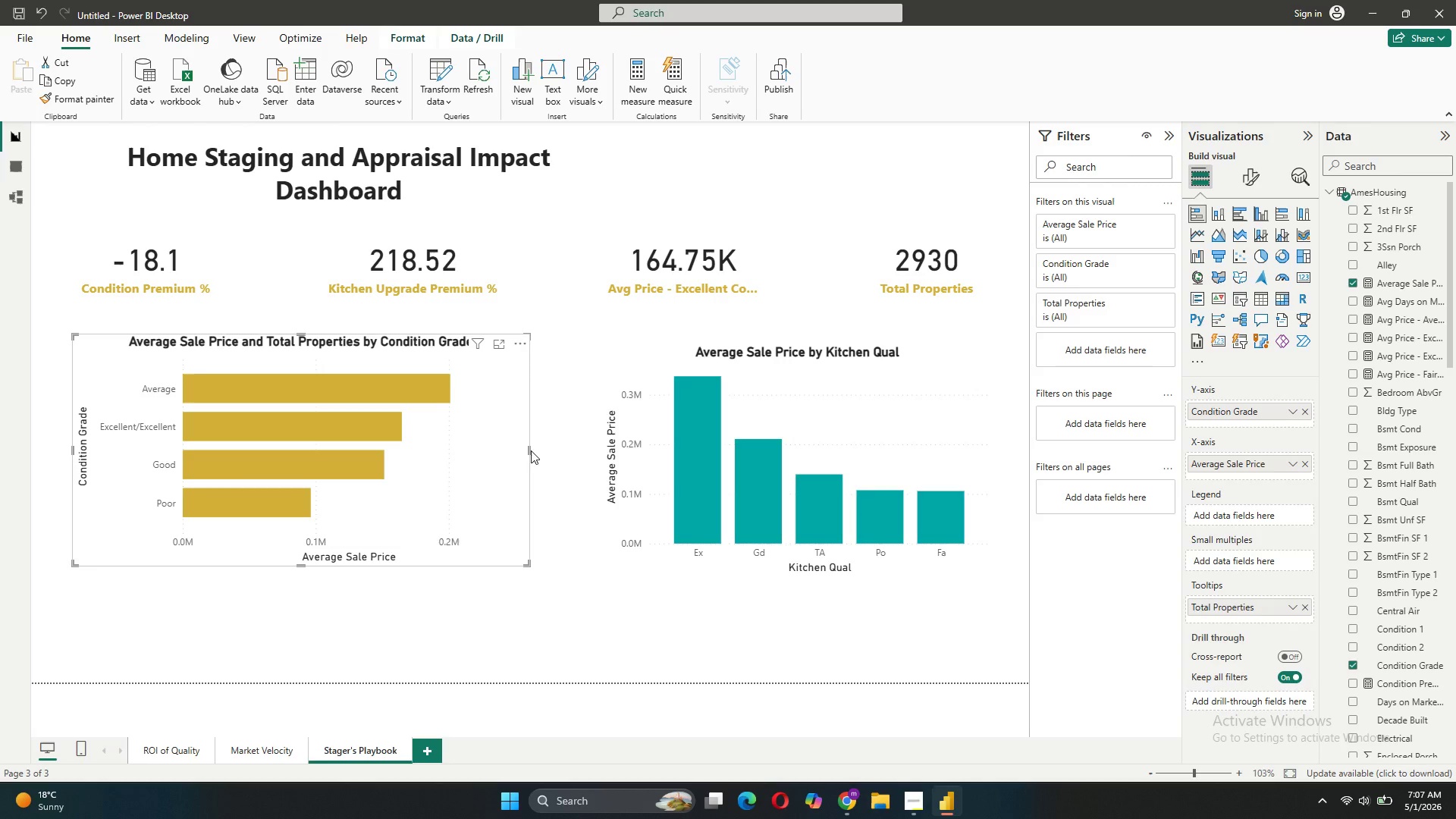 
left_click_drag(start_coordinate=[530, 450], to_coordinate=[447, 474])
 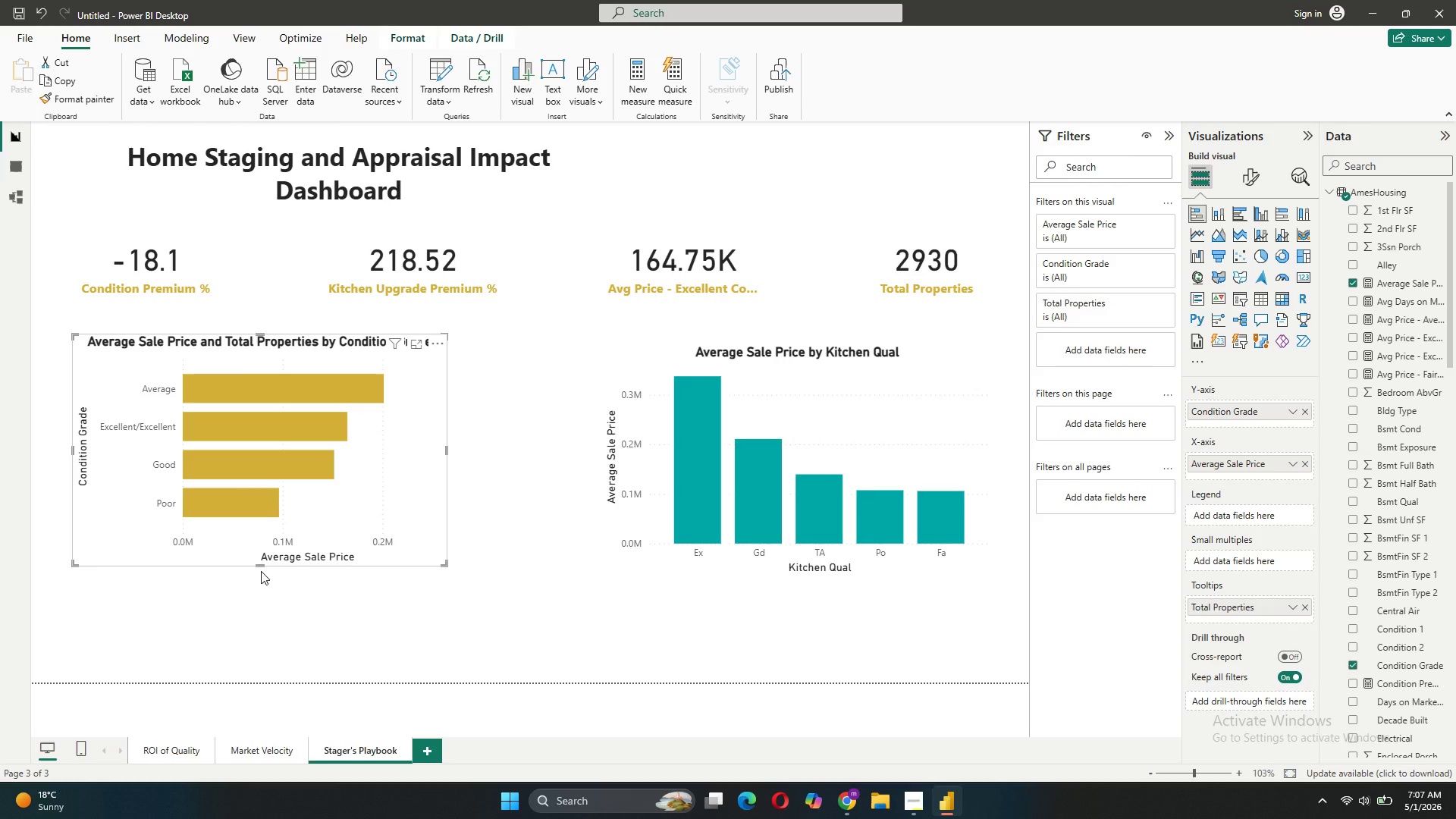 
left_click_drag(start_coordinate=[256, 563], to_coordinate=[279, 522])
 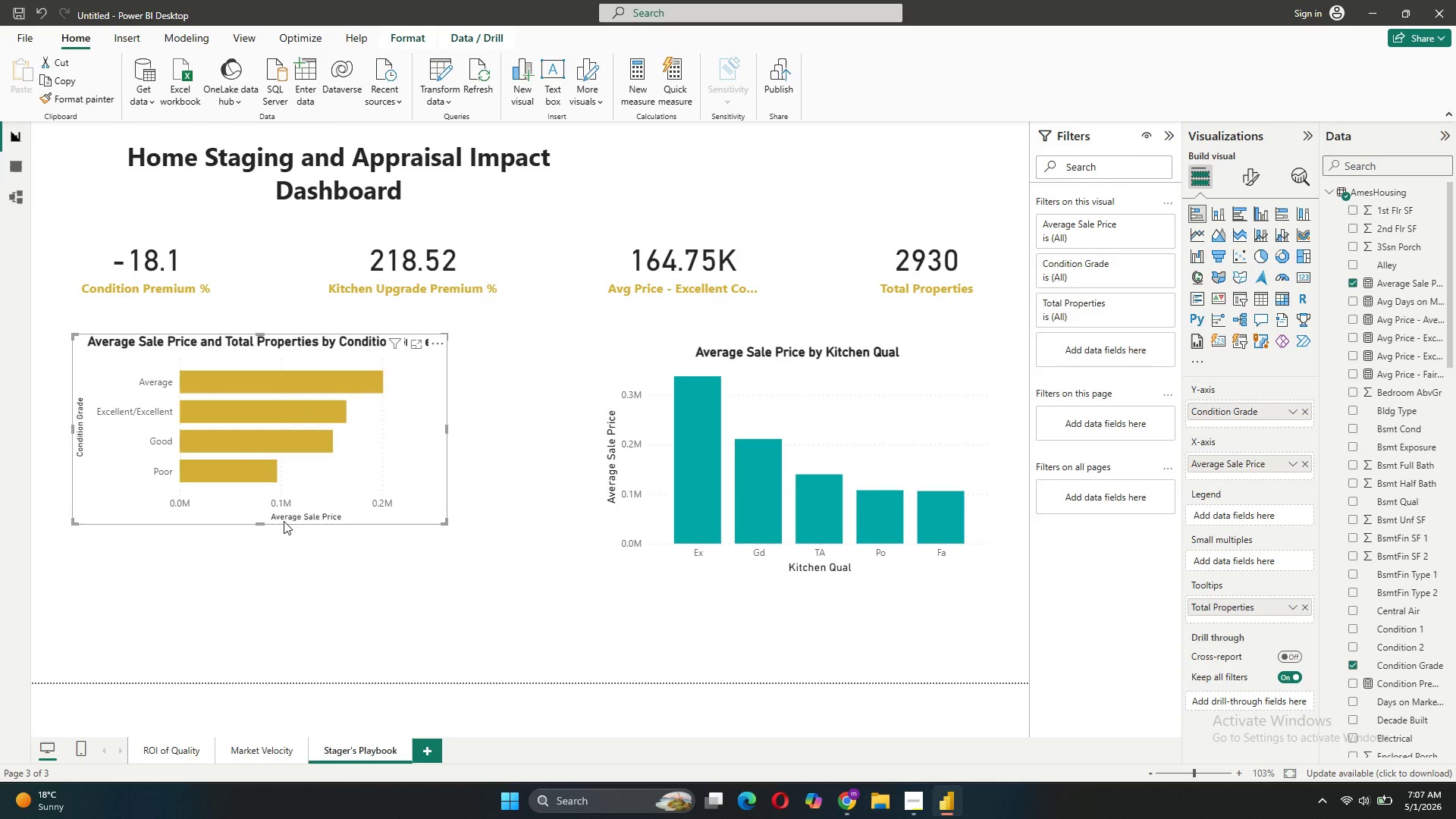 
left_click_drag(start_coordinate=[259, 520], to_coordinate=[259, 508])
 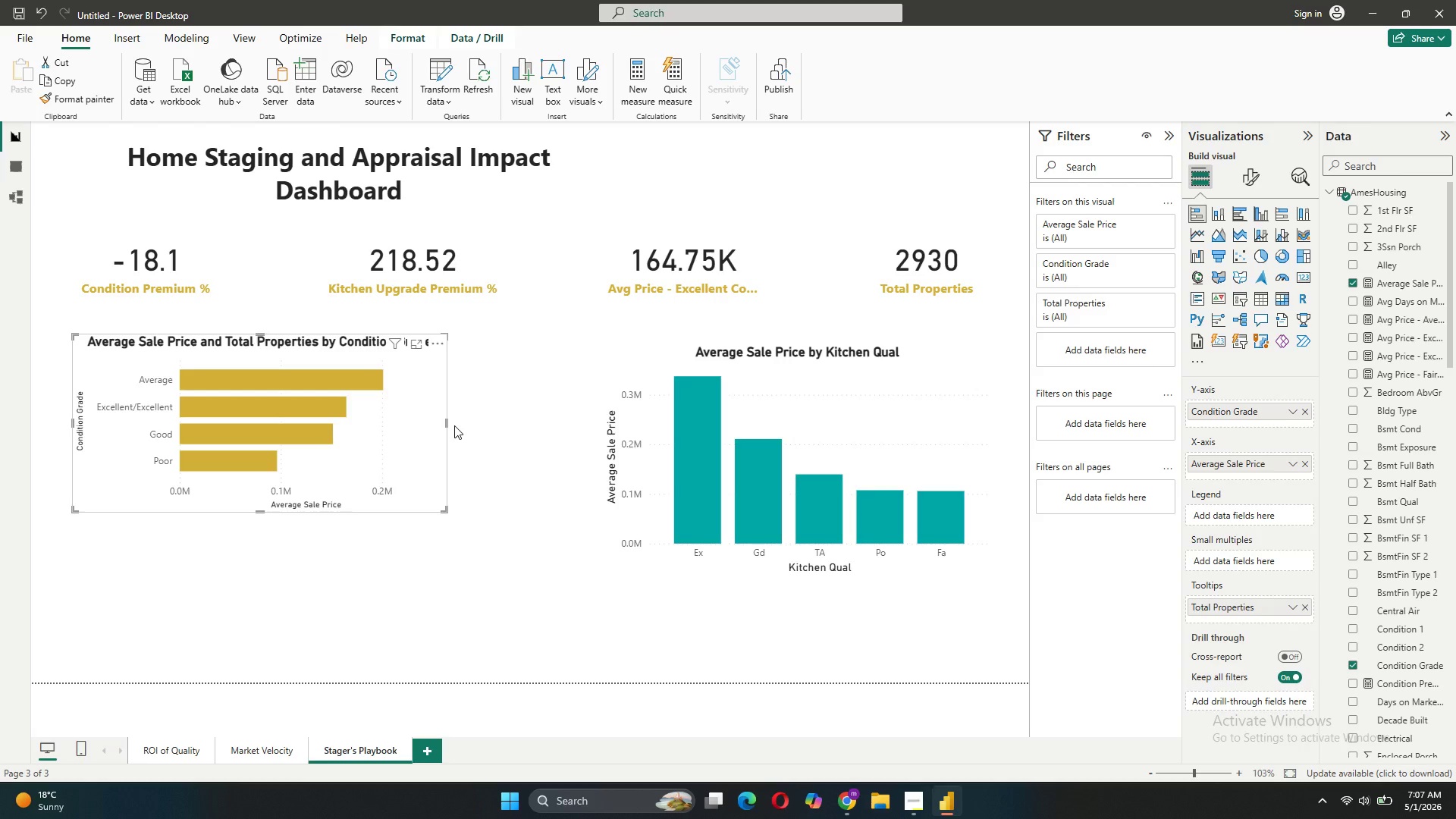 
left_click_drag(start_coordinate=[447, 424], to_coordinate=[513, 432])
 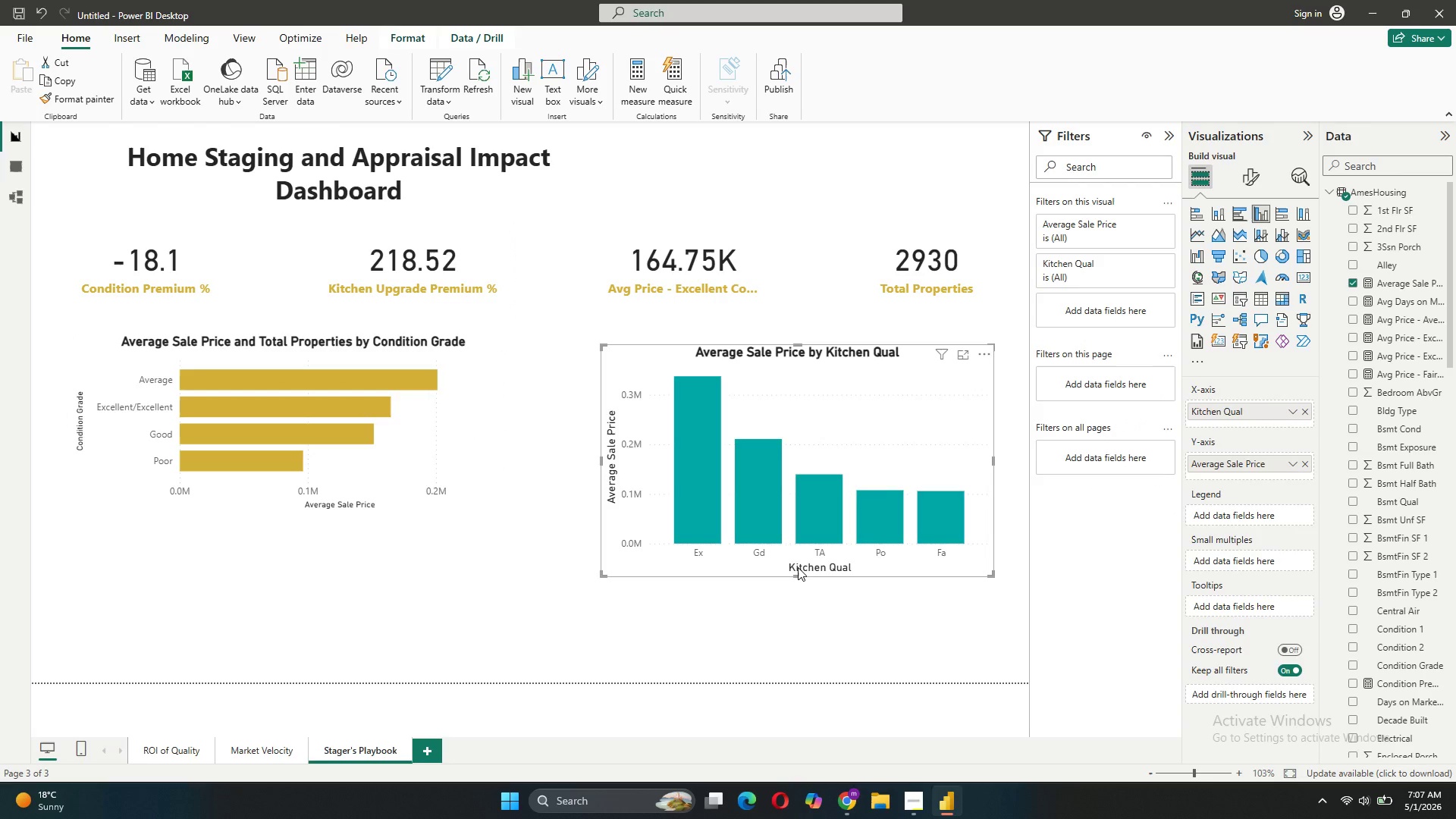 
left_click_drag(start_coordinate=[798, 576], to_coordinate=[795, 512])
 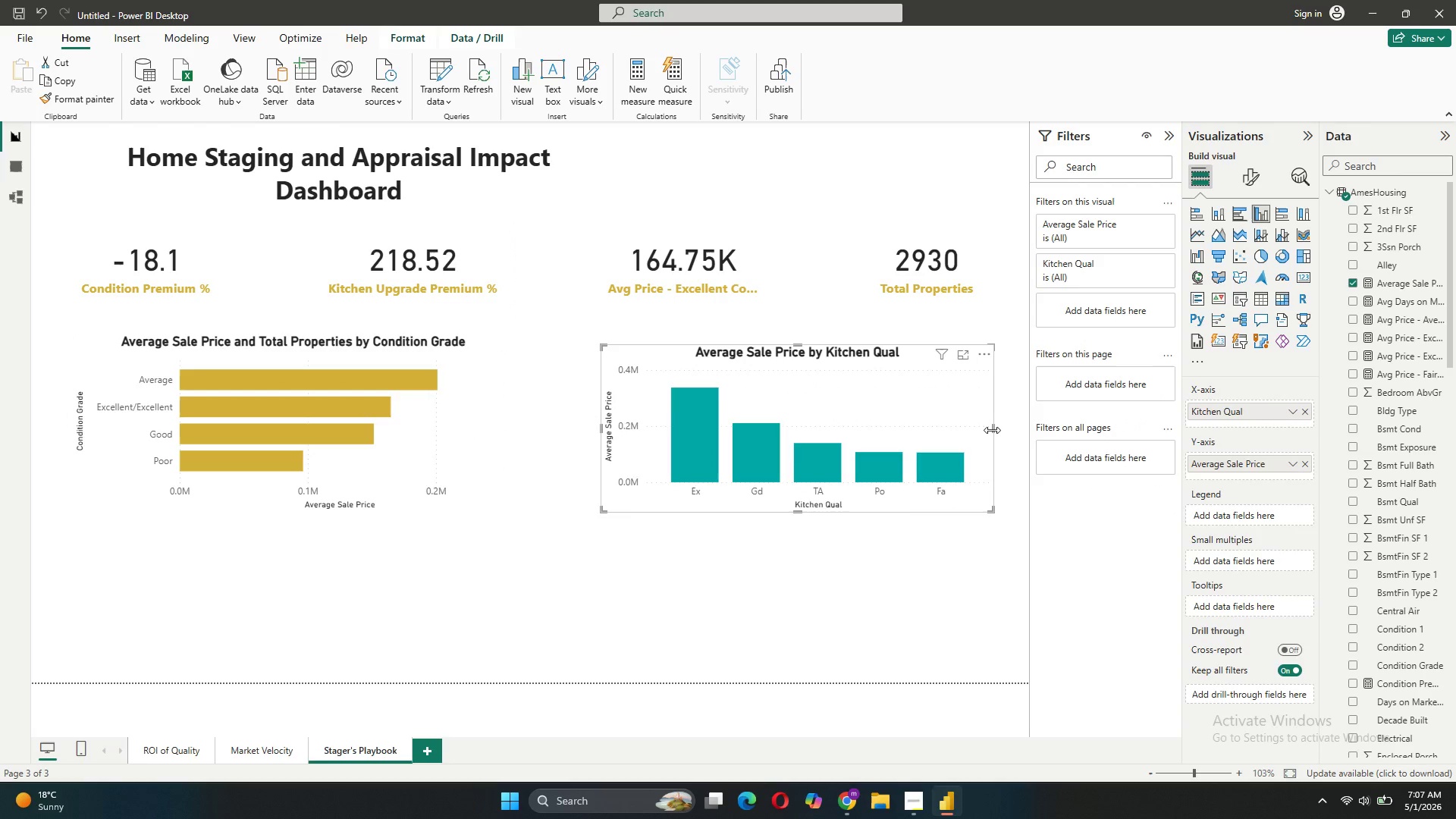 
left_click_drag(start_coordinate=[993, 430], to_coordinate=[1002, 428])
 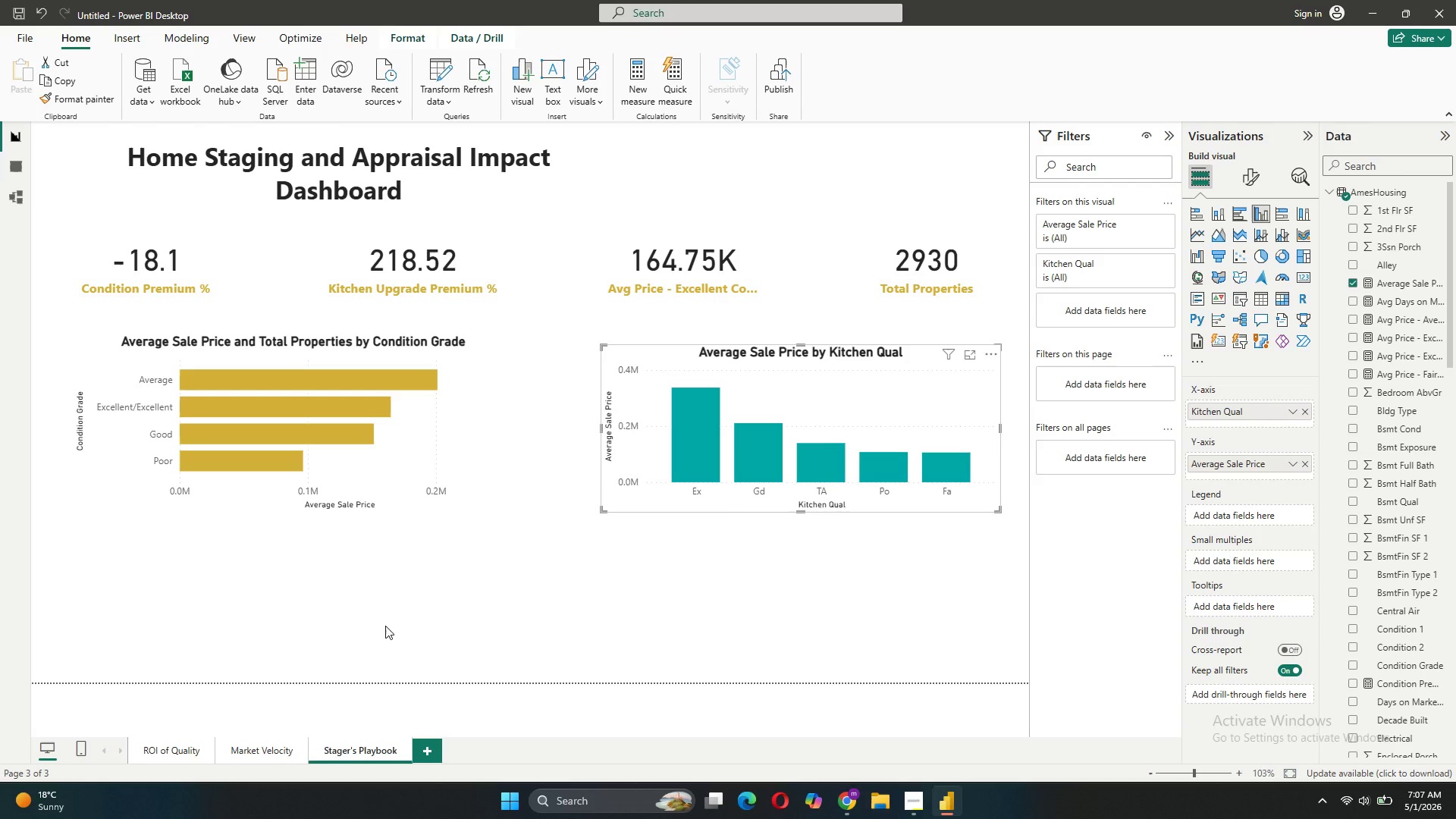 
left_click([196, 599])
 